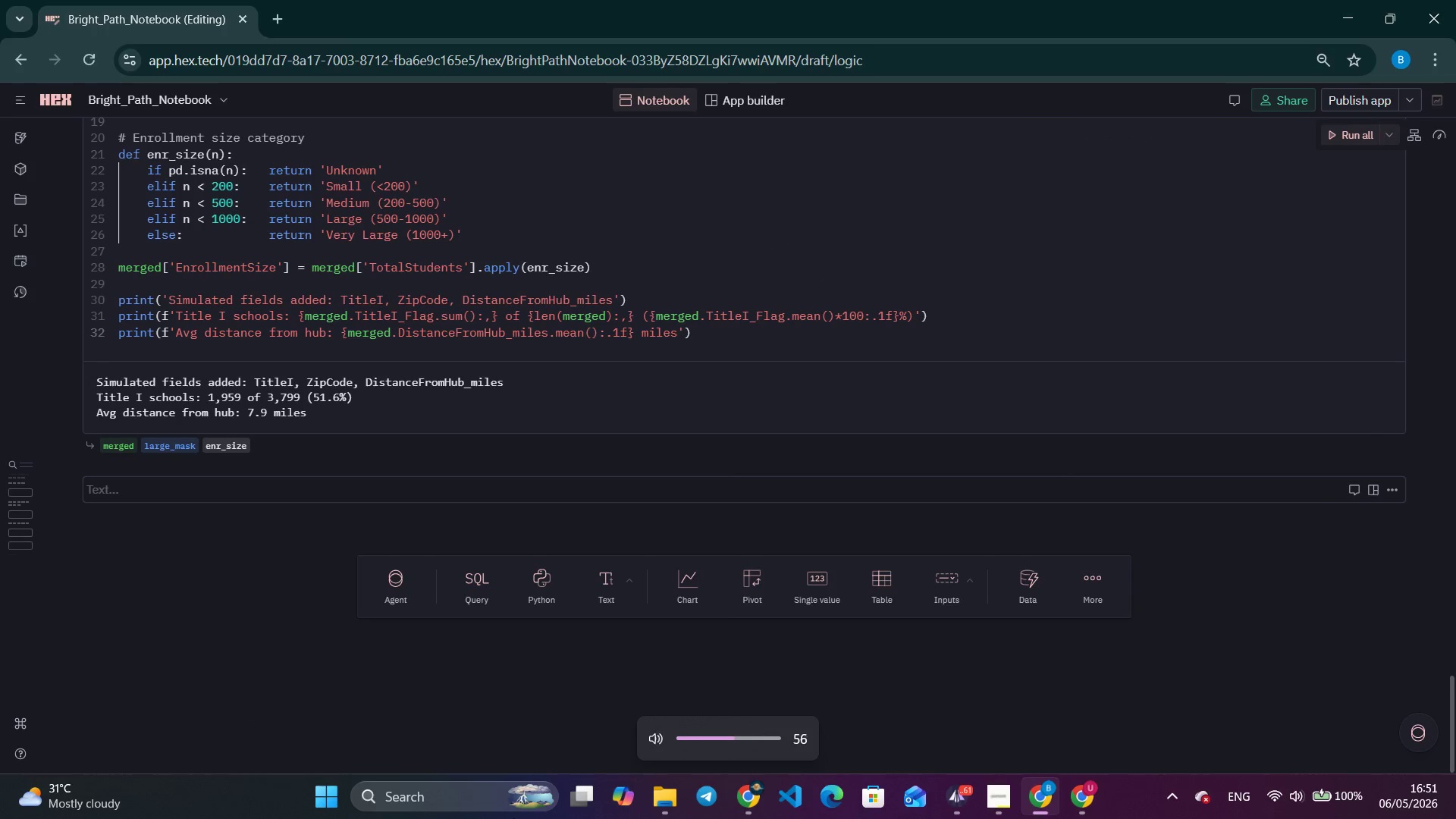 
key(VolumeDown)
 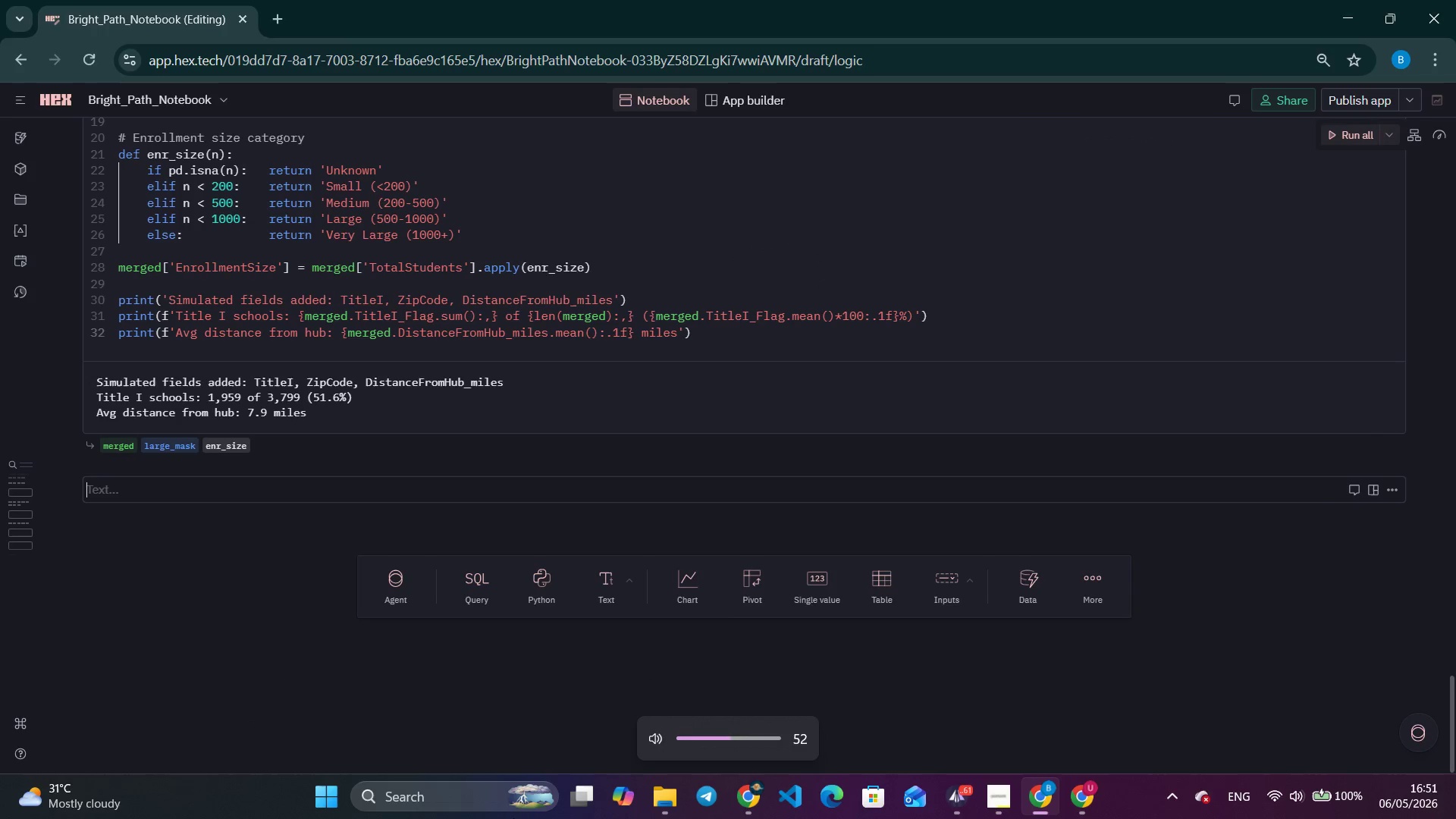 
key(VolumeDown)
 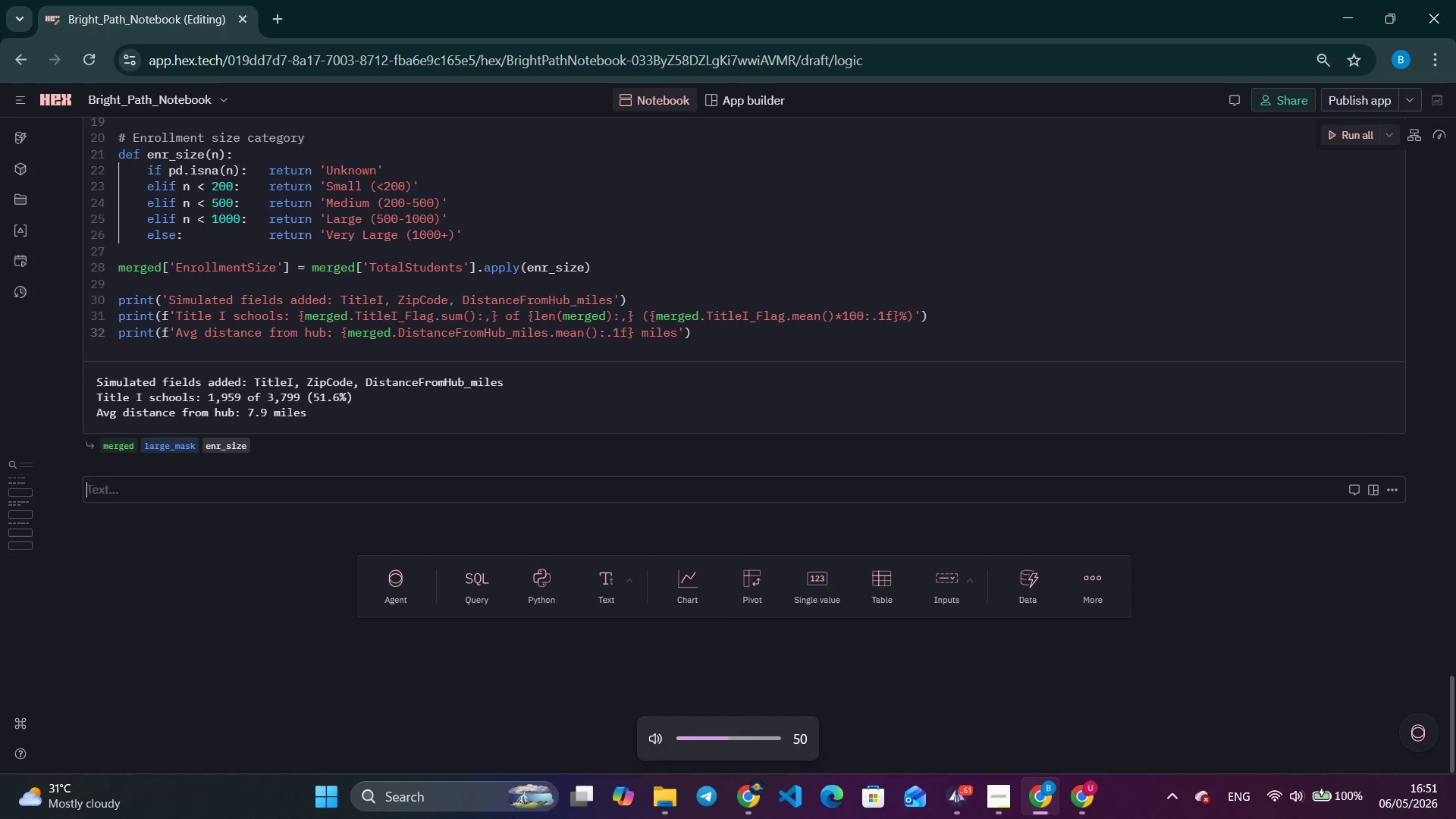 
key(VolumeDown)
 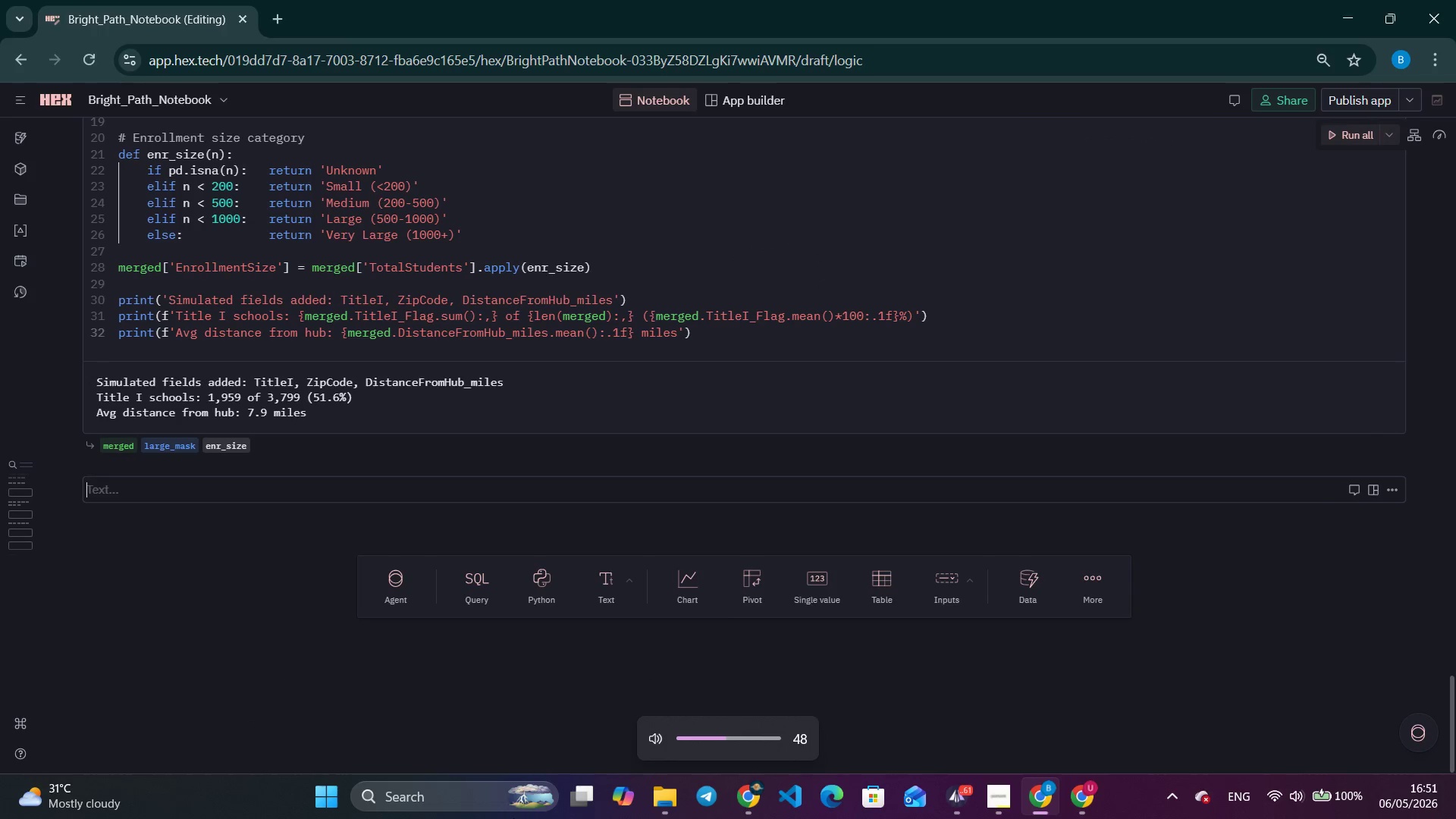 
key(VolumeDown)
 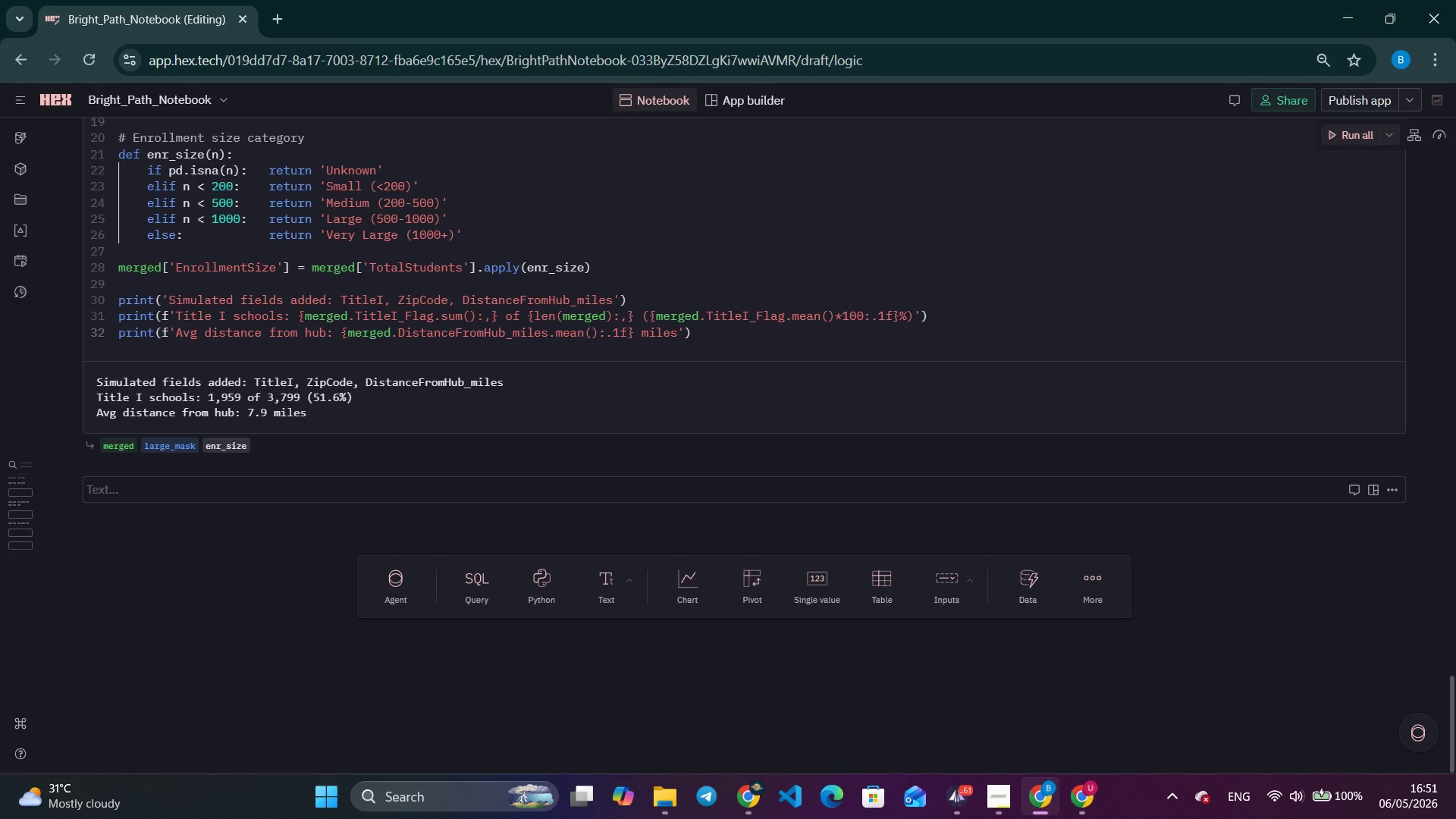 
wait(6.17)
 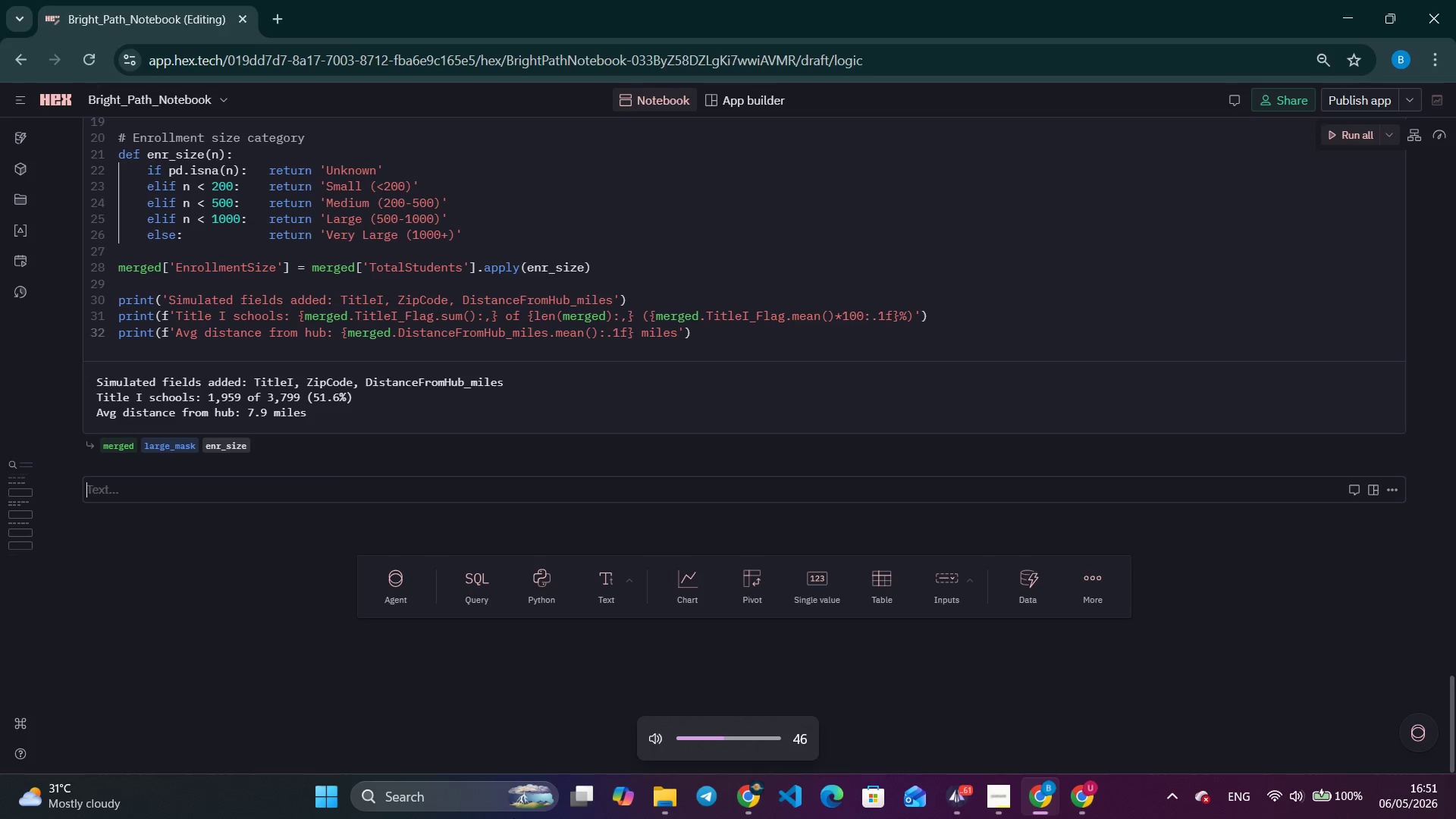 
type(### 4. Prioti)
key(Backspace)
type(rity Index Csal)
key(Backspace)
key(Backspace)
type(lculation)
 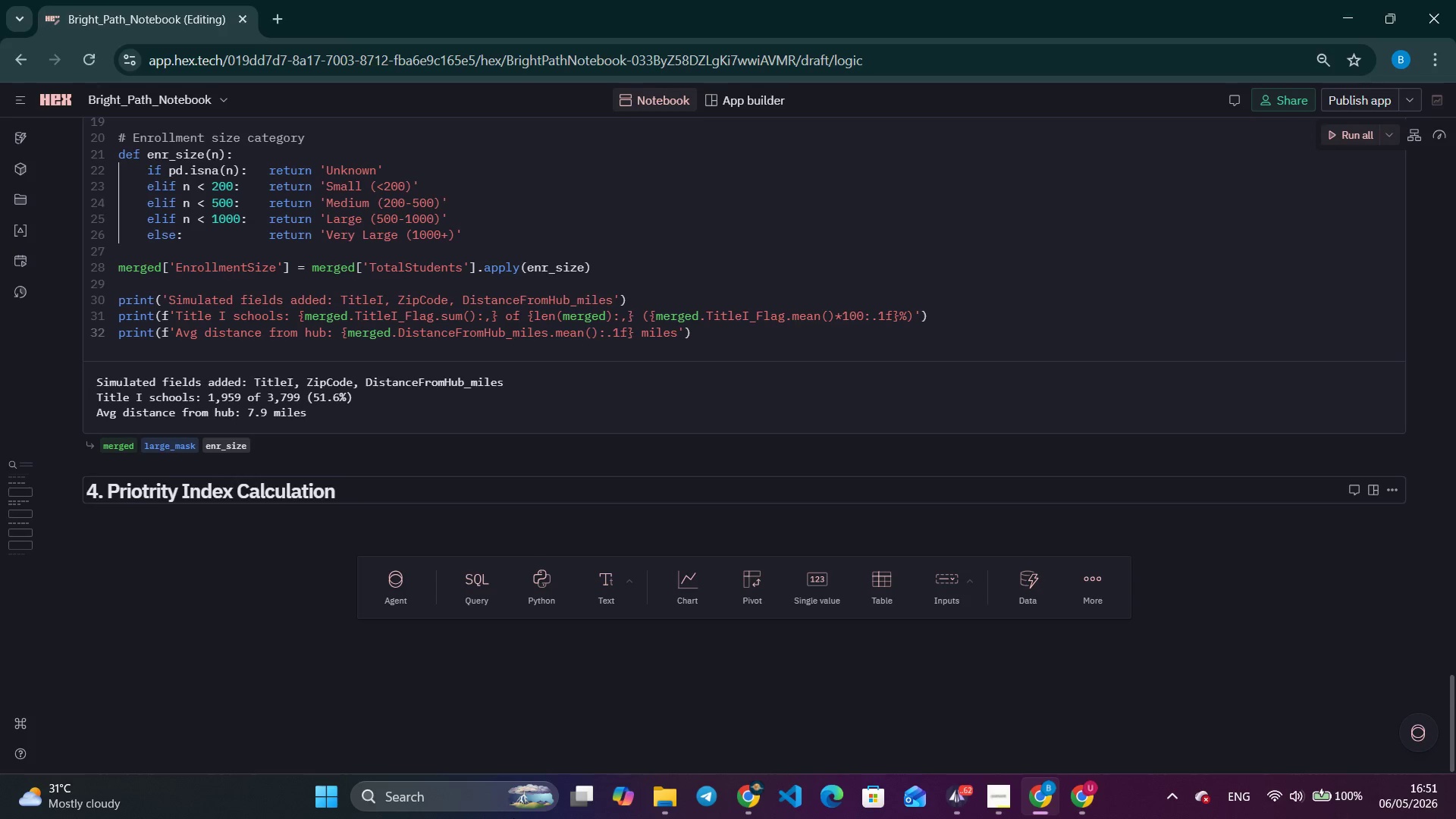 
key(Enter)
 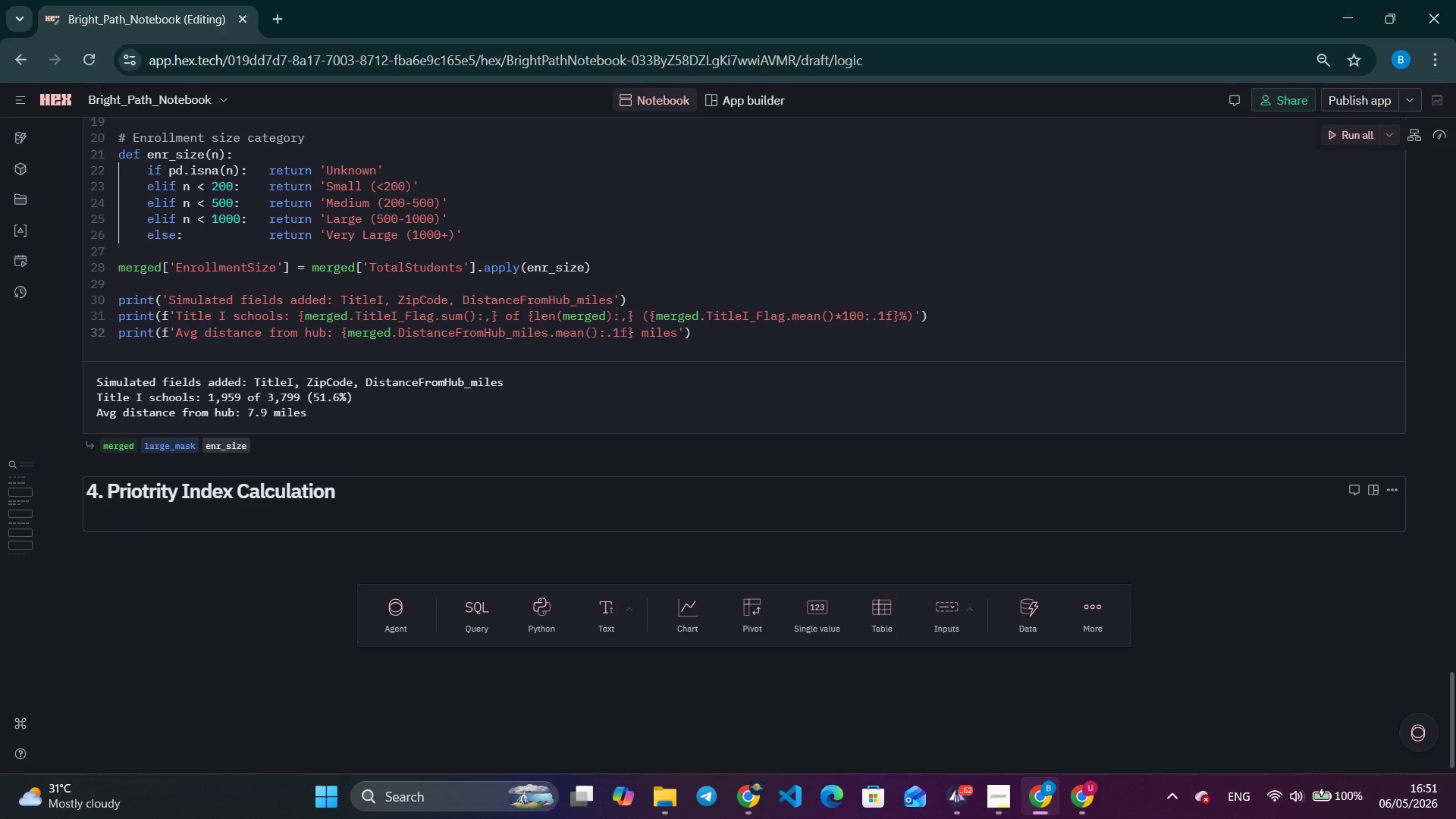 
type(**Fr)
key(Backspace)
type(ormula**: PriorityIndex = 0.40 x NormEnrollment + 0.365)
key(Backspace)
type( x TitleI)
 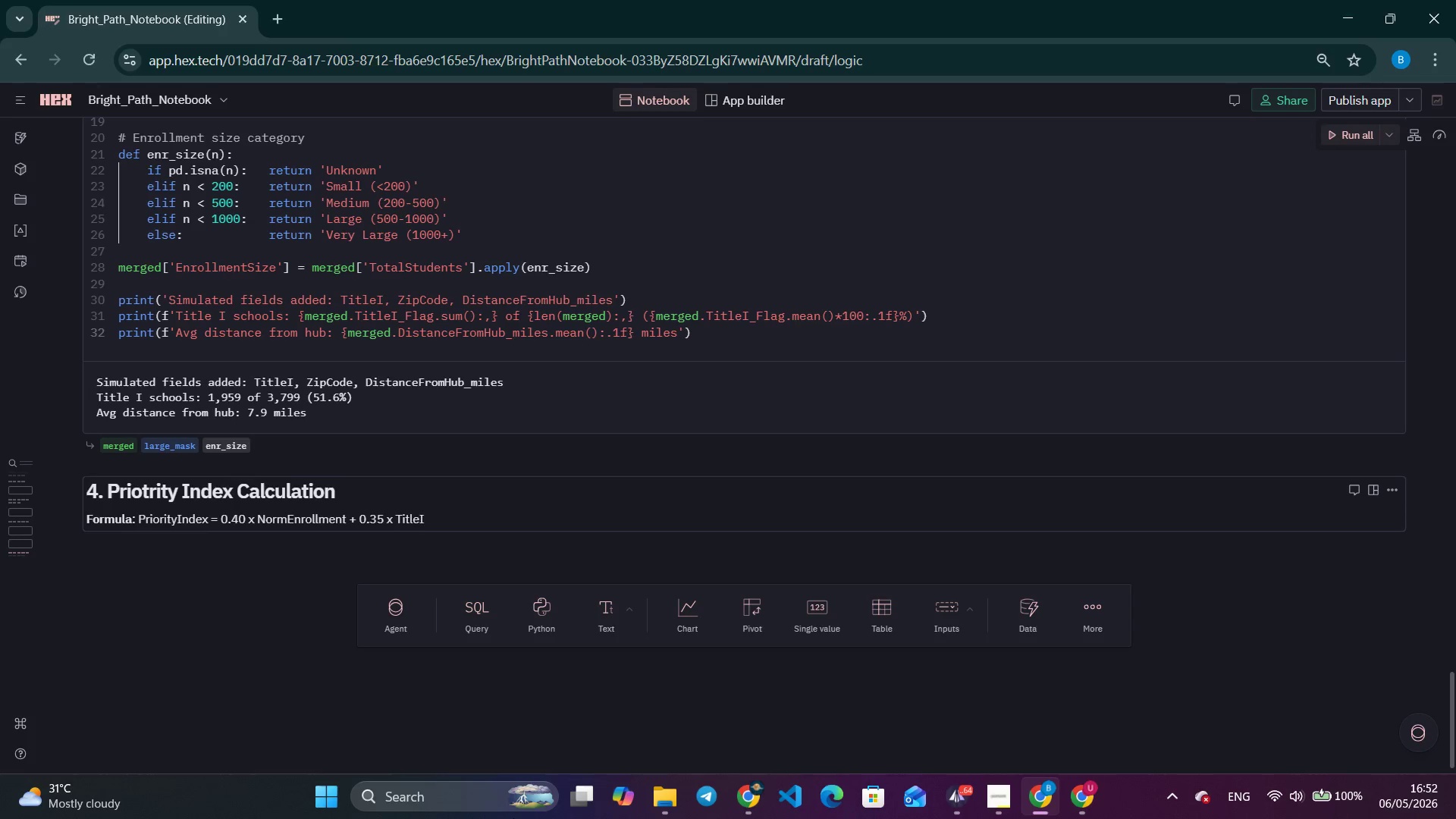 
left_click([140, 514])
 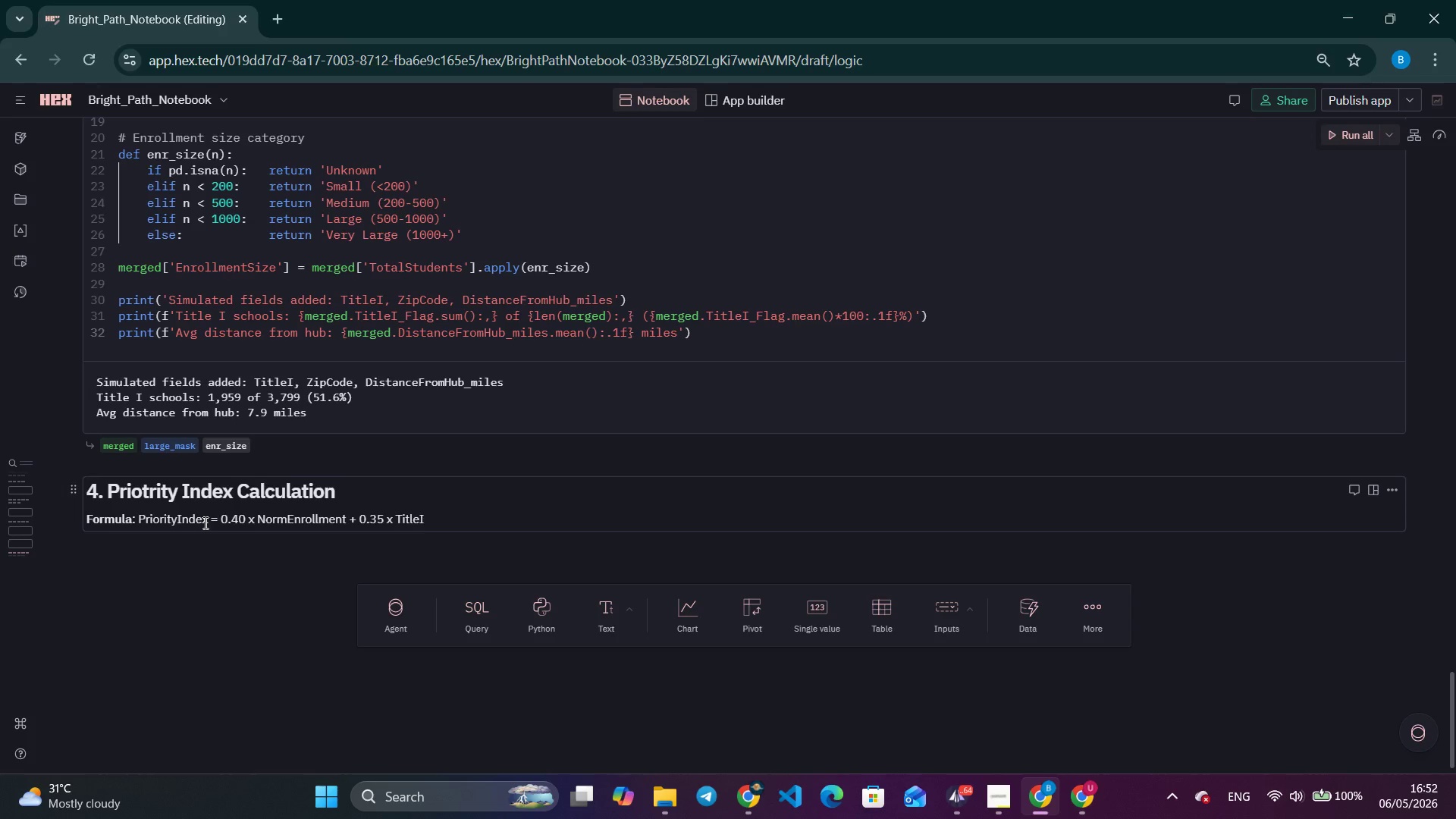 
key(Backquote)
 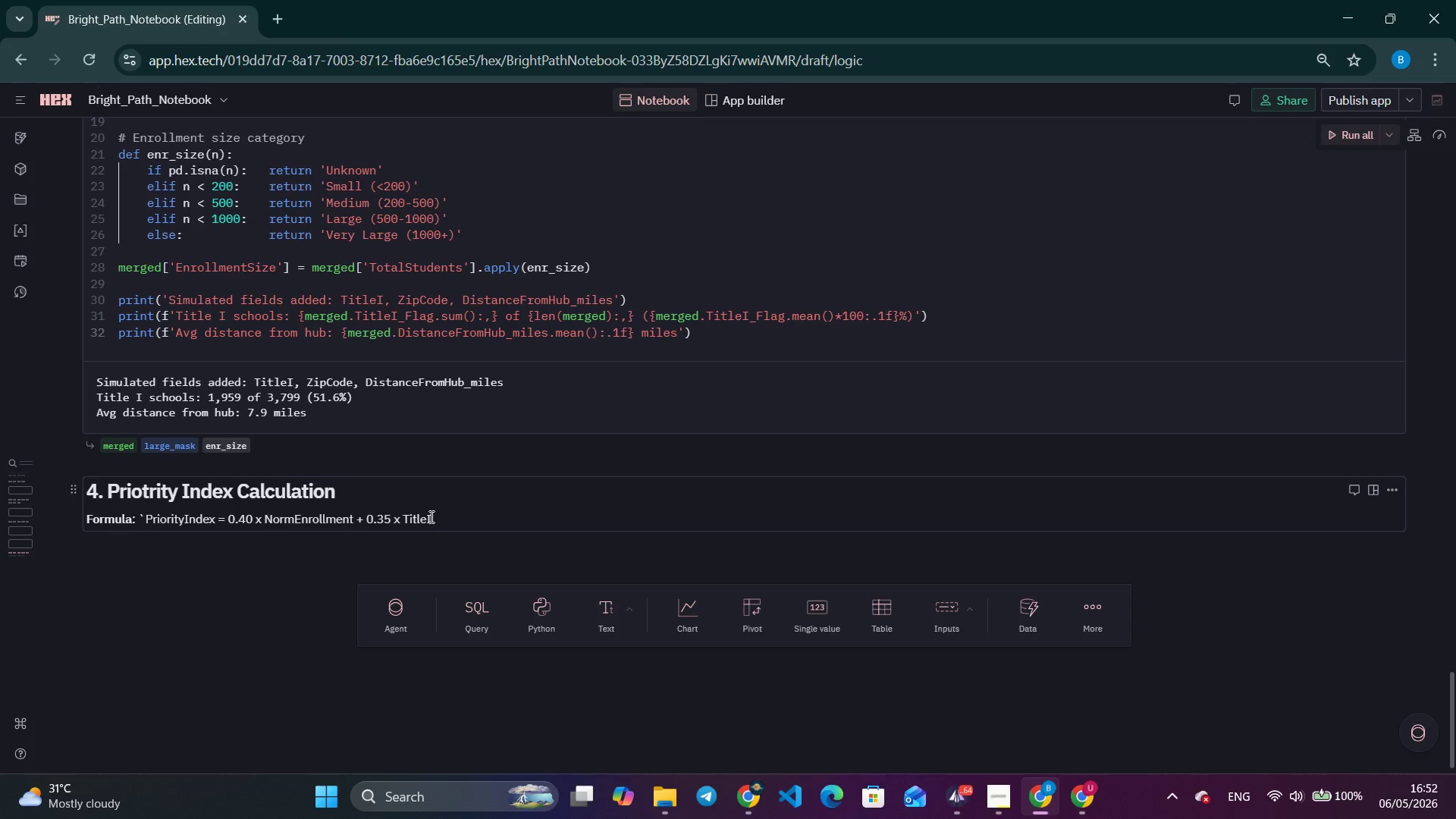 
left_click([457, 519])
 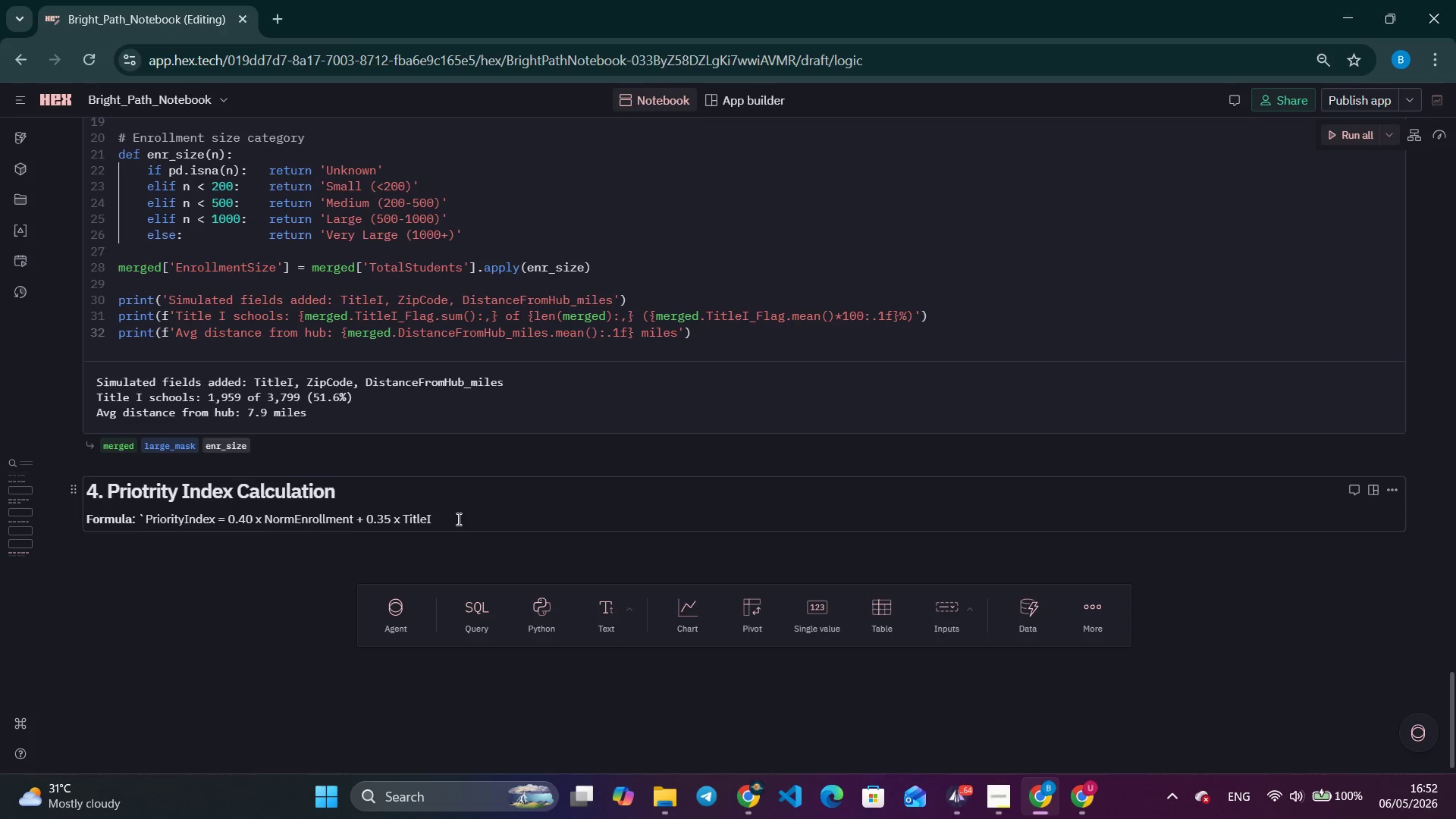 
type(_Flag + 0.25 x ProximityScore`)
 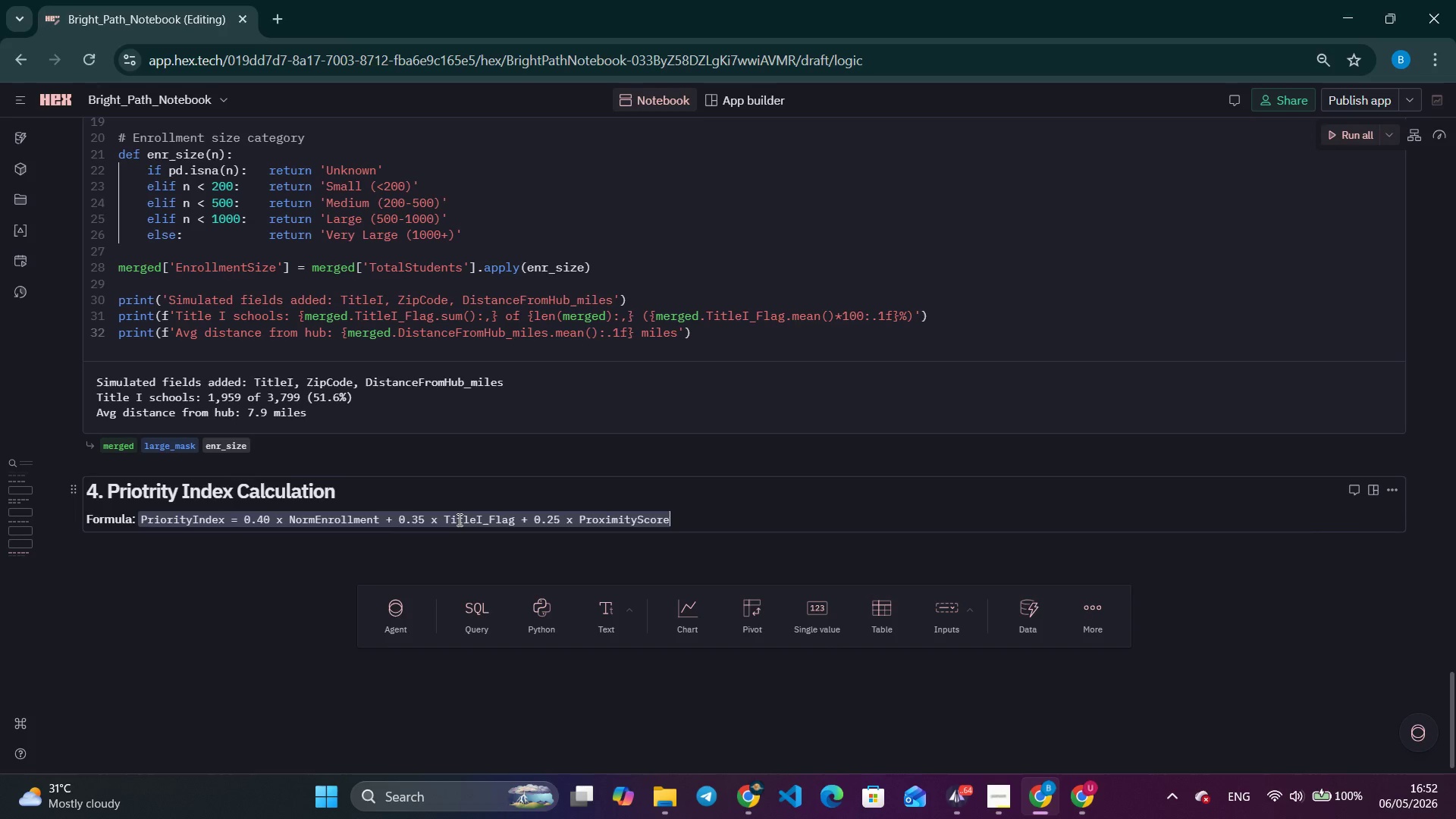 
key(Enter)
 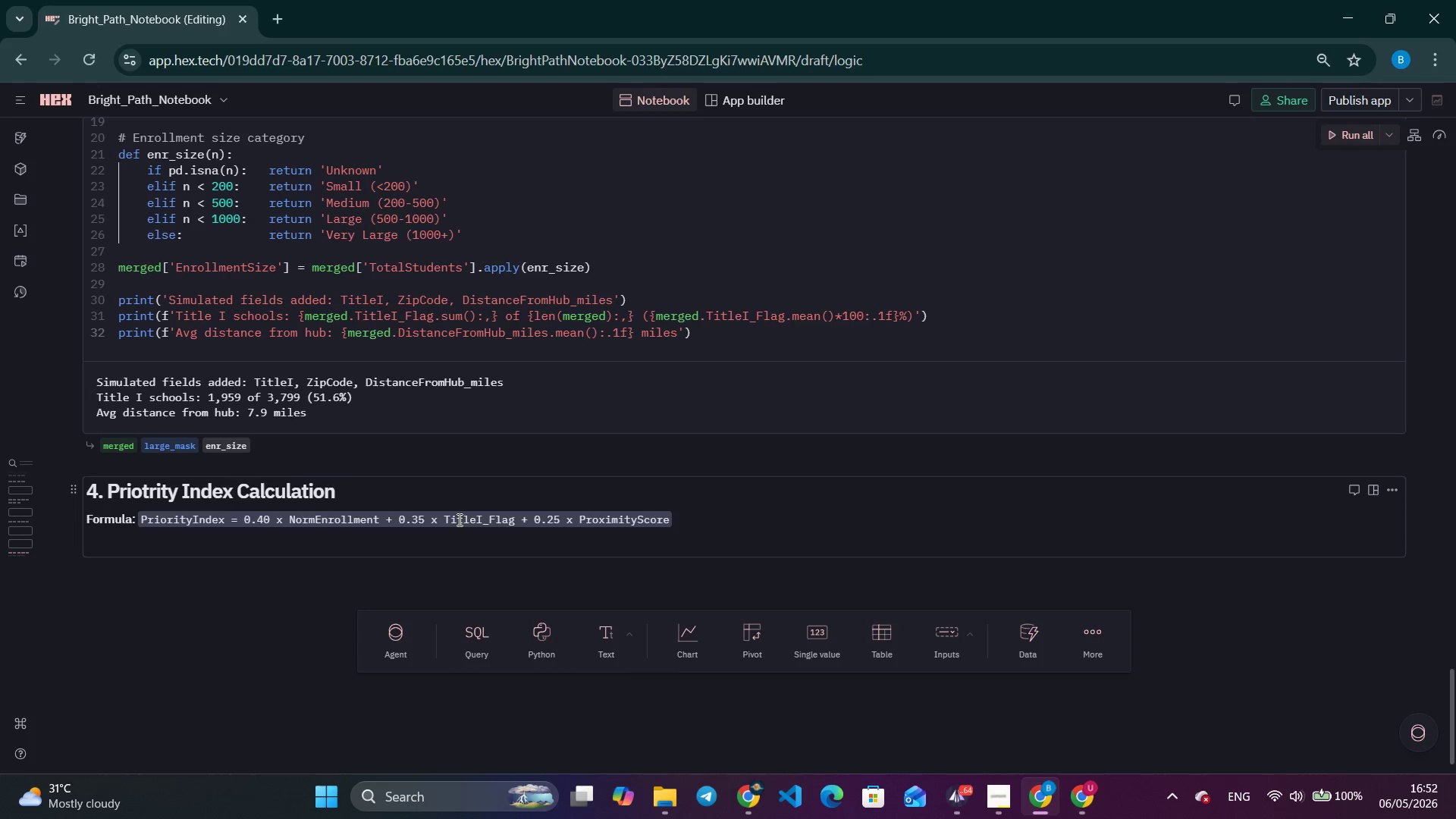 
type(- N)
key(Backspace)
type(**NormEnrollment:** Total students normalized 0 - 1. Larger)
 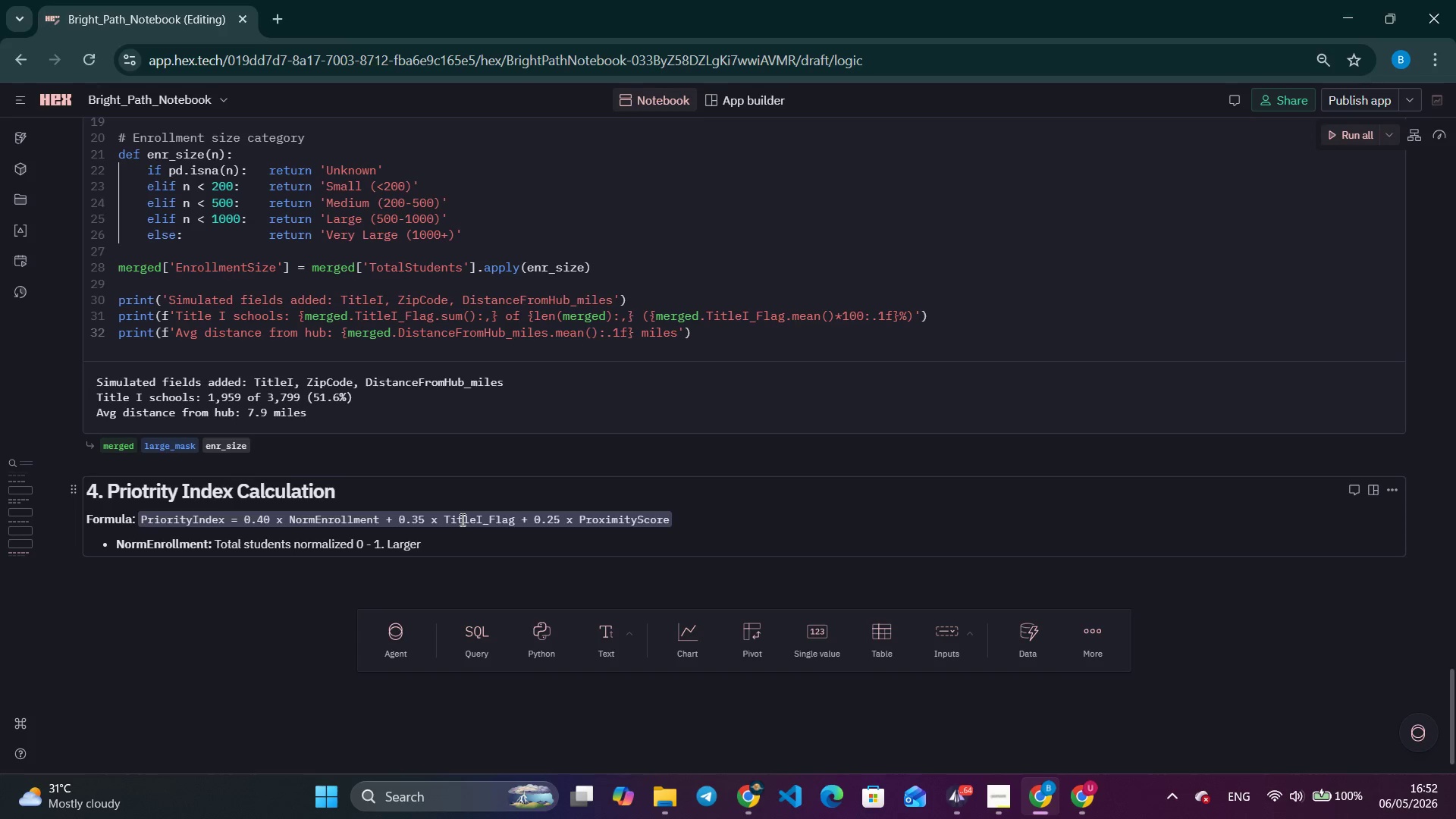 
hold_key(key=ControlLeft, duration=1.42)
scroll: coordinate [460, 519], scroll_direction: up, amount: 1.0
 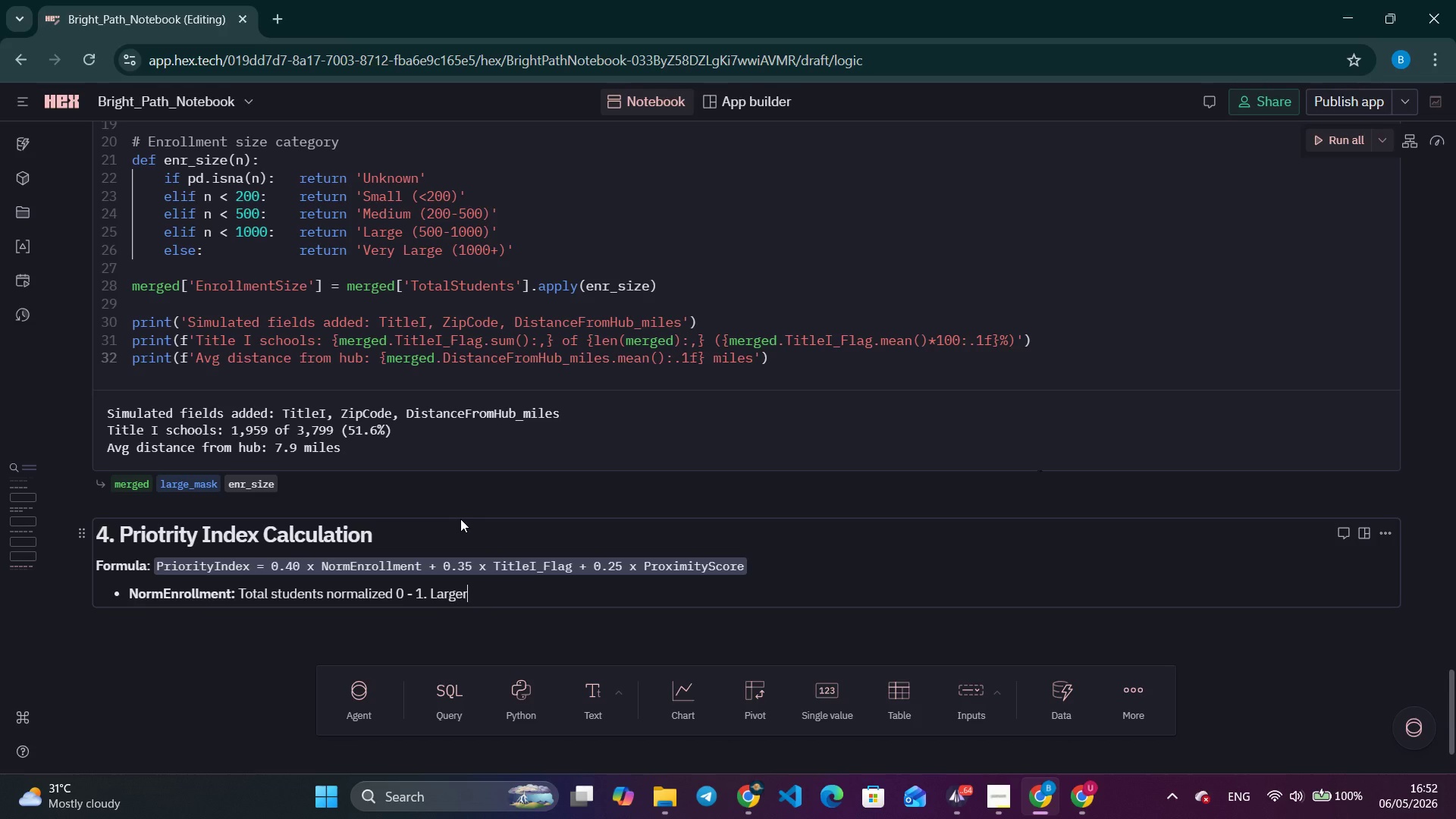 
wait(8.86)
 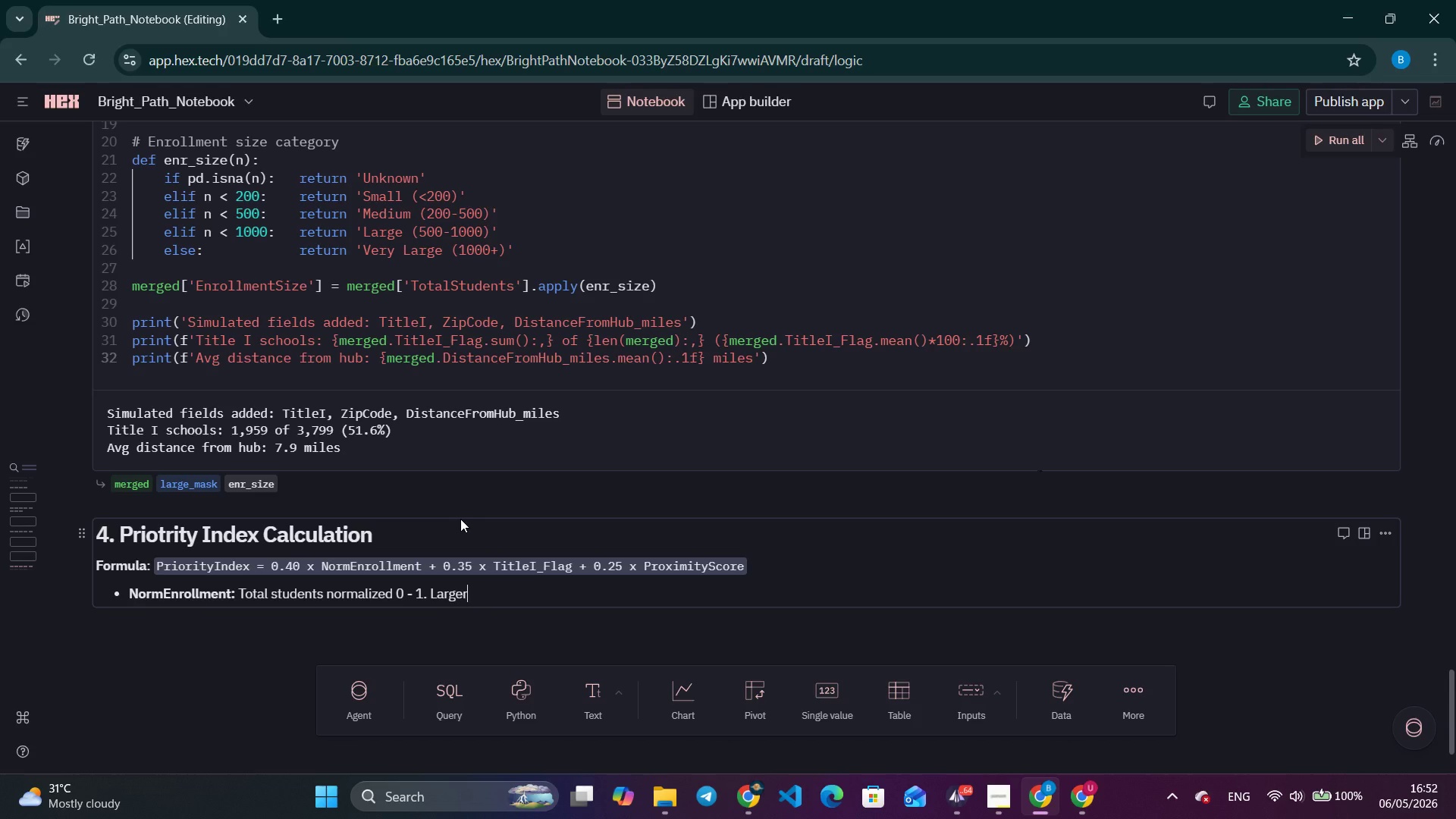 
type( schools = higer enrollment density)
 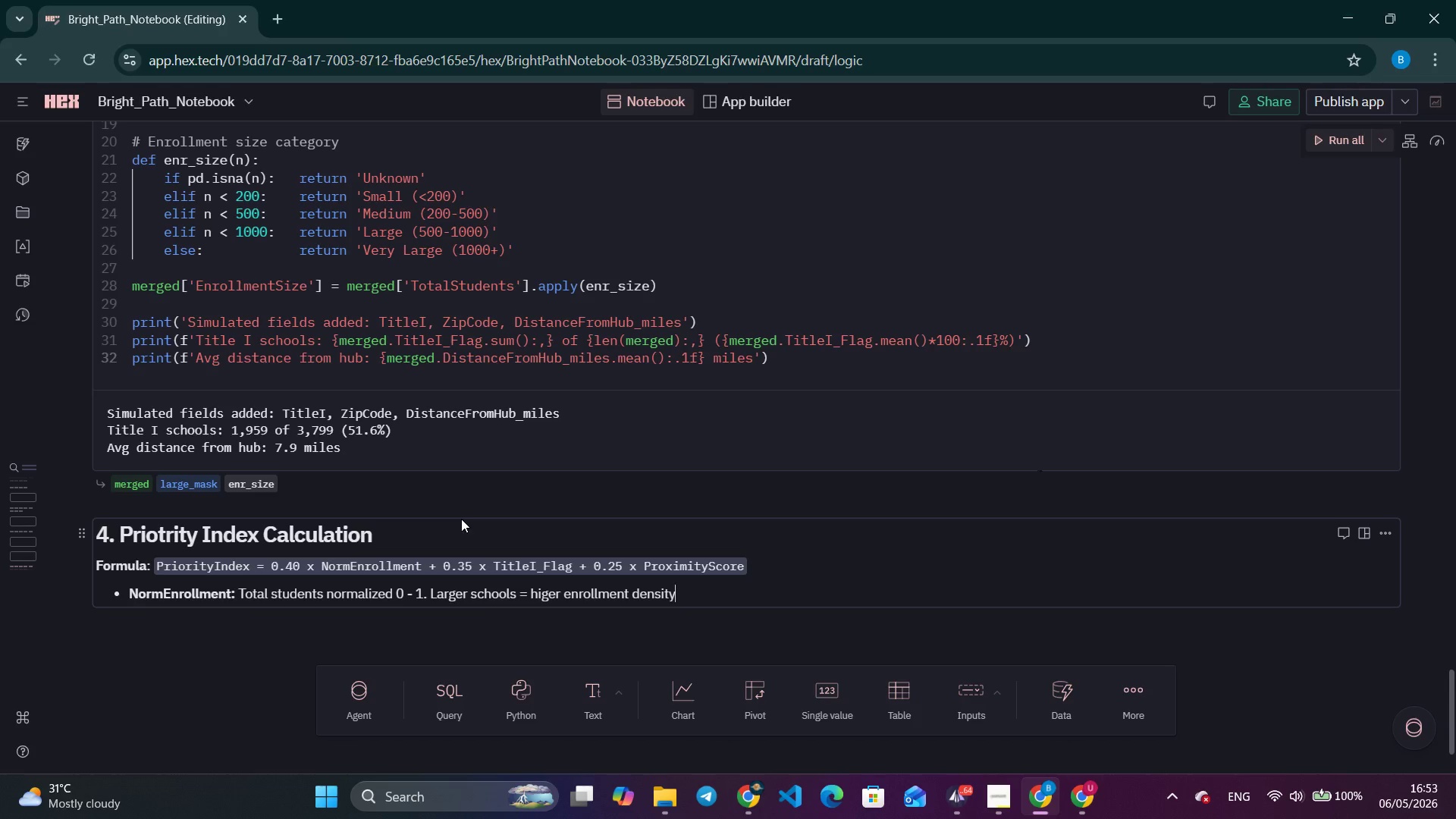 
key(Enter)
 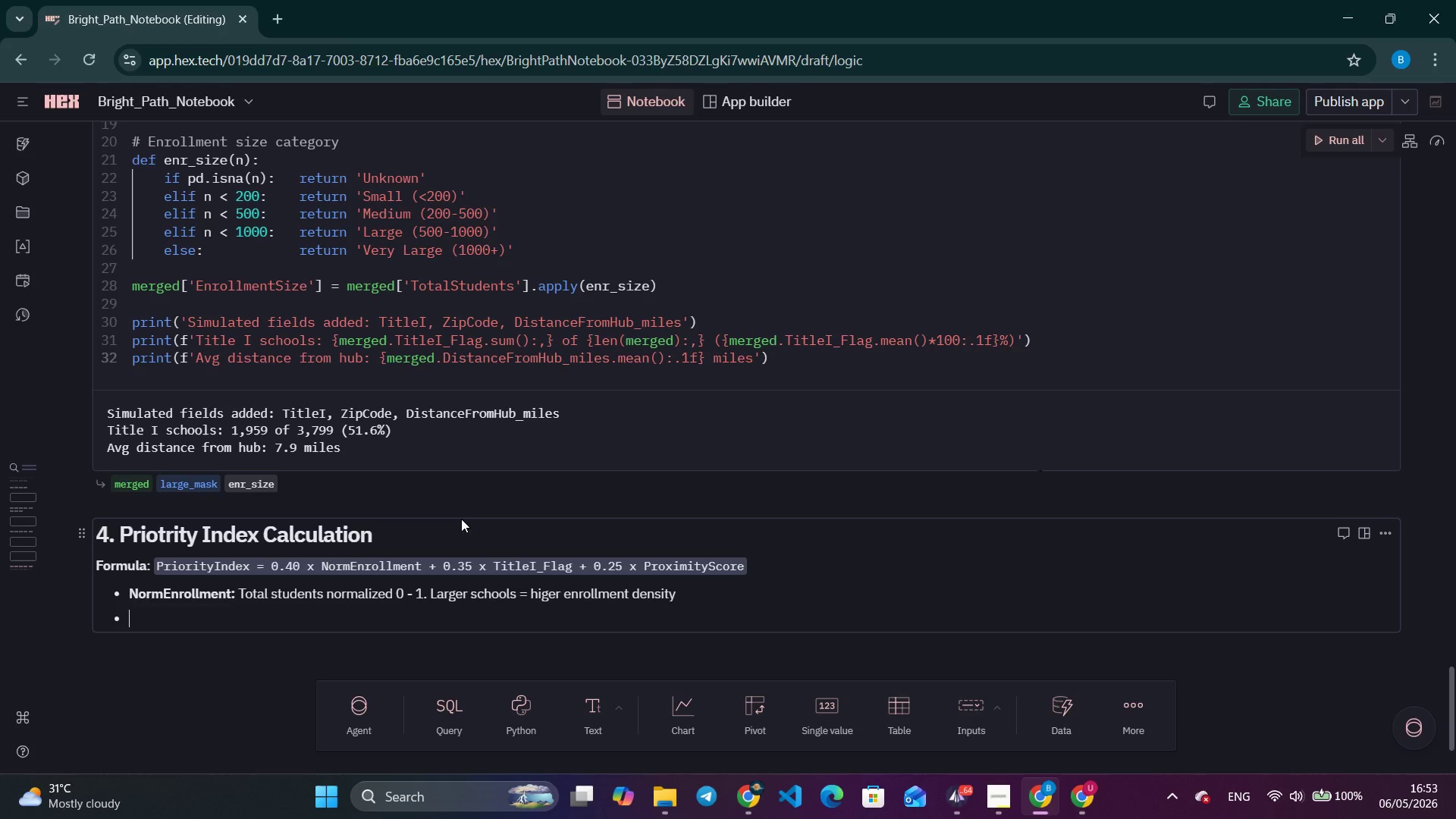 
type(**Title_Flag:** 1 if Title I (underserved), 0 if not. HIghest)
key(Backspace)
key(Backspace)
key(Backspace)
key(Backspace)
key(Backspace)
key(Backspace)
type(ighest single weight - serving underserved schools is the core missing)
key(Backspace)
key(Backspace)
type(io)
key(Backspace)
key(Backspace)
type(on.)
 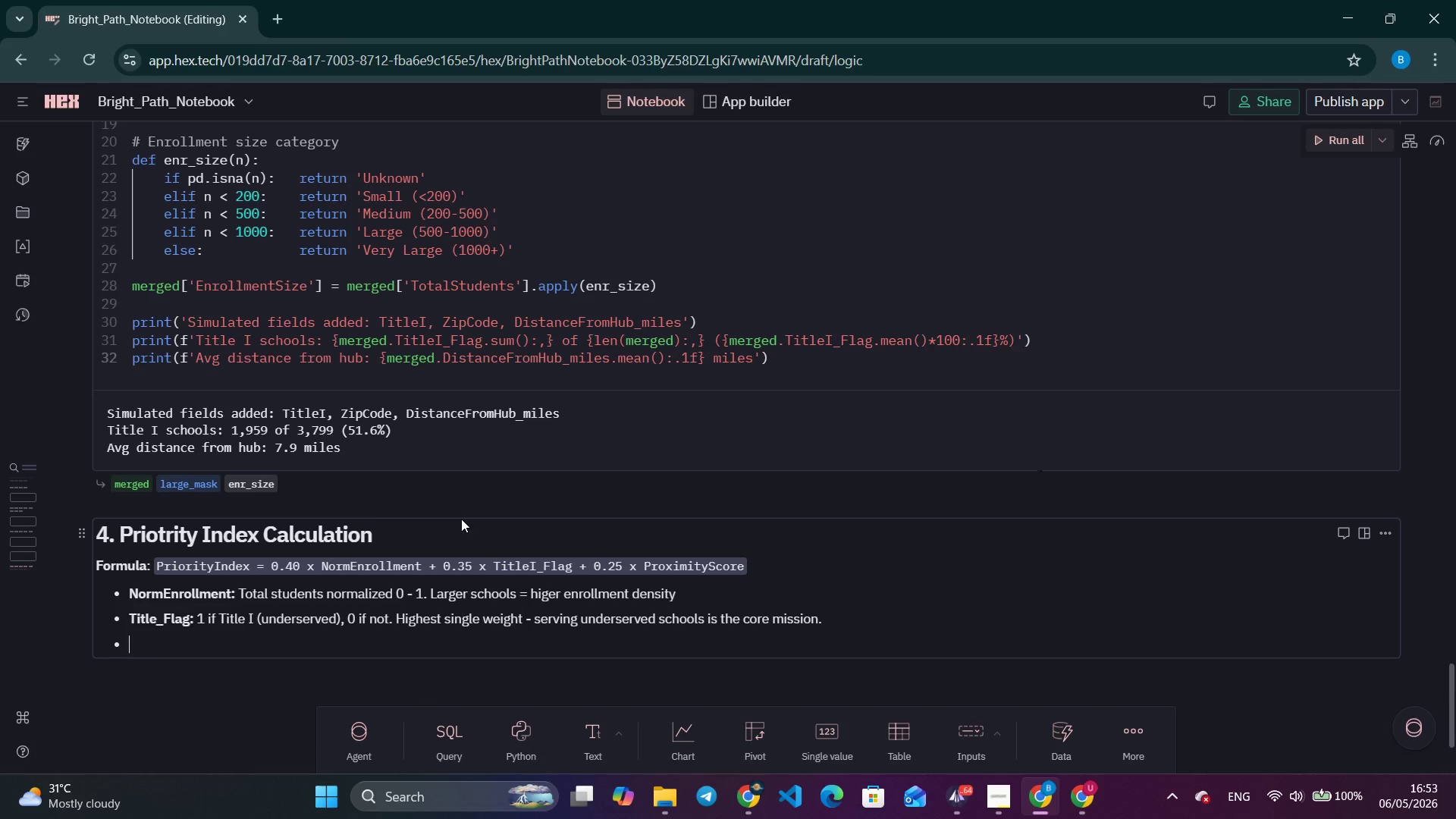 
 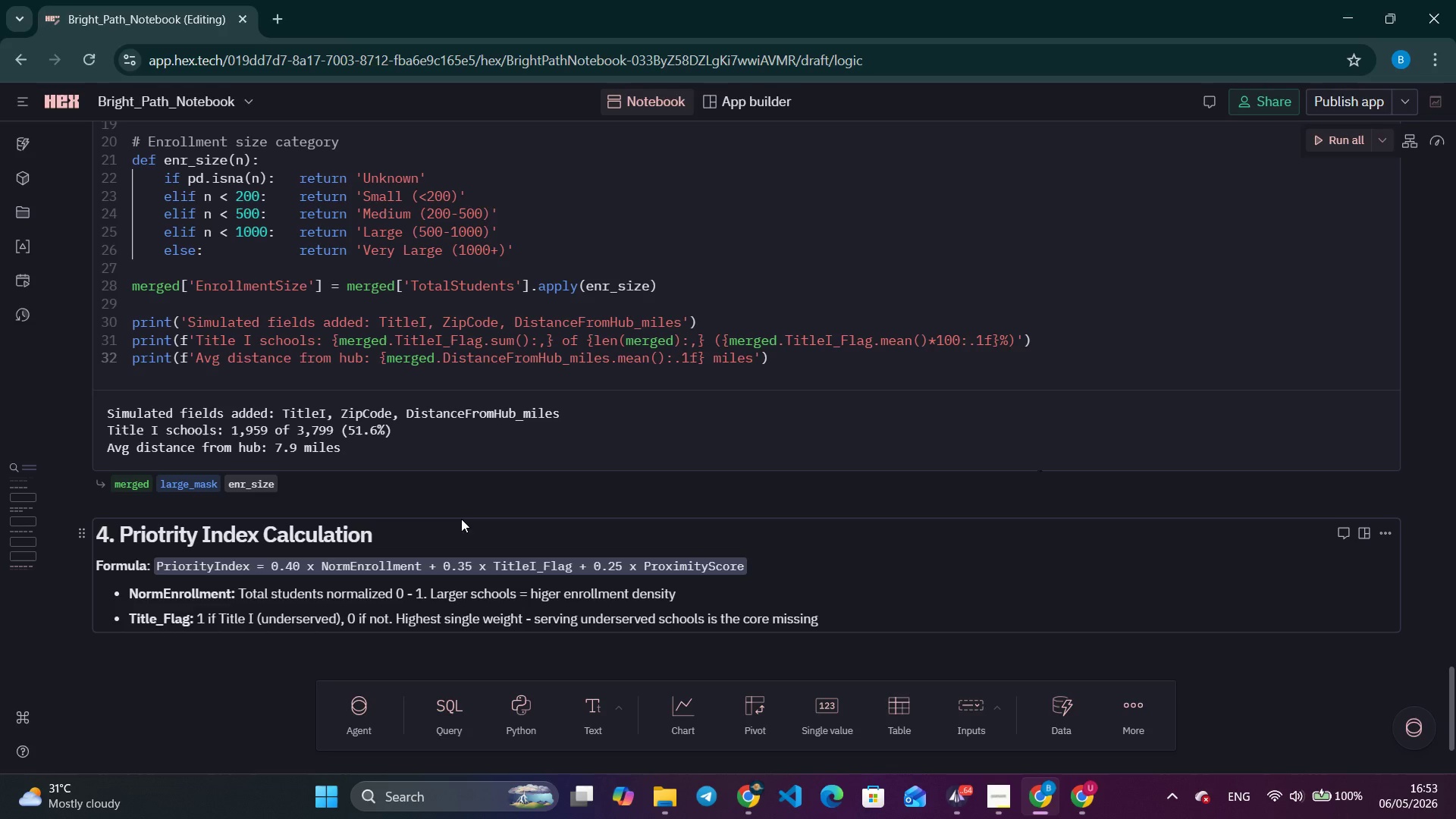 
key(Enter)
 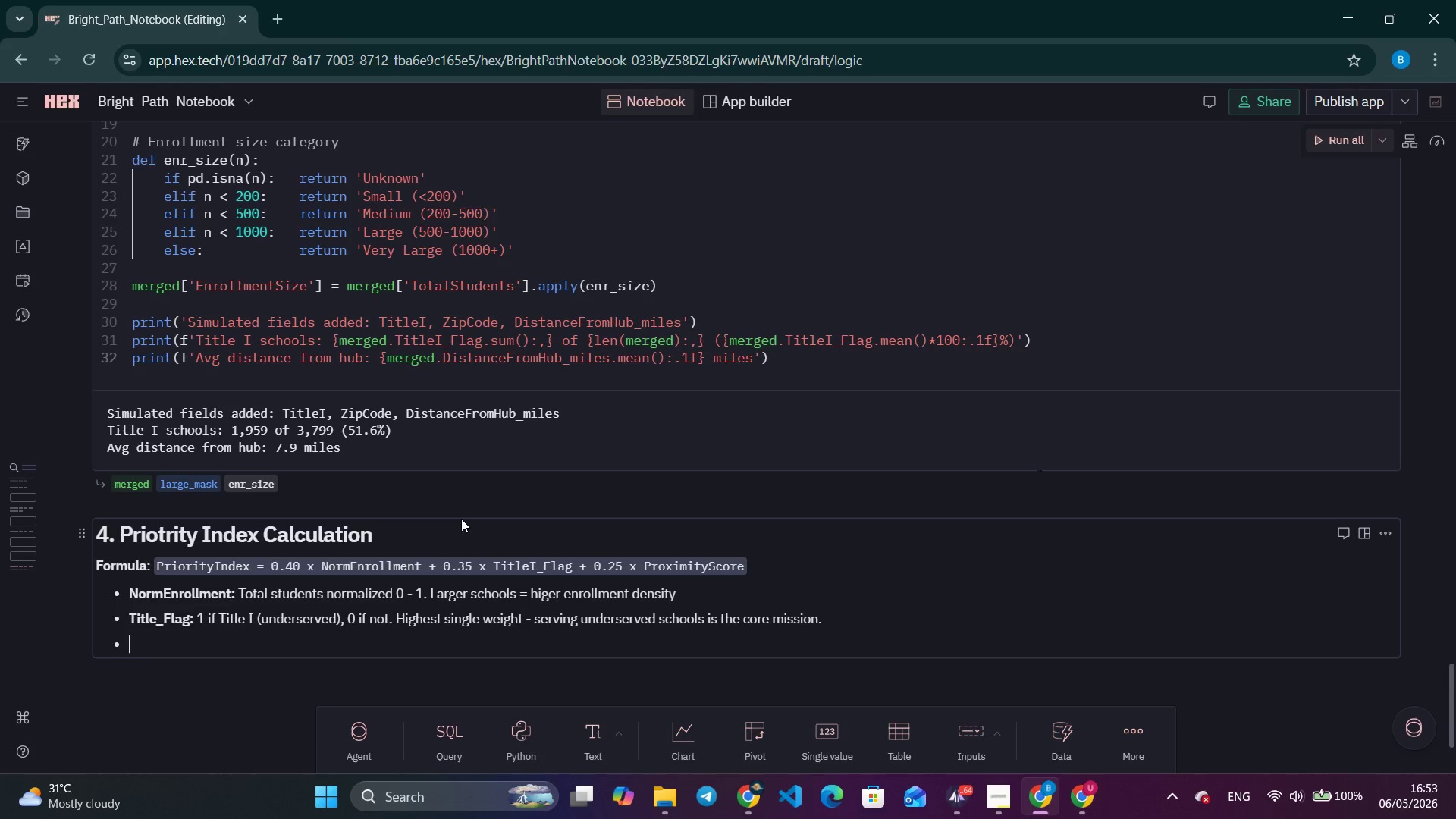 
type(**ProximityScore:** `1 - (distance ?)
key(Backspace)
type(/ 35)`. Closer to existing BrightPath hubs = easier logistics for mobile unit.)
 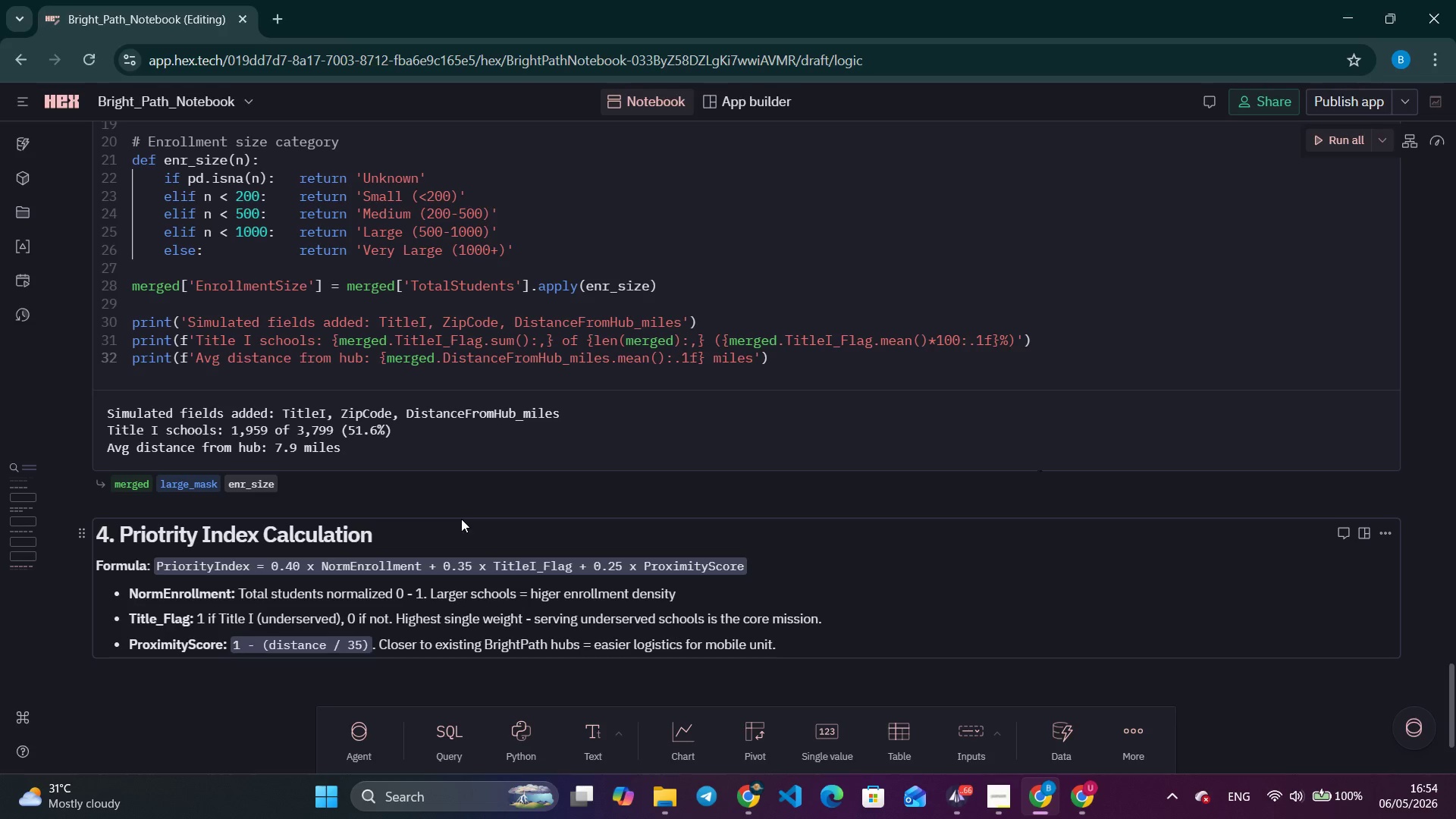 
wait(15.39)
 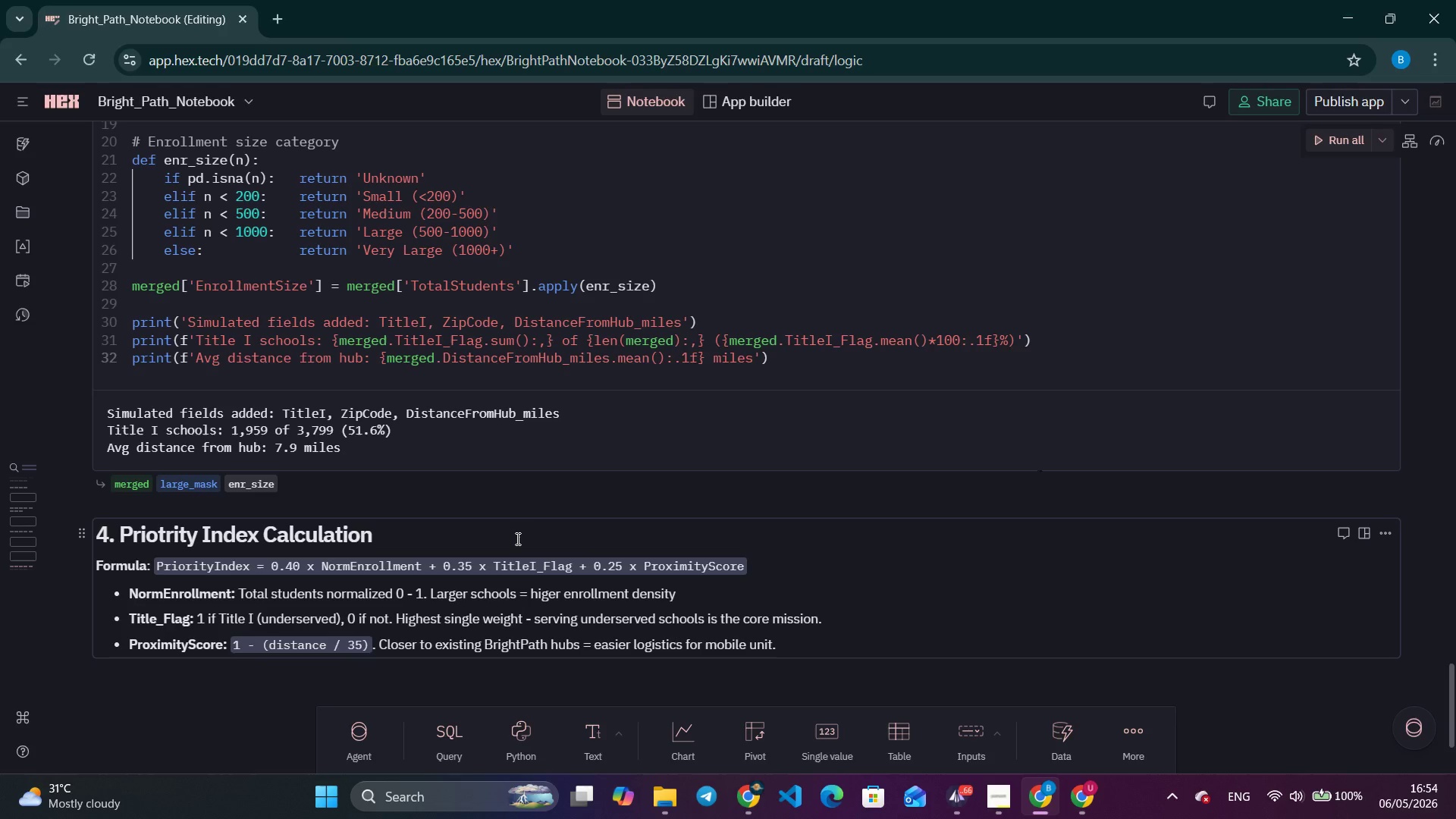 
mouse_move([598, 730])
 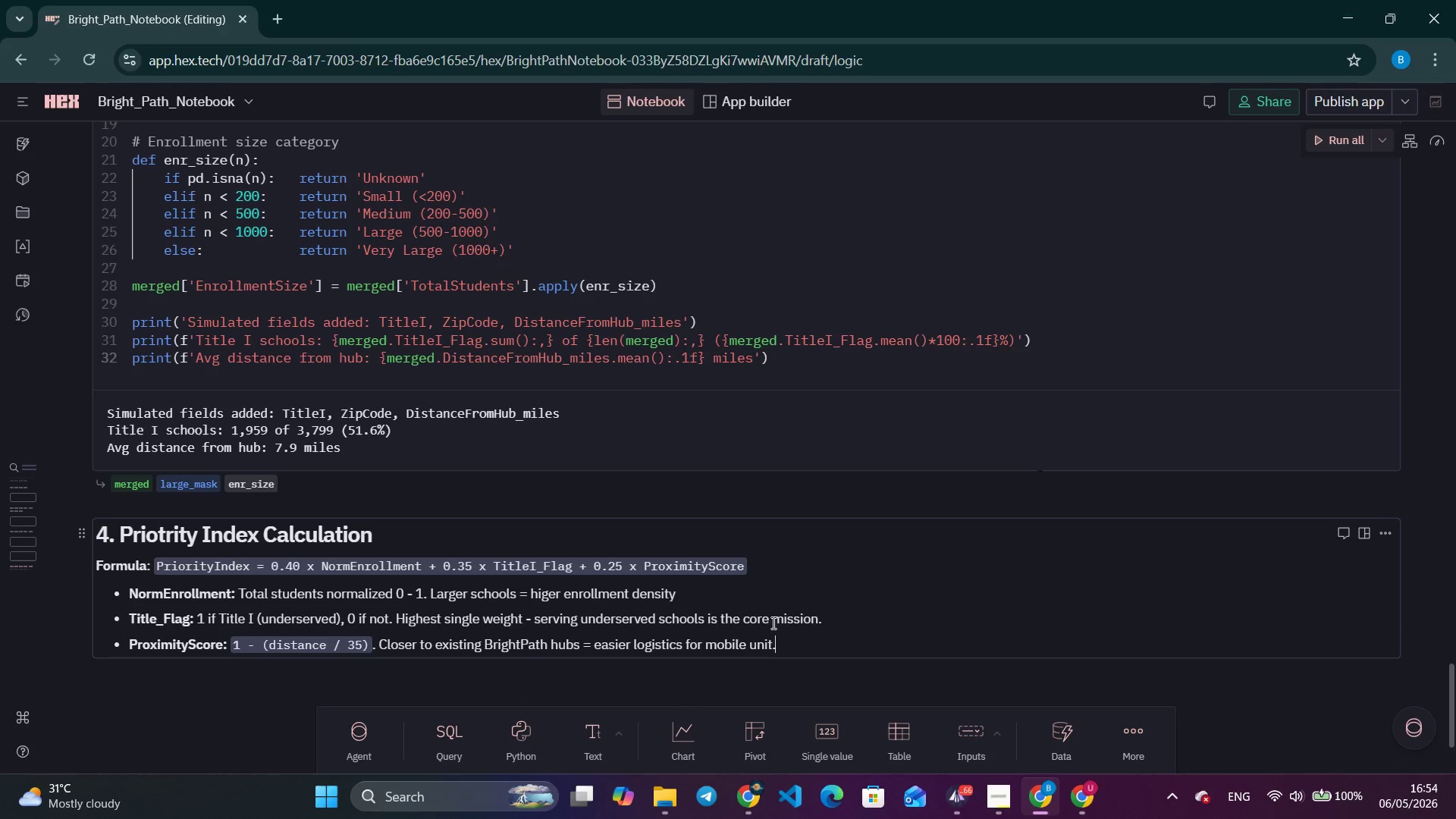 
scroll: coordinate [809, 618], scroll_direction: down, amount: 2.0
 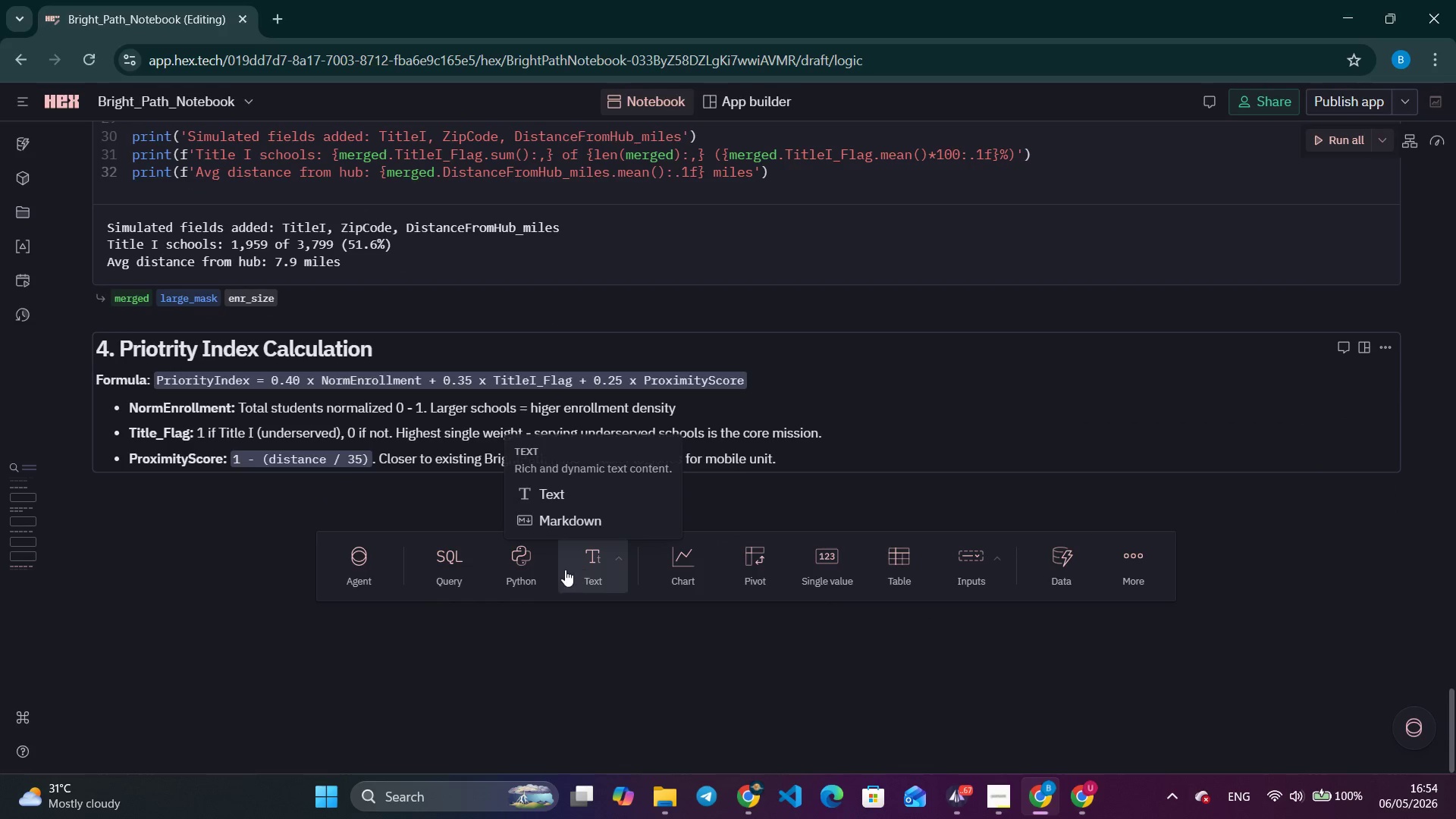 
left_click([523, 579])
 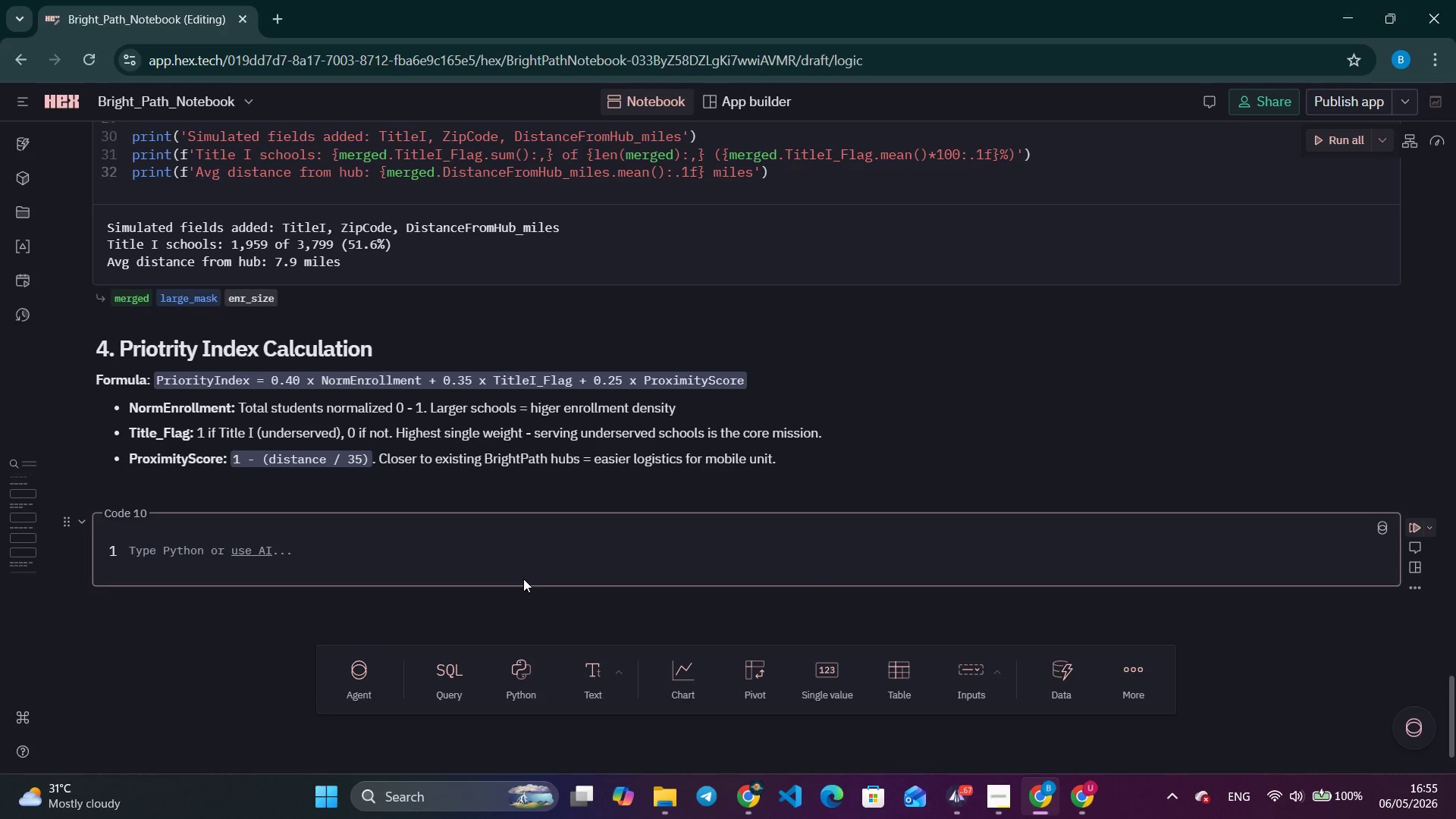 
type(toa)
key(Backspace)
type(tao)
key(Backspace)
type(l_max = merged['TotalStudents)
key(Tab)
 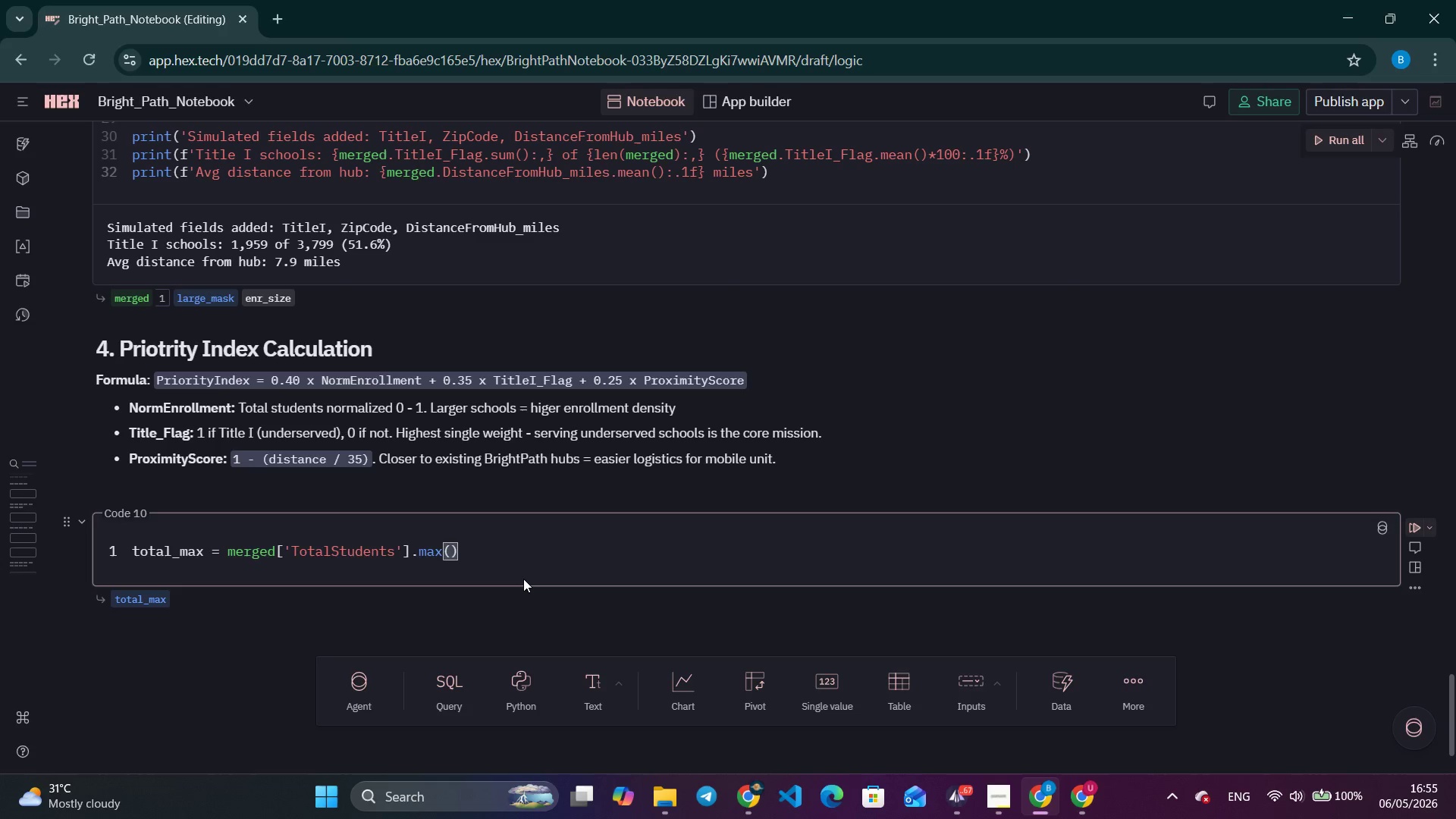 
key(Enter)
 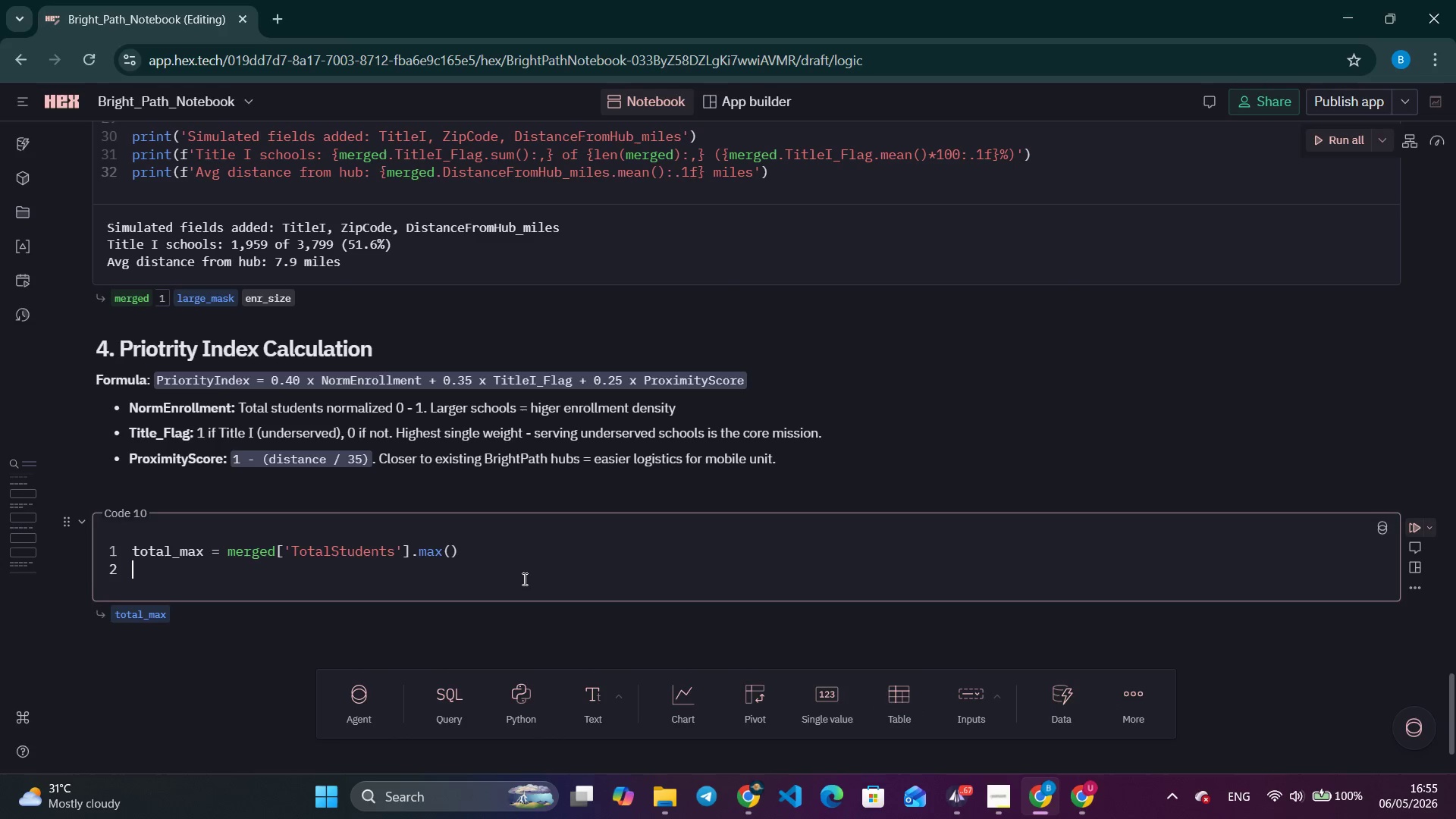 
type(merged['NormEnrollment)
 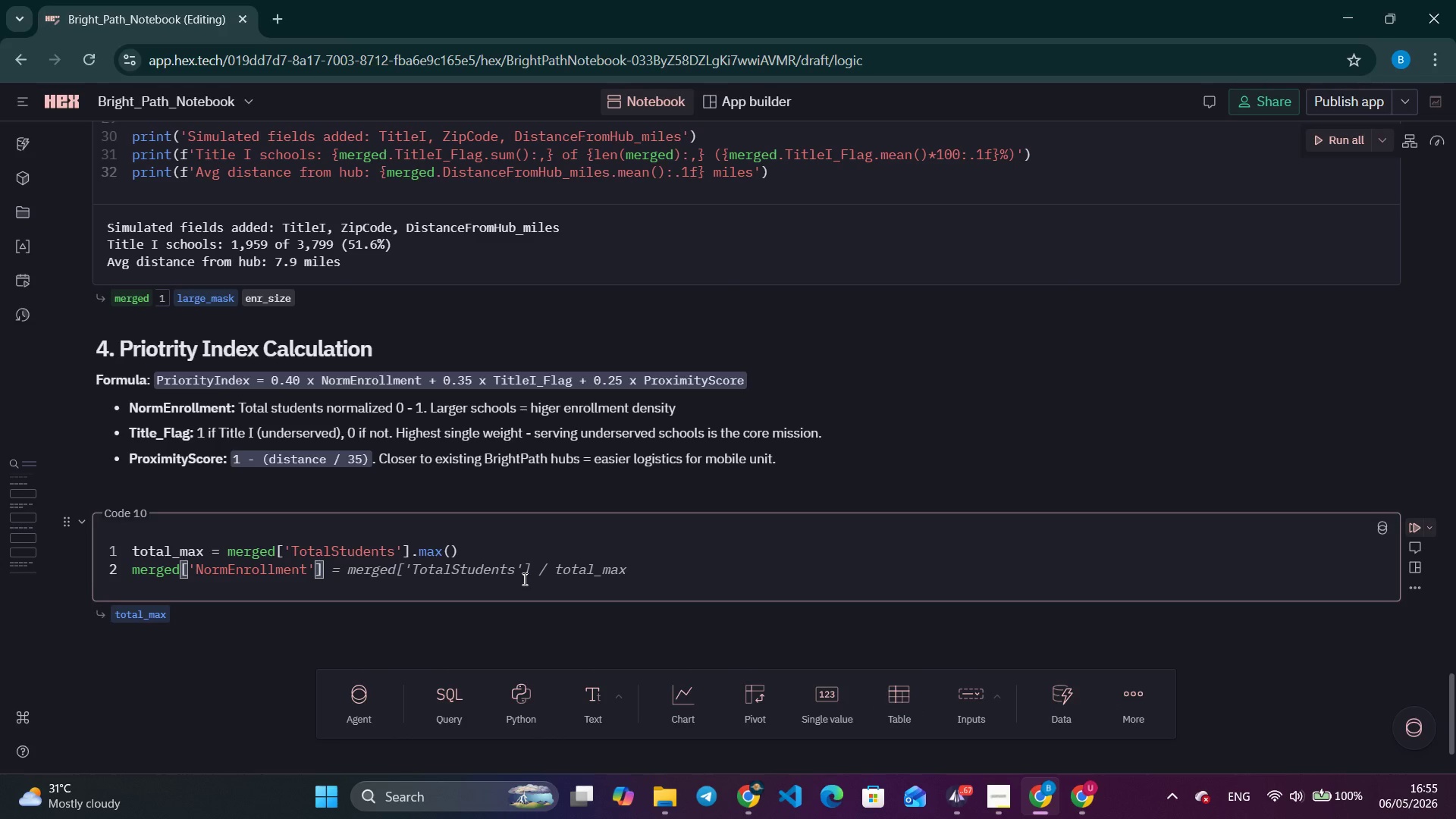 
key(Control+ArrowRight)
 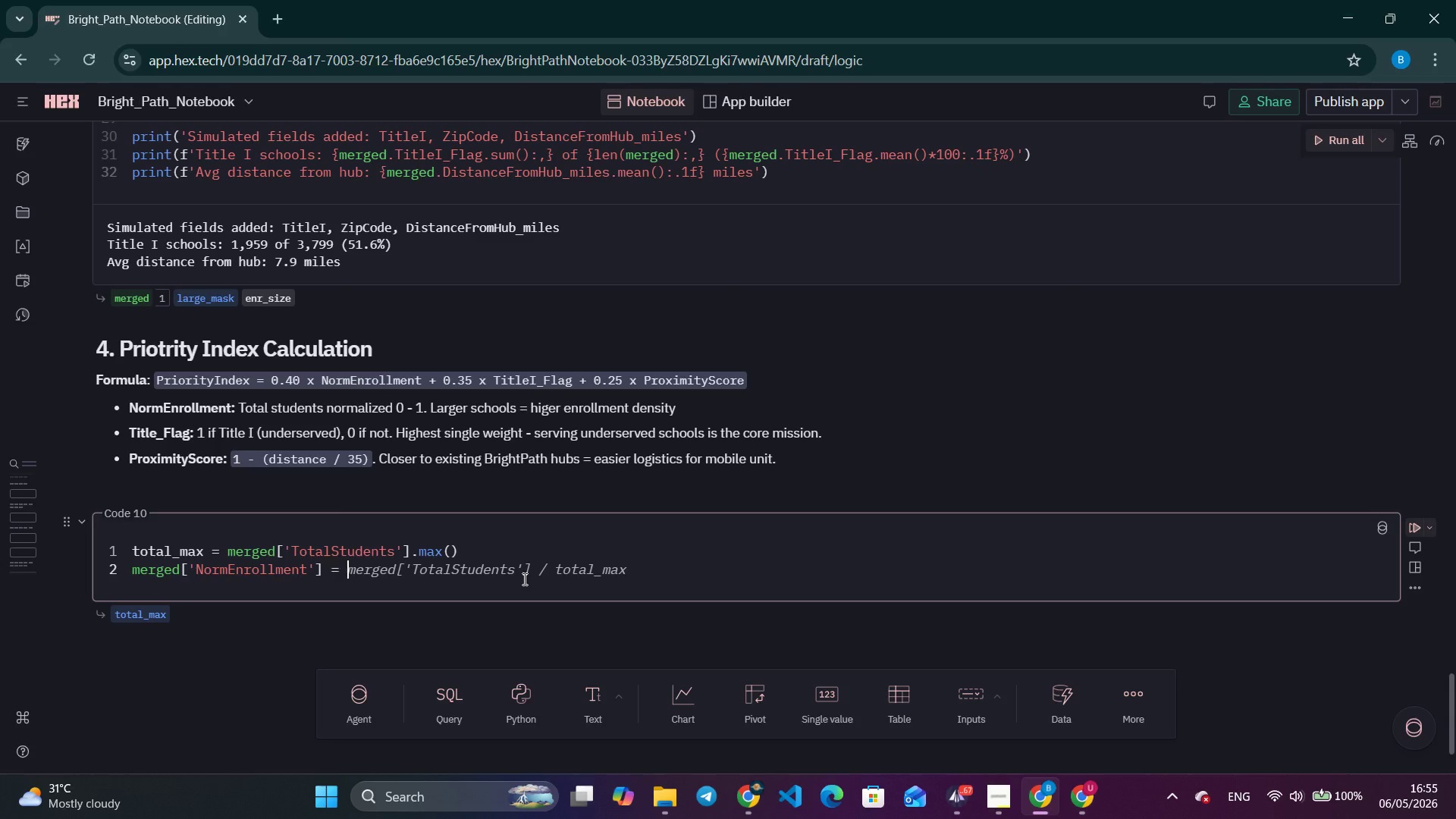 
key(Control+ArrowRight)
 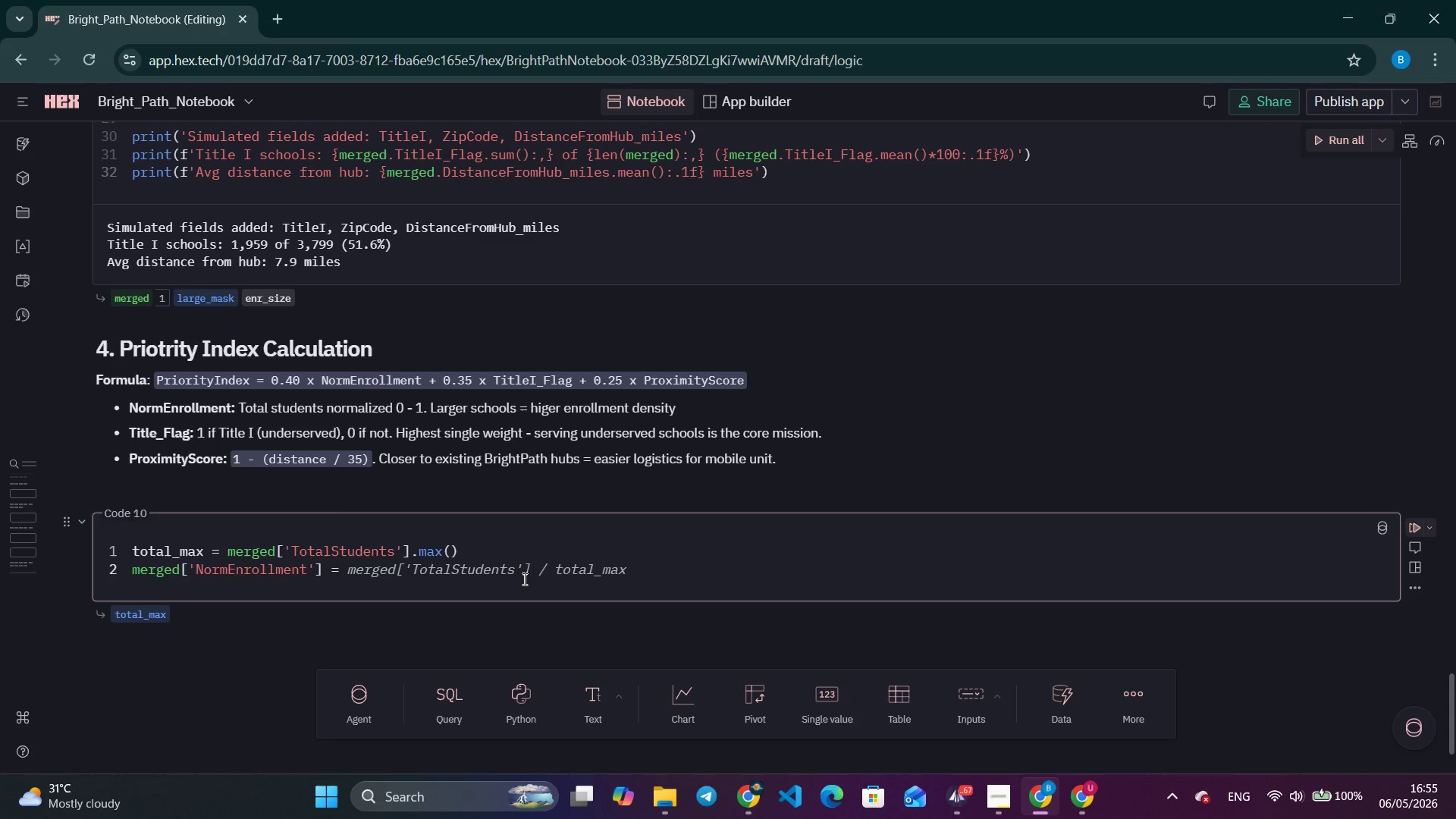 
key(Control+ArrowRight)
 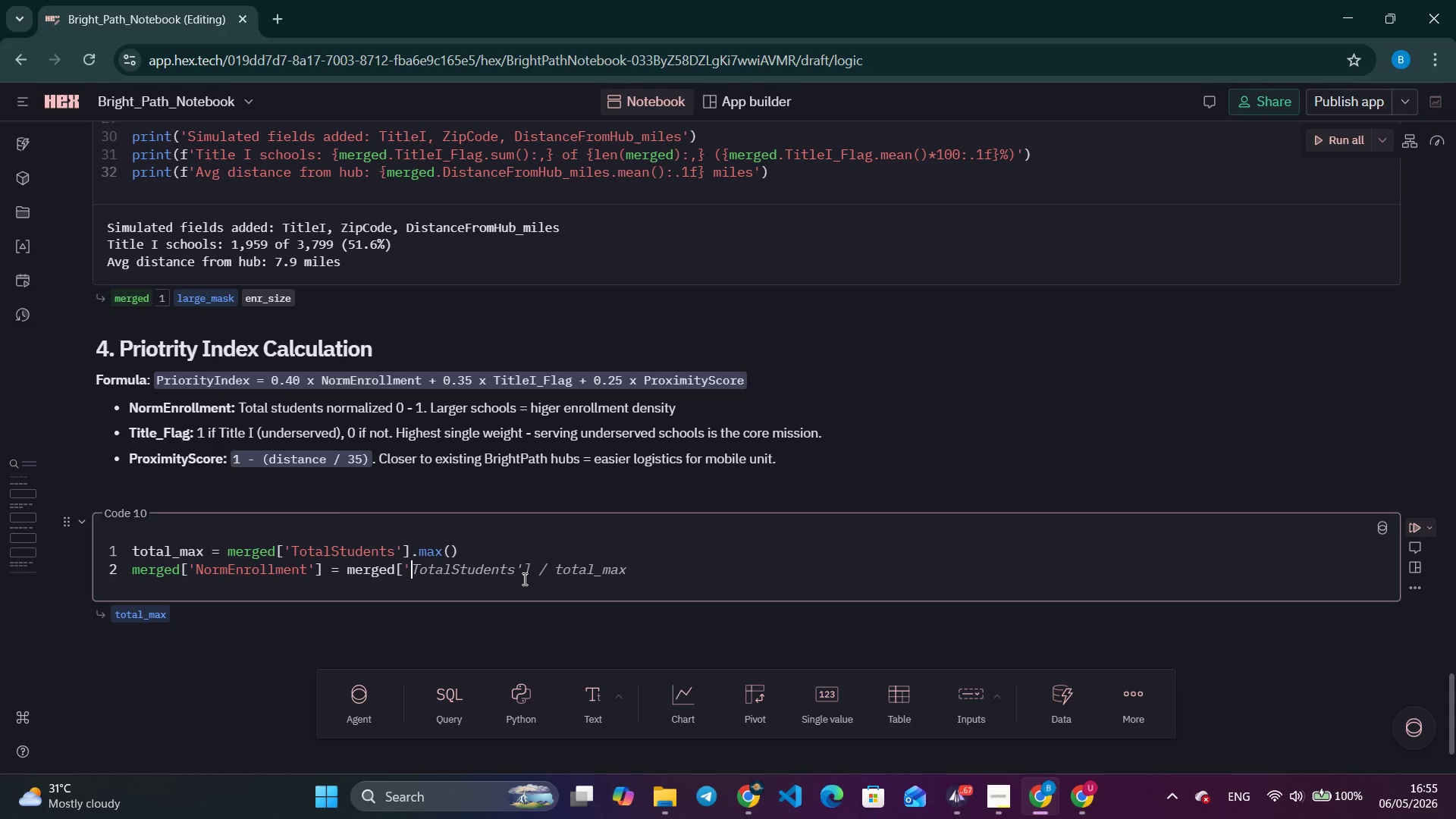 
key(Control+ArrowRight)
 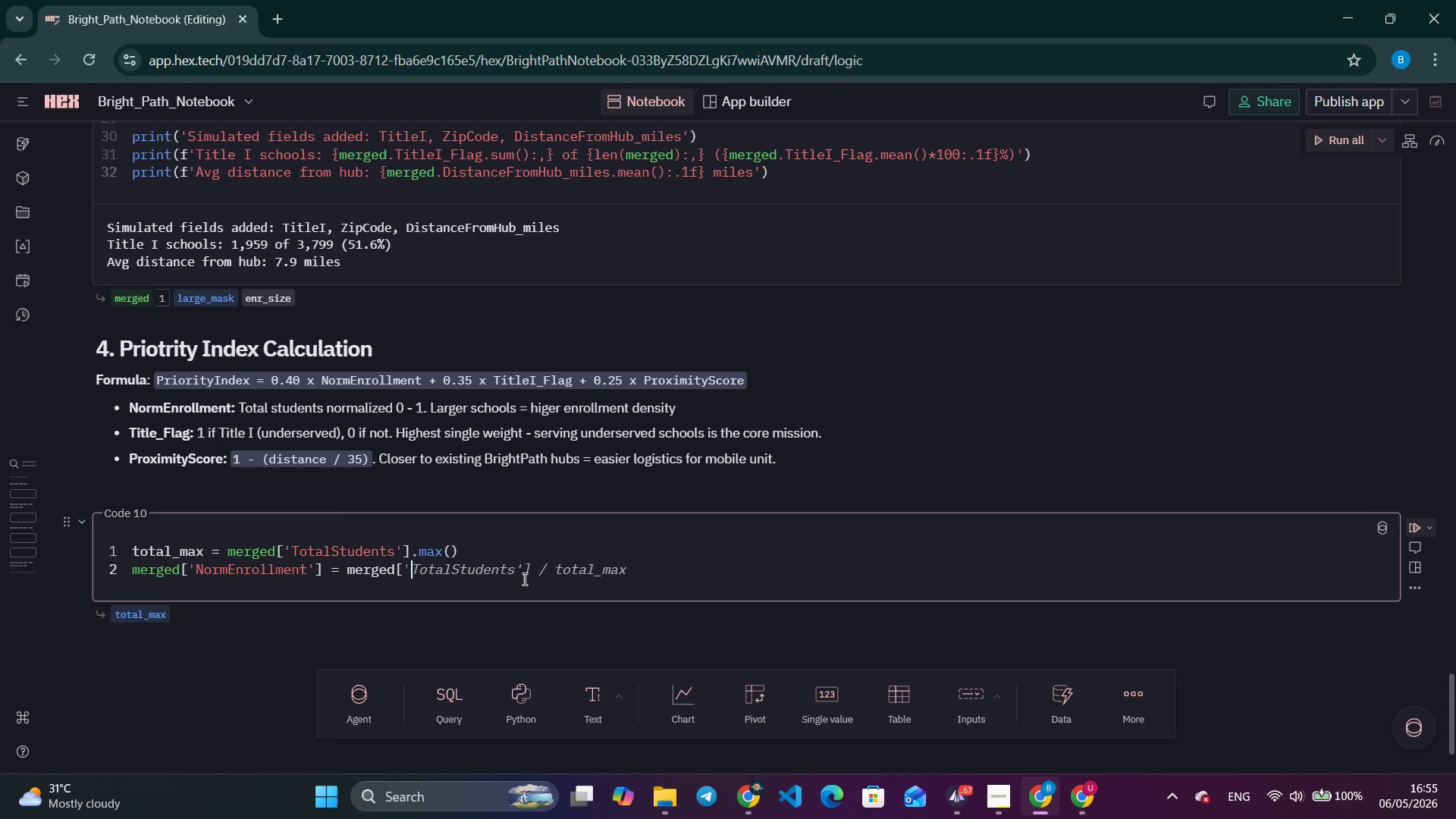 
key(Control+ArrowRight)
 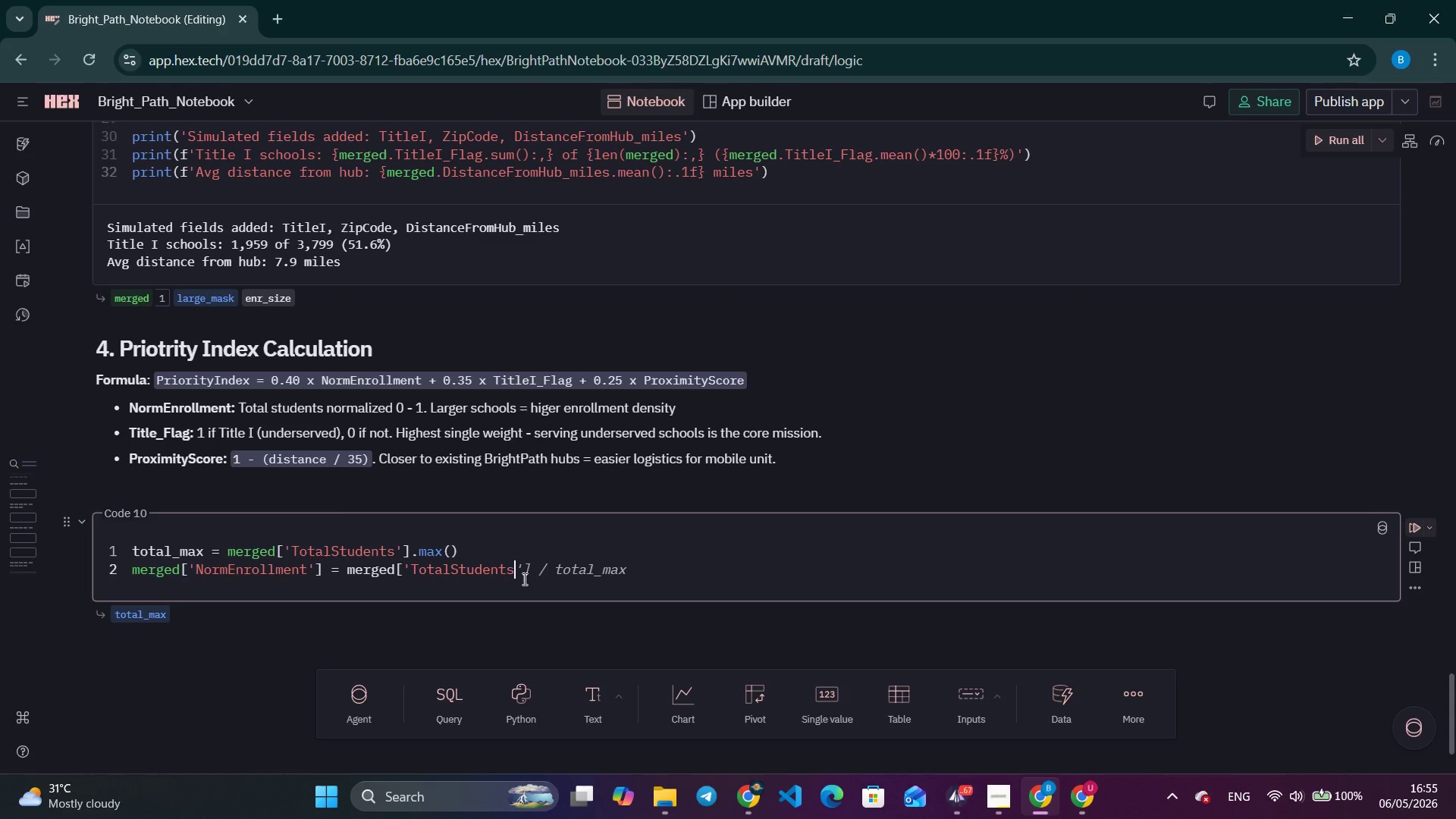 
key(Control+ArrowRight)
 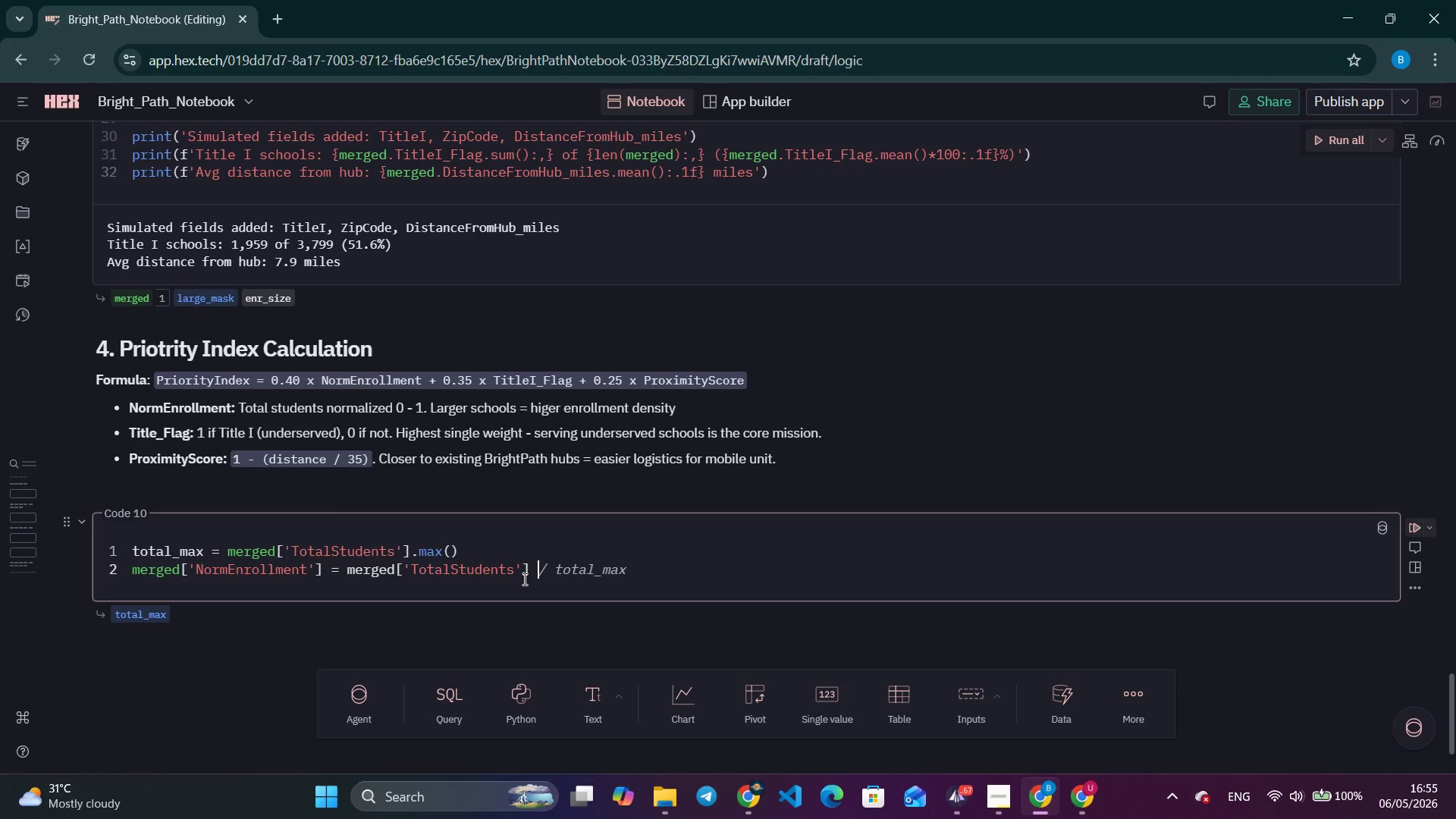 
key(Backspace)
type(.fillna(0)
 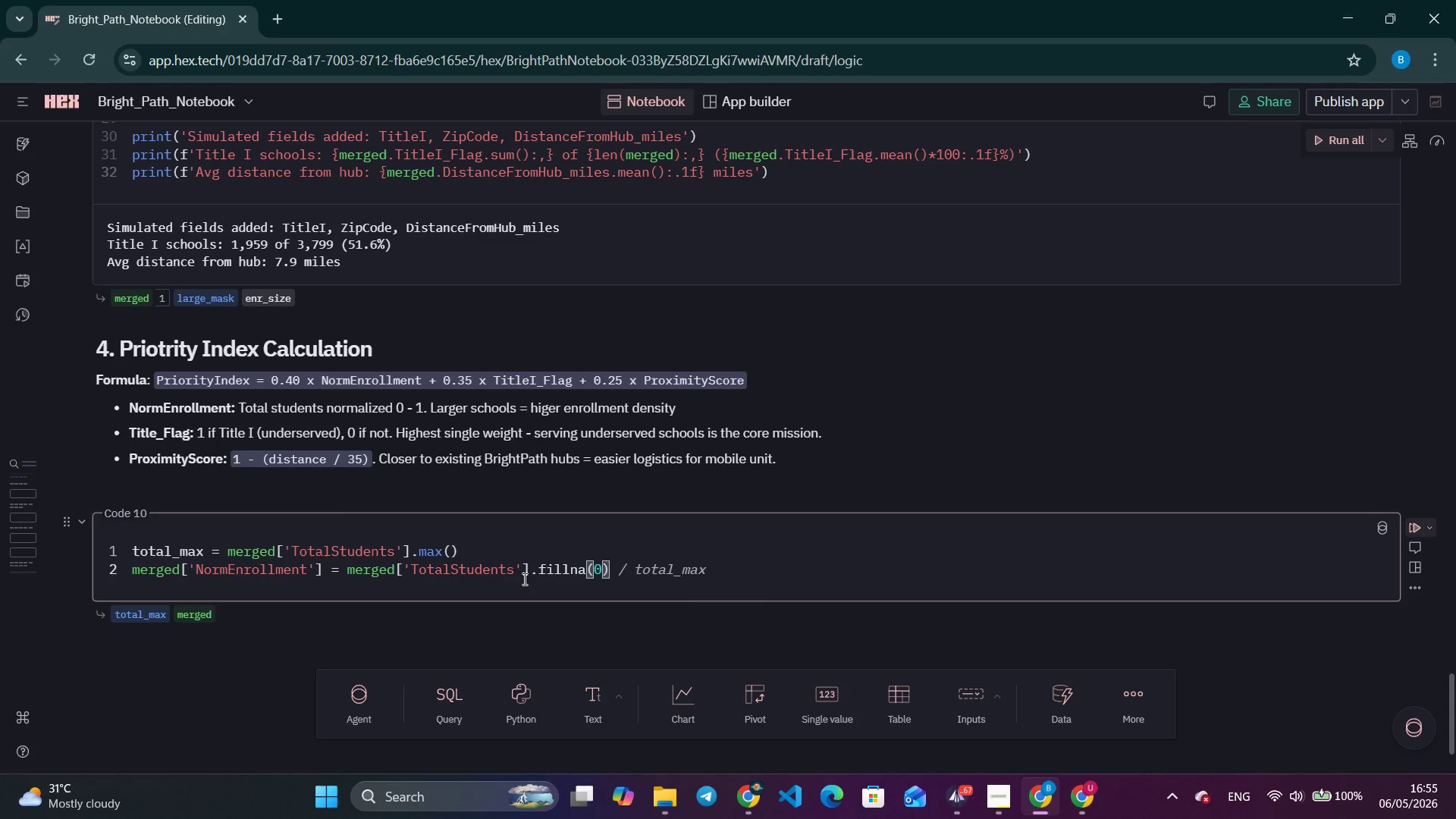 
key(ArrowRight)
 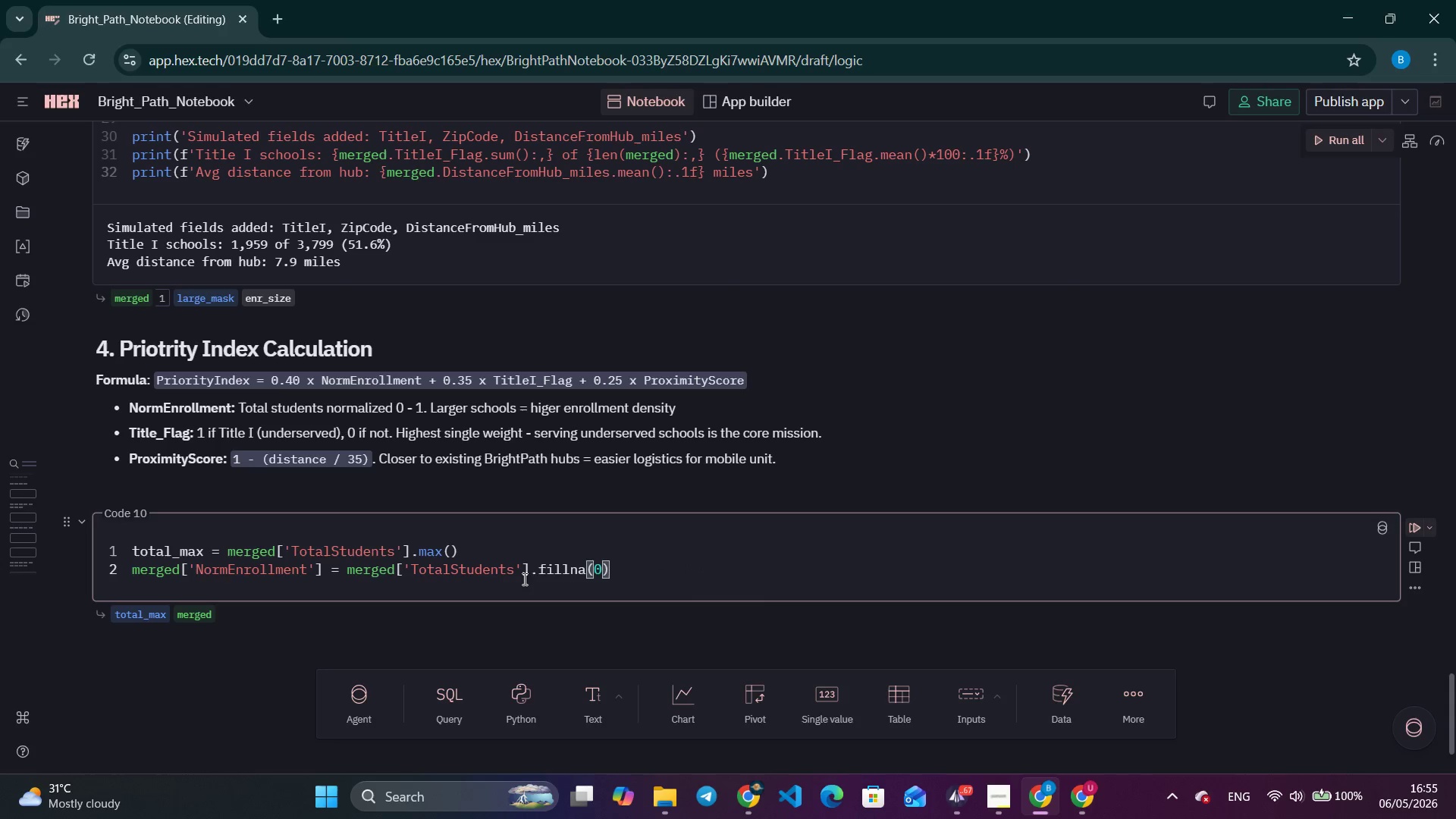 
type( / total)
 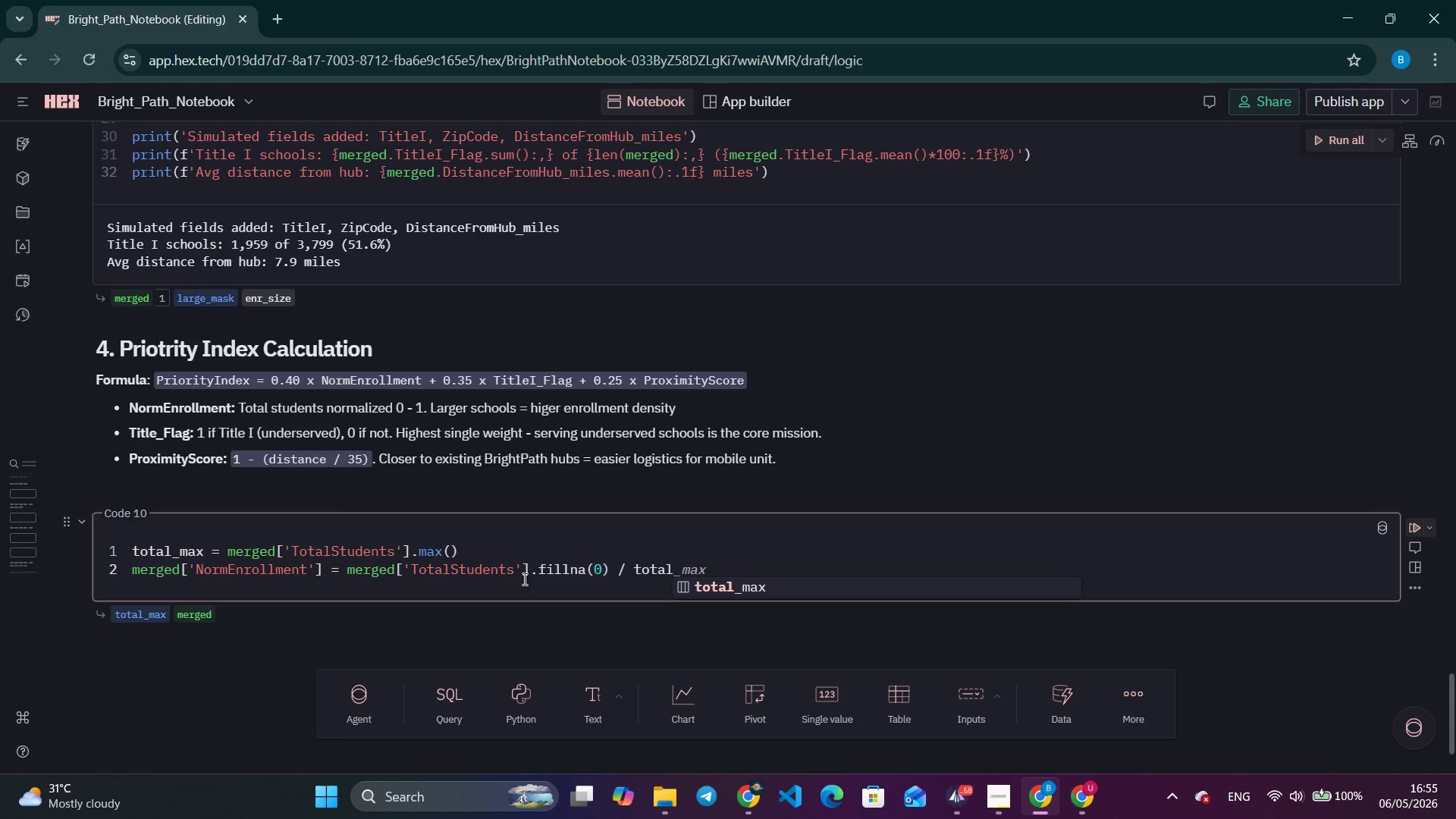 
key(Enter)
 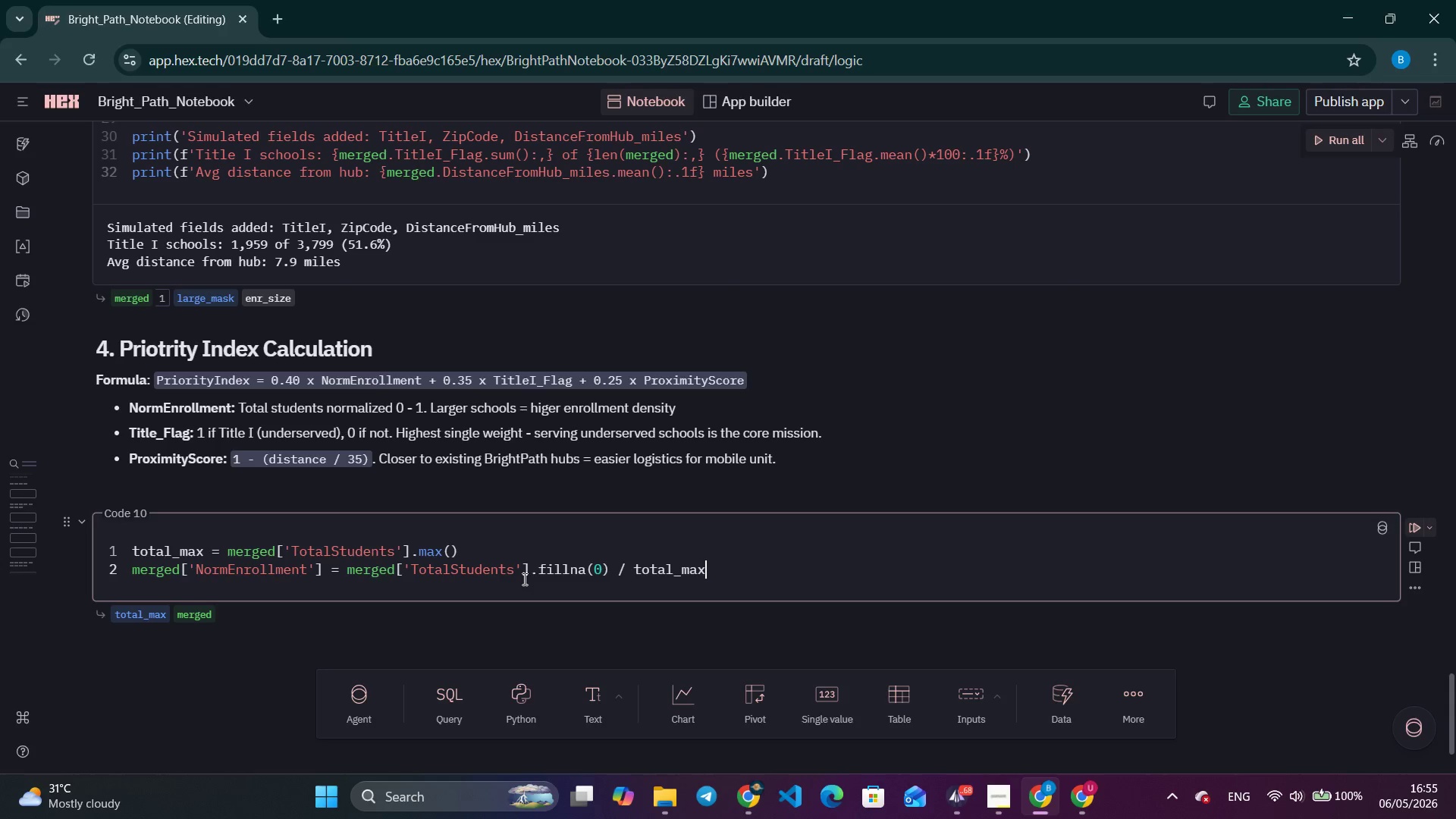 
type().round(4)
 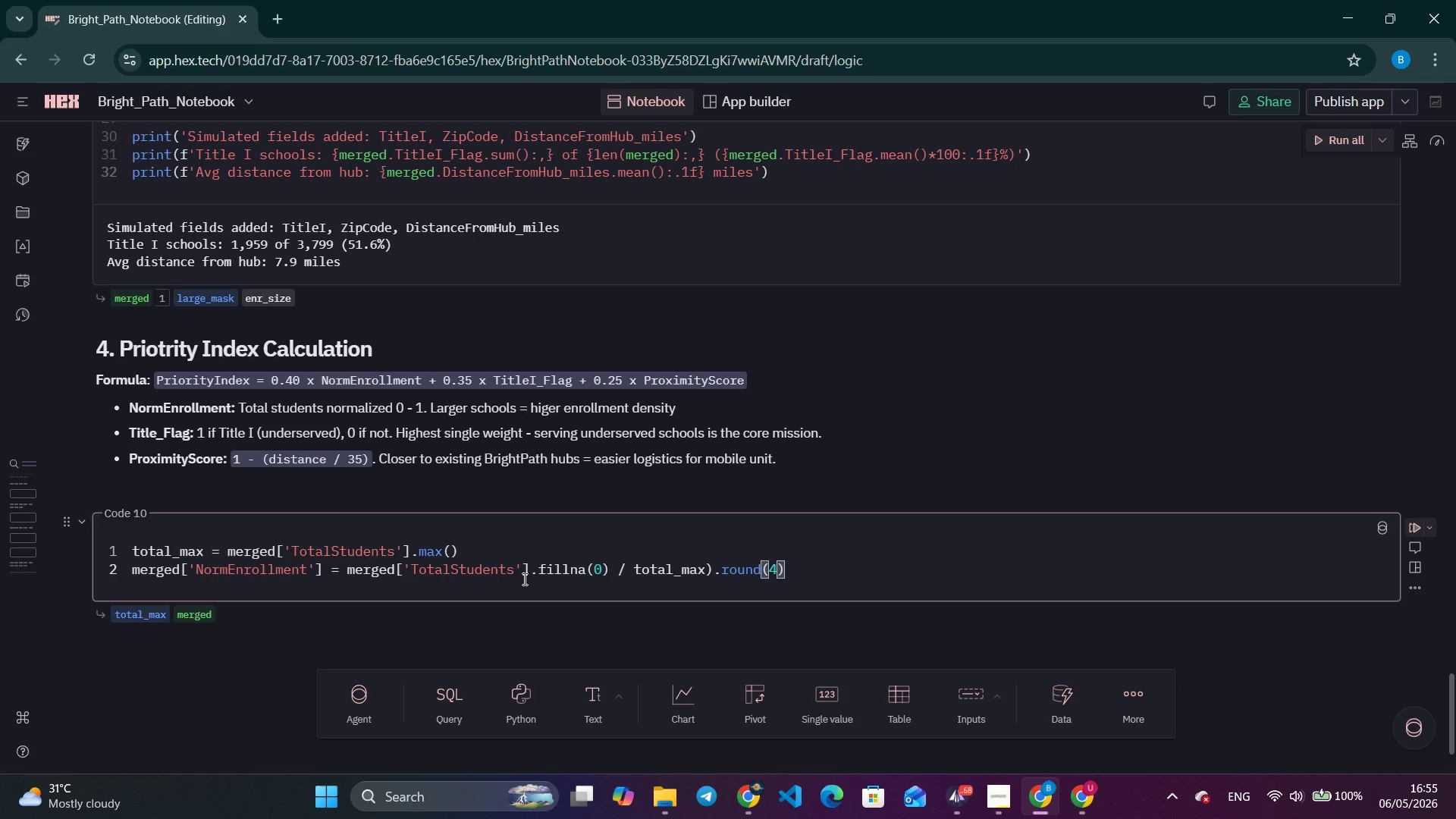 
key(ArrowRight)
 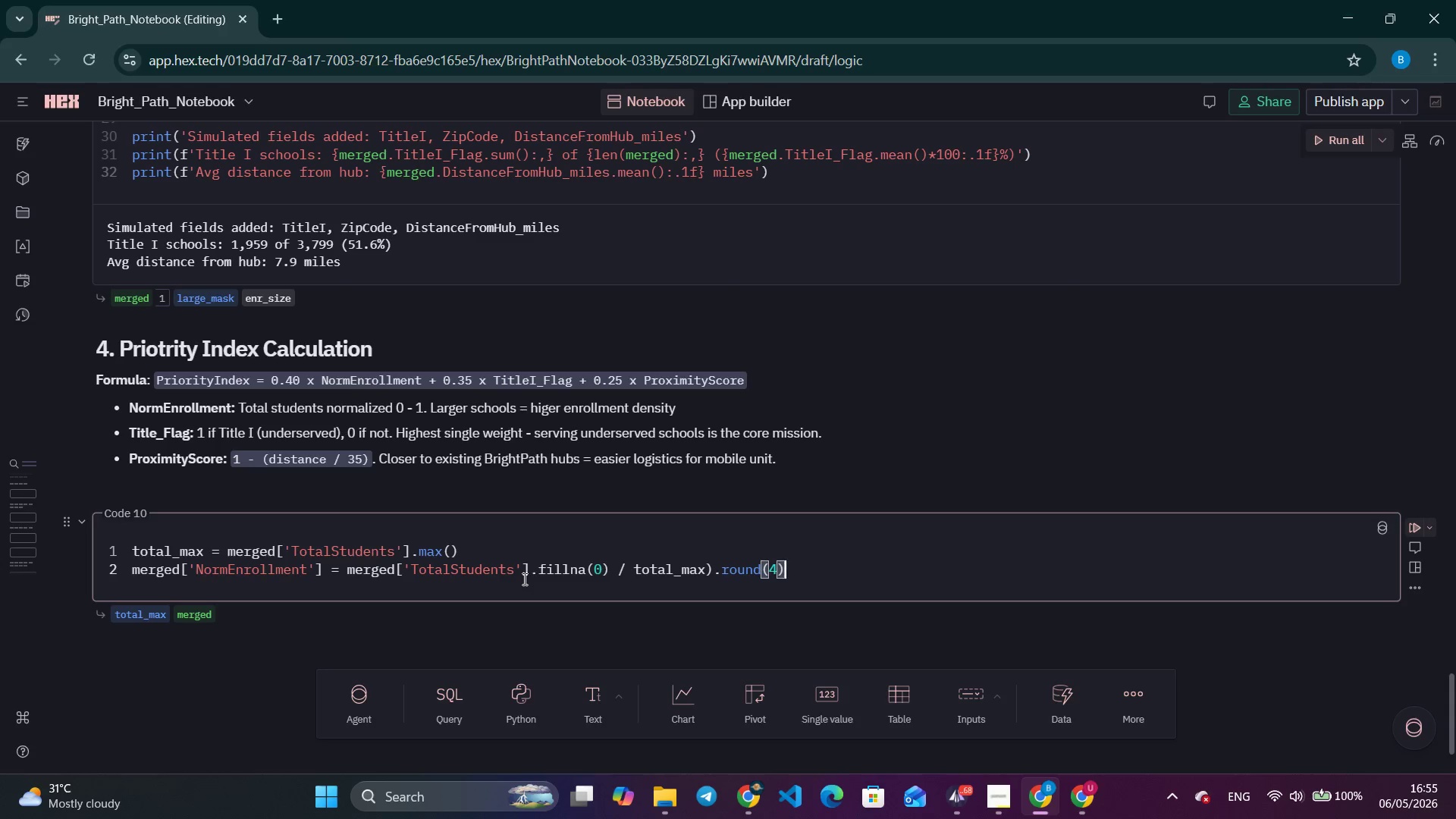 
key(Enter)
 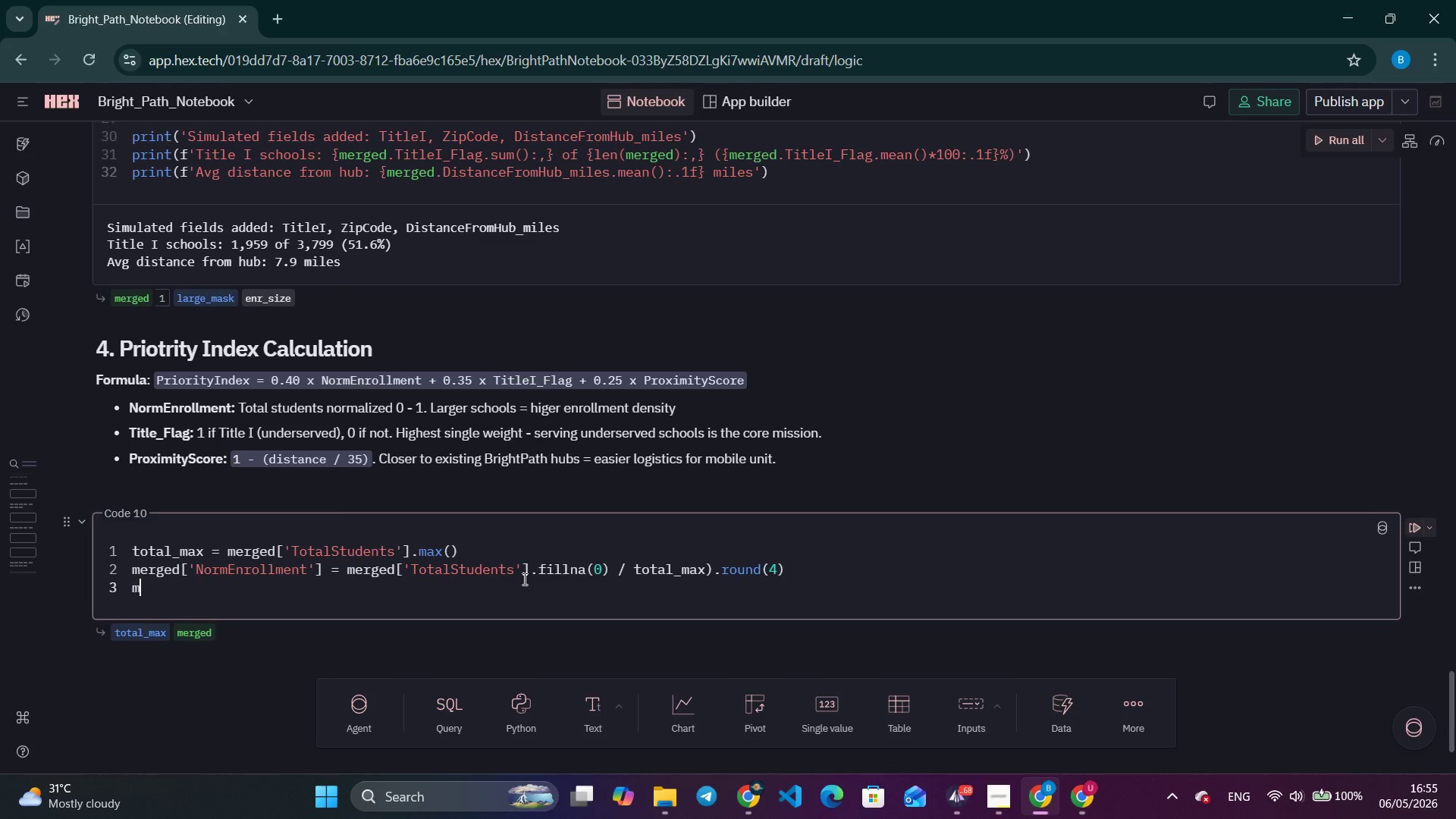 
type(merged['Pros)
key(Backspace)
type(z)
key(Backspace)
type(ximityScore)
 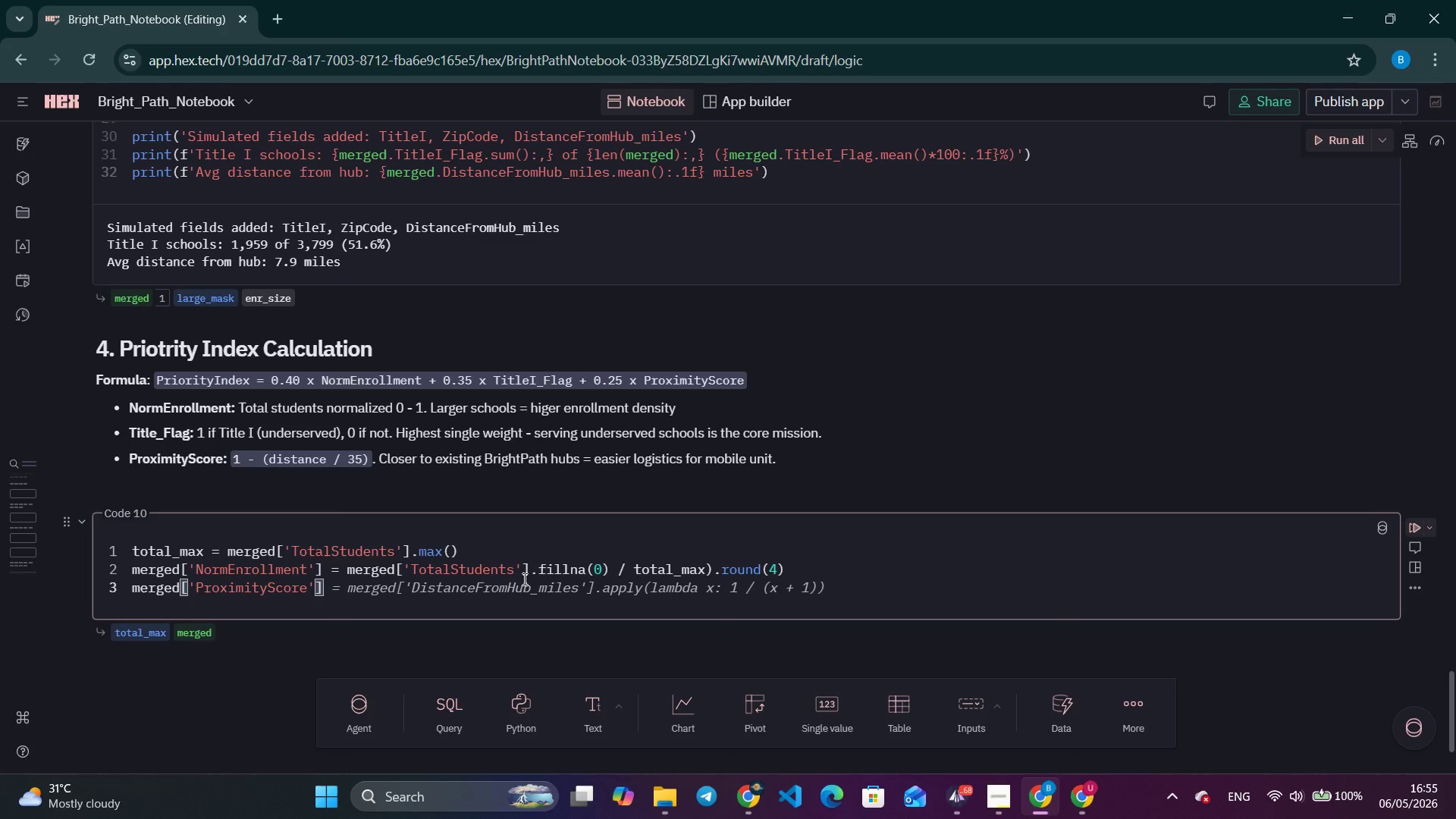 
key(ArrowRight)
 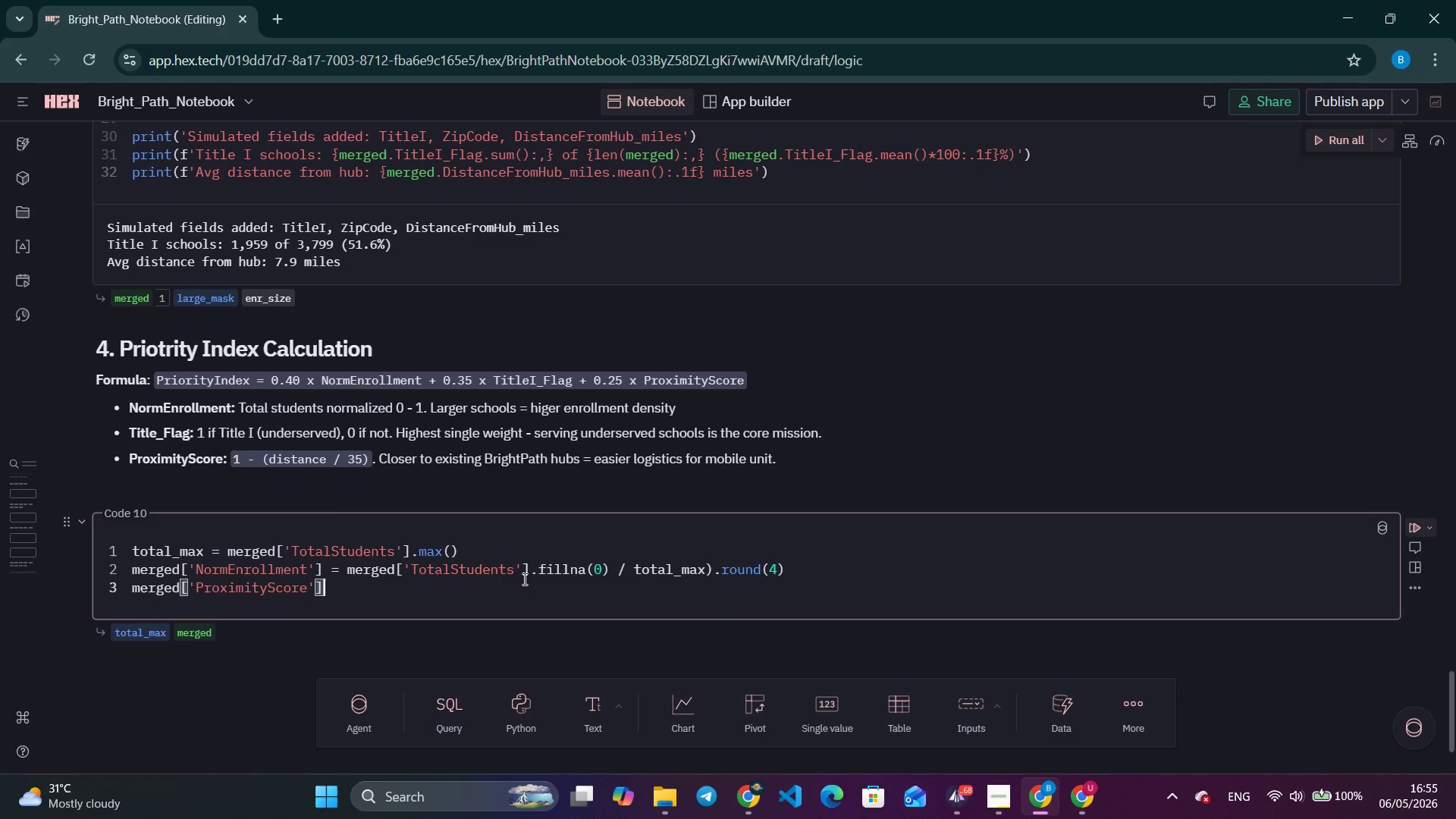 
key(ArrowRight)
 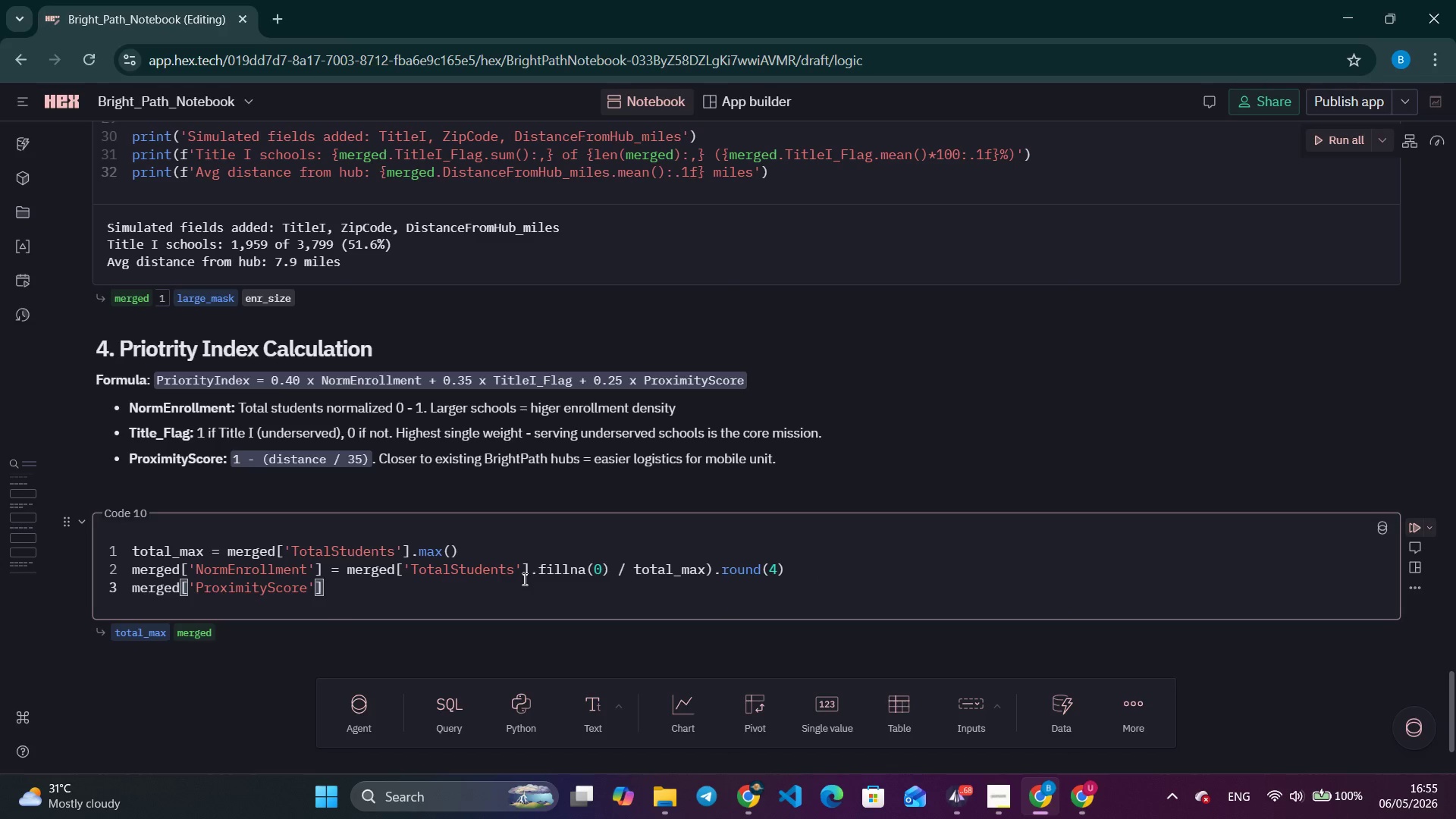 
type( = (1 - merged['DistanceFromHub_miles)
 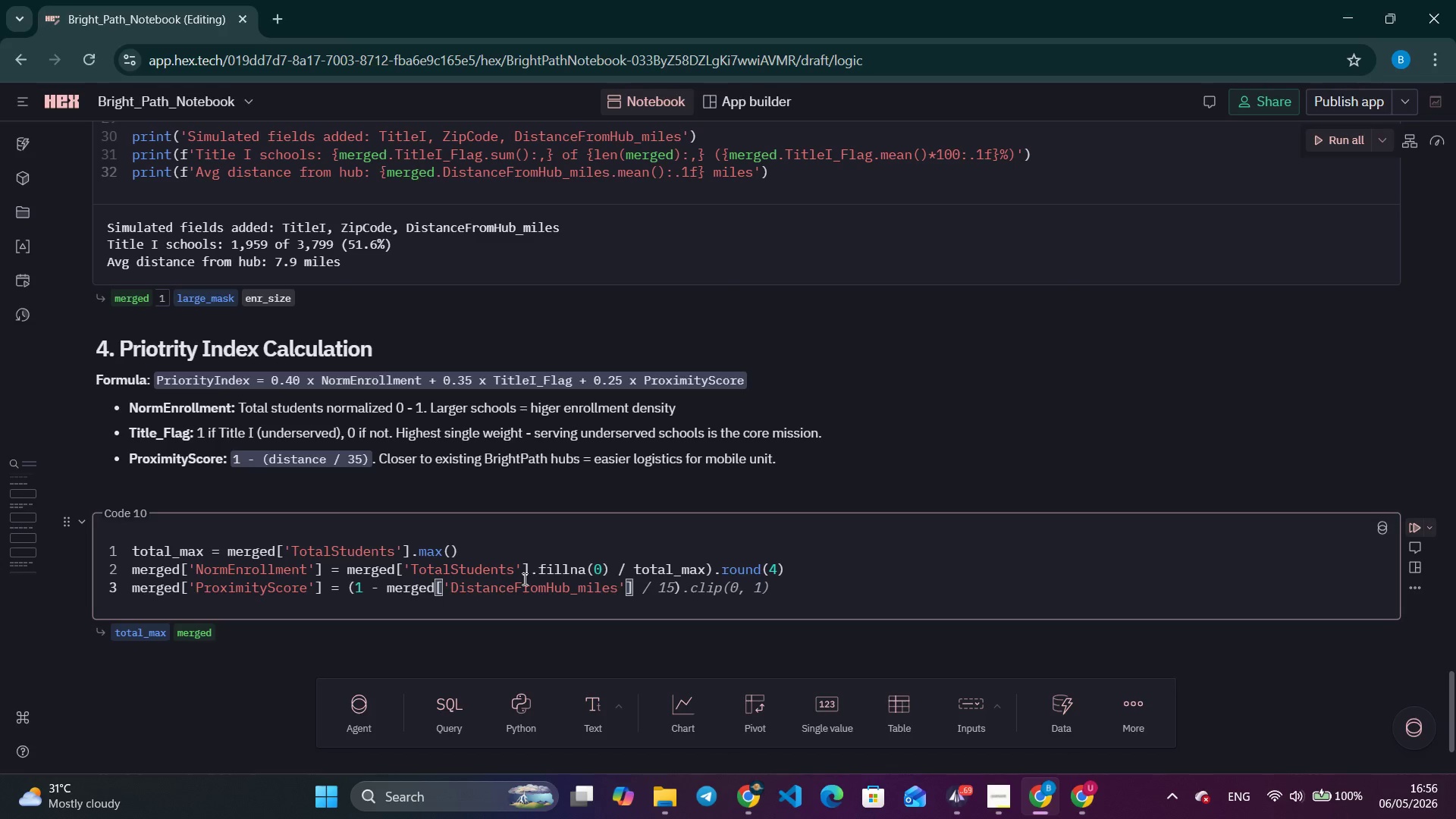 
key(Control+ArrowRight)
 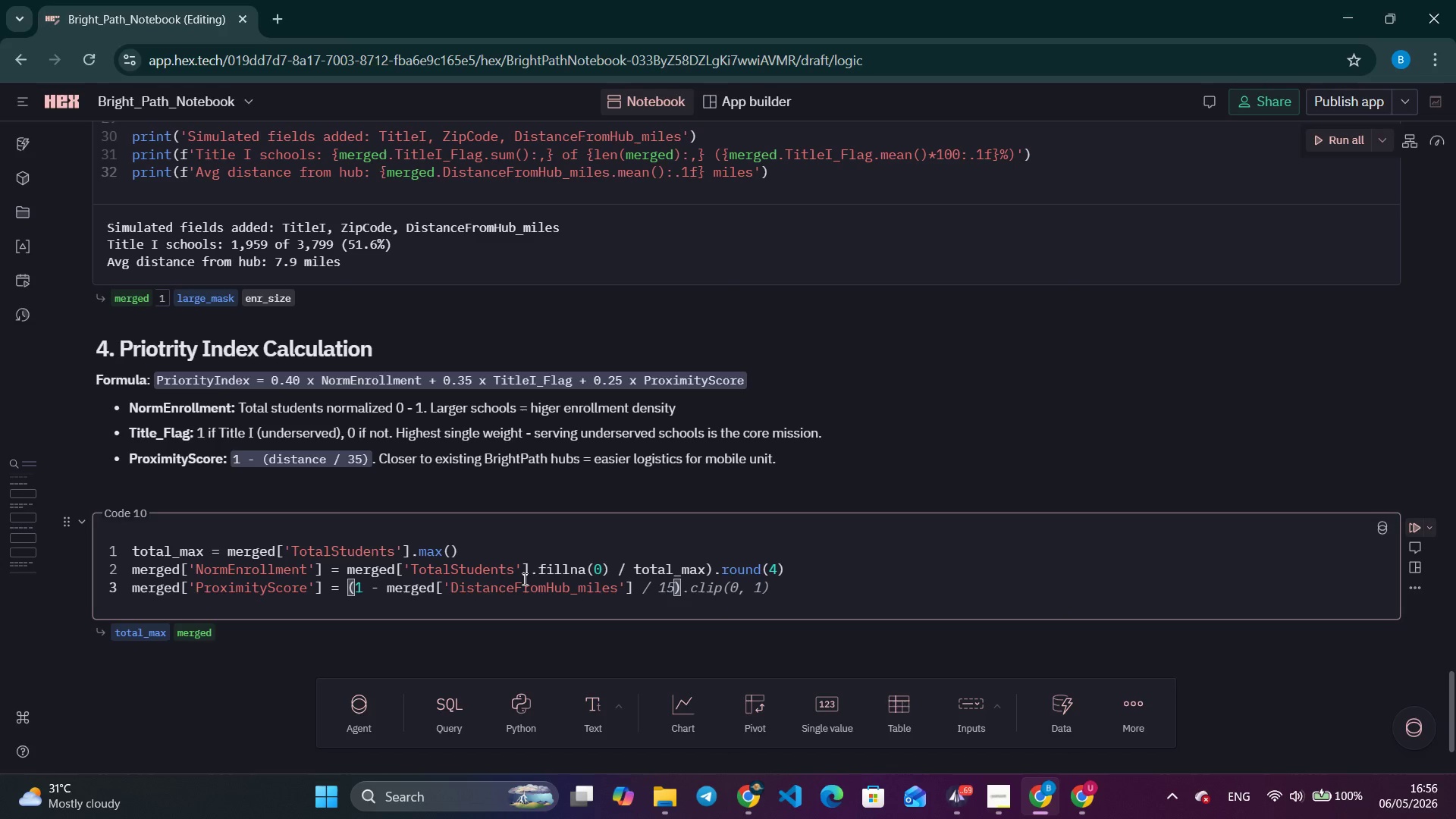 
key(Control+ArrowRight)
 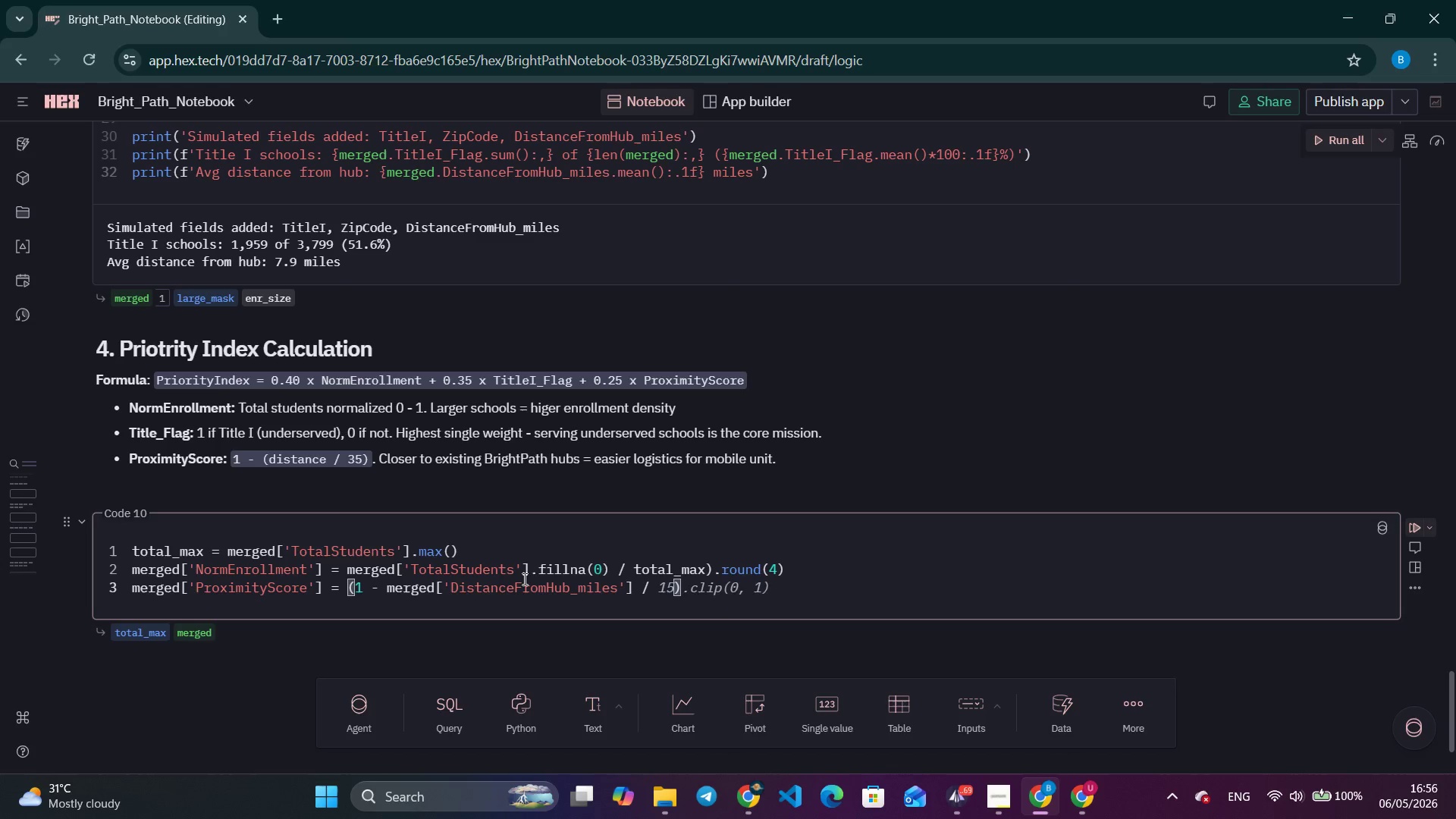 
type(35)
 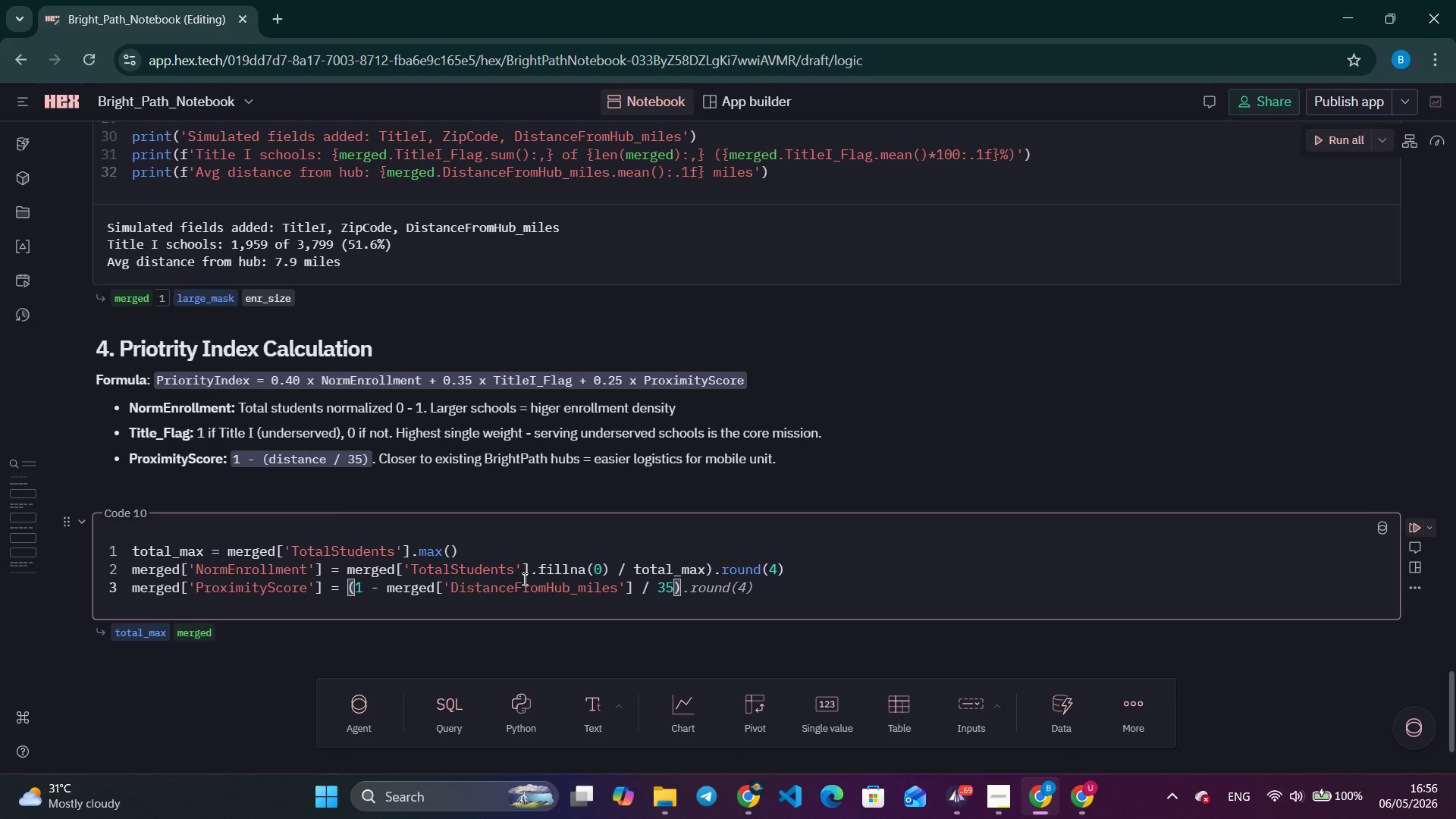 
key(Control+ArrowRight)
 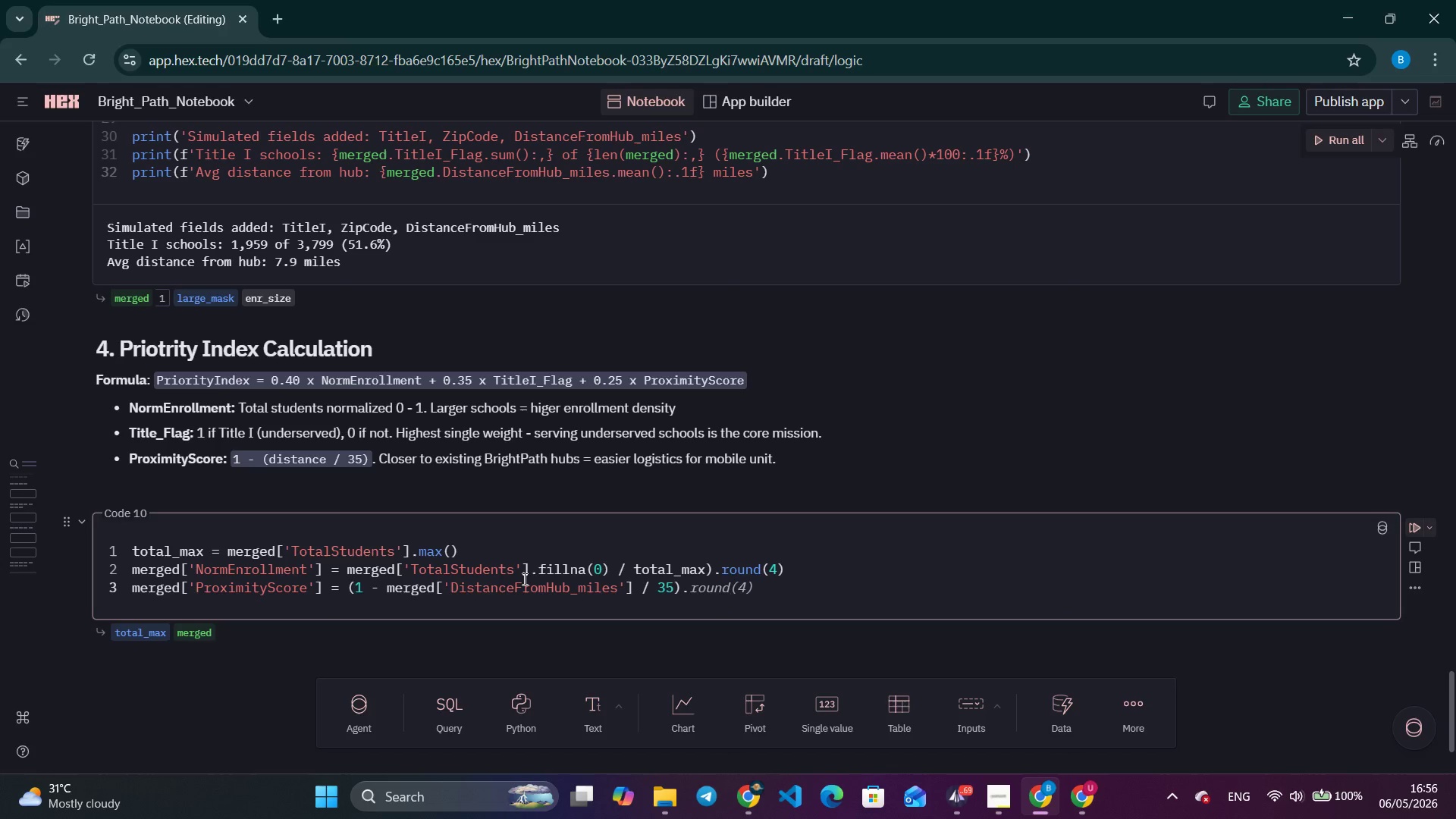 
type(clip(0, 1)
 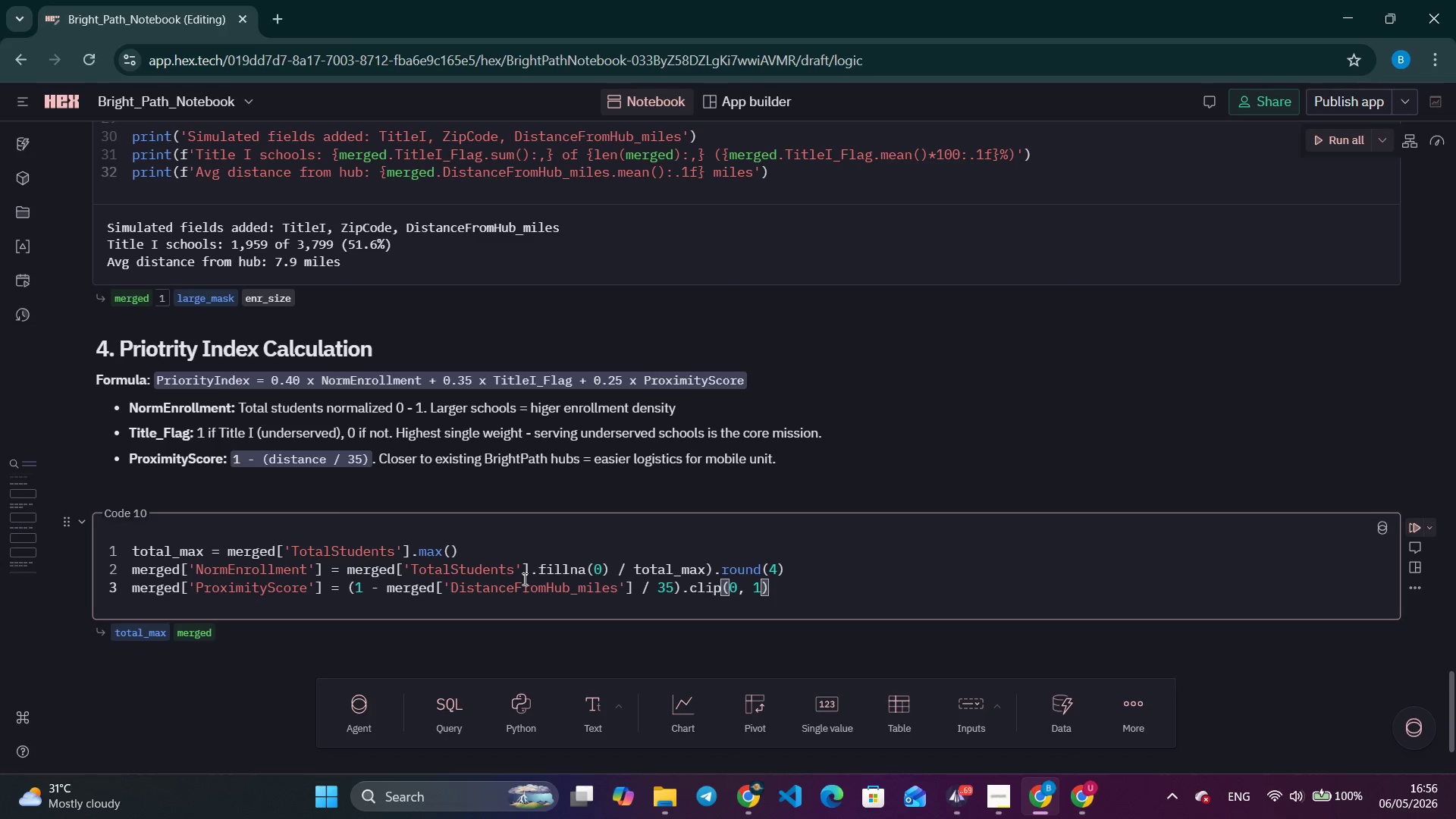 
key(ArrowRight)
 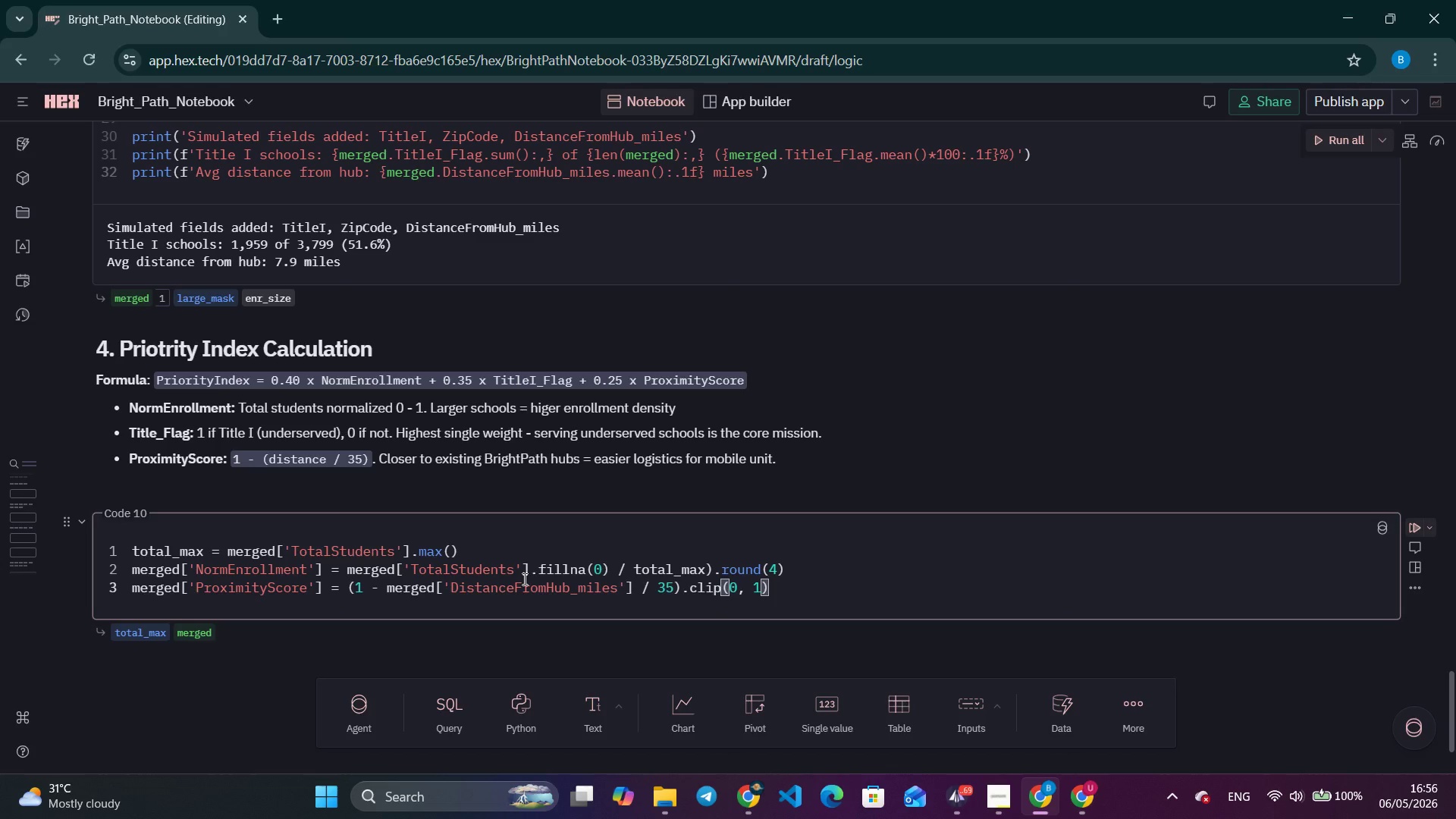 
type(.round(4)
 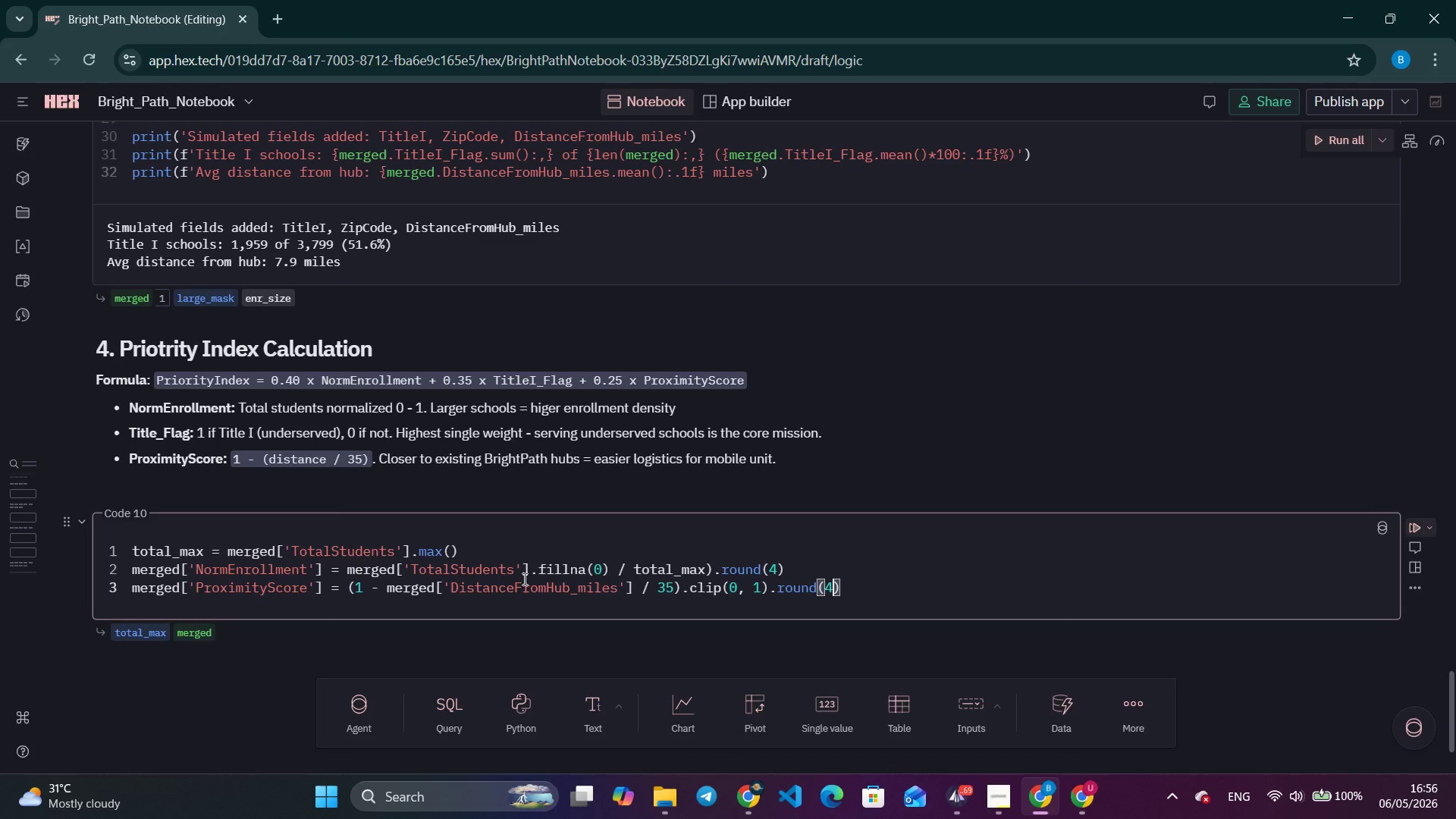 
key(ArrowRight)
 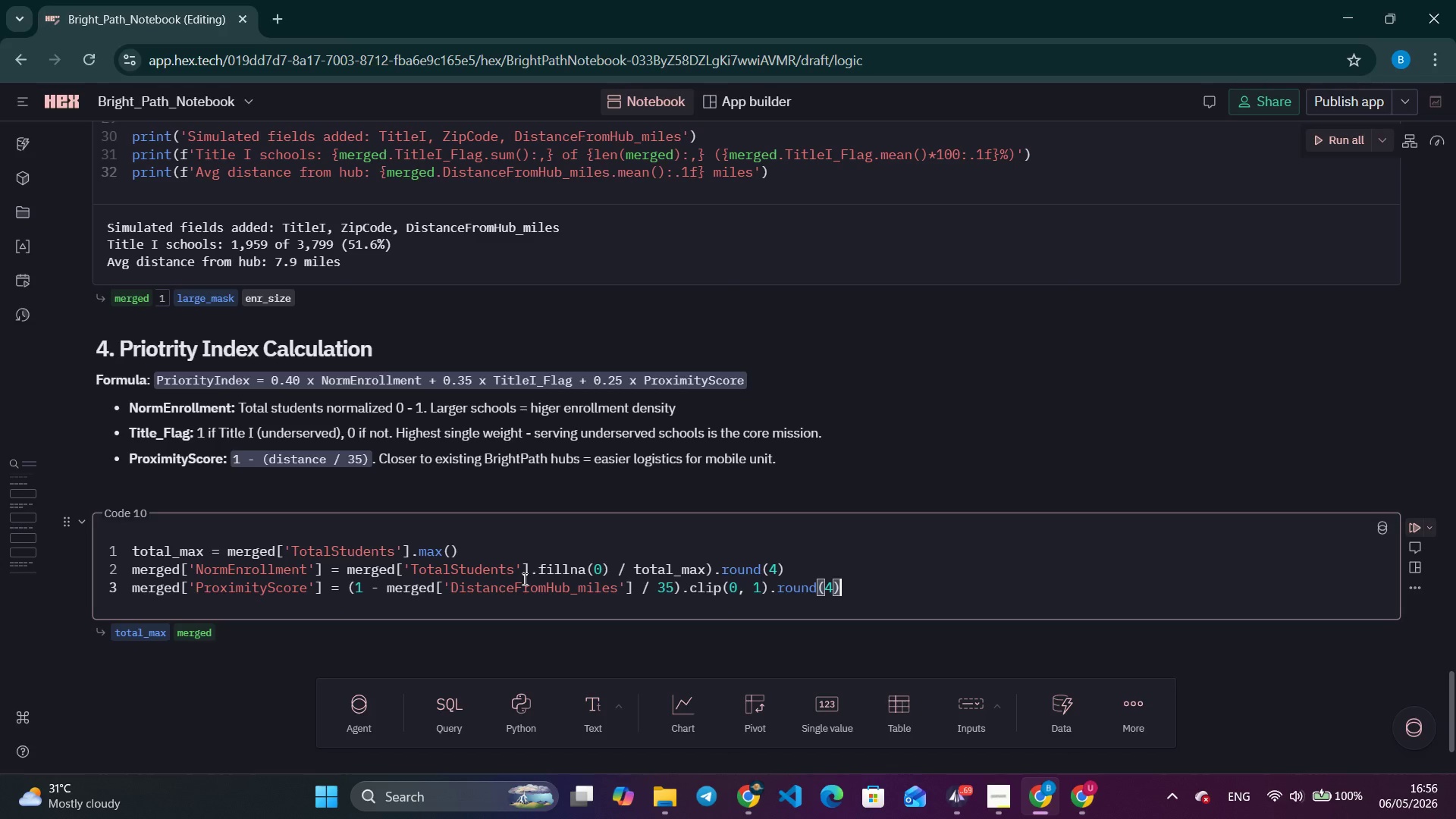 
key(Enter)
 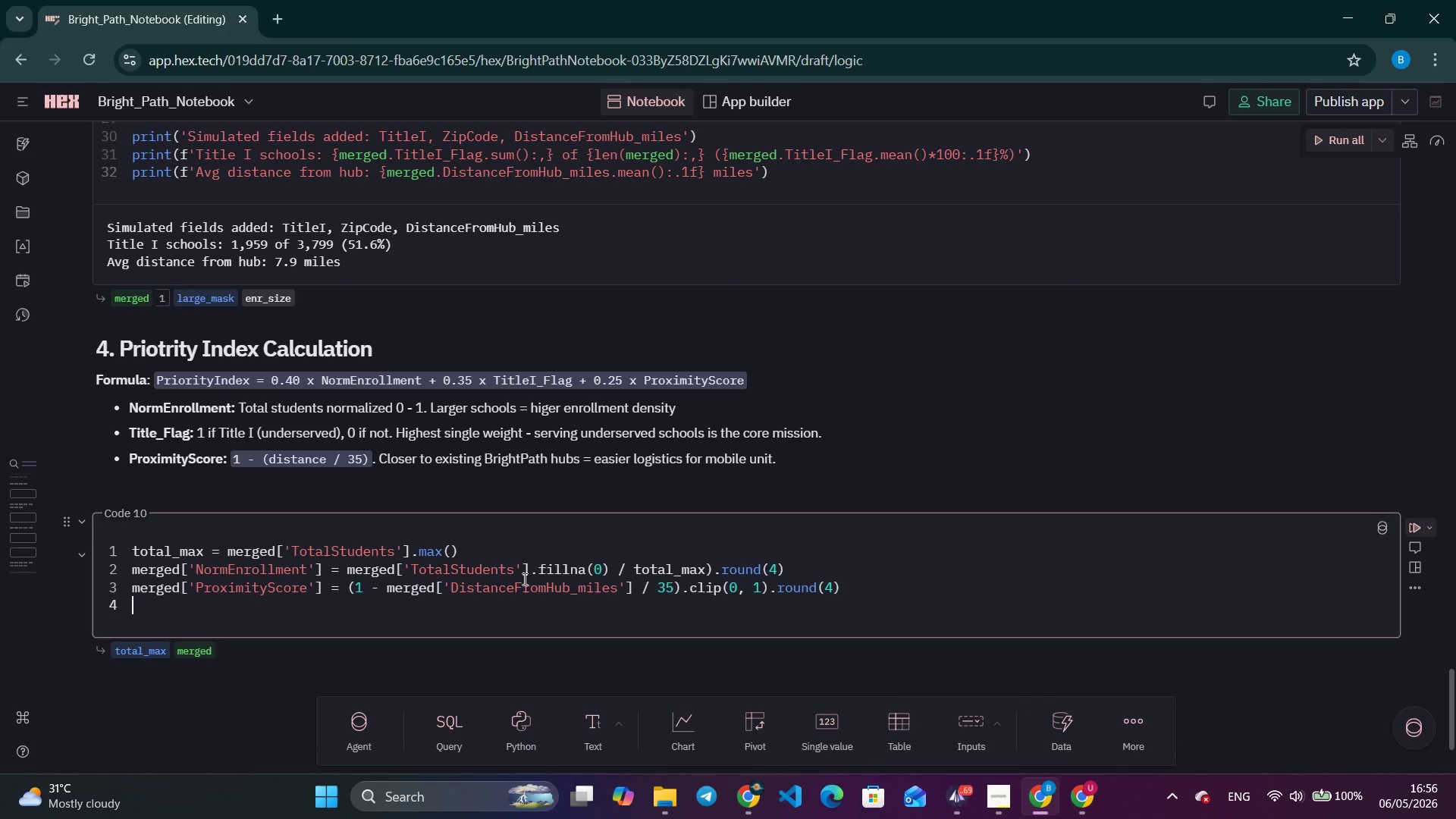 
type(merged[)
key(Backspace)
type(['PriorityIndex)
 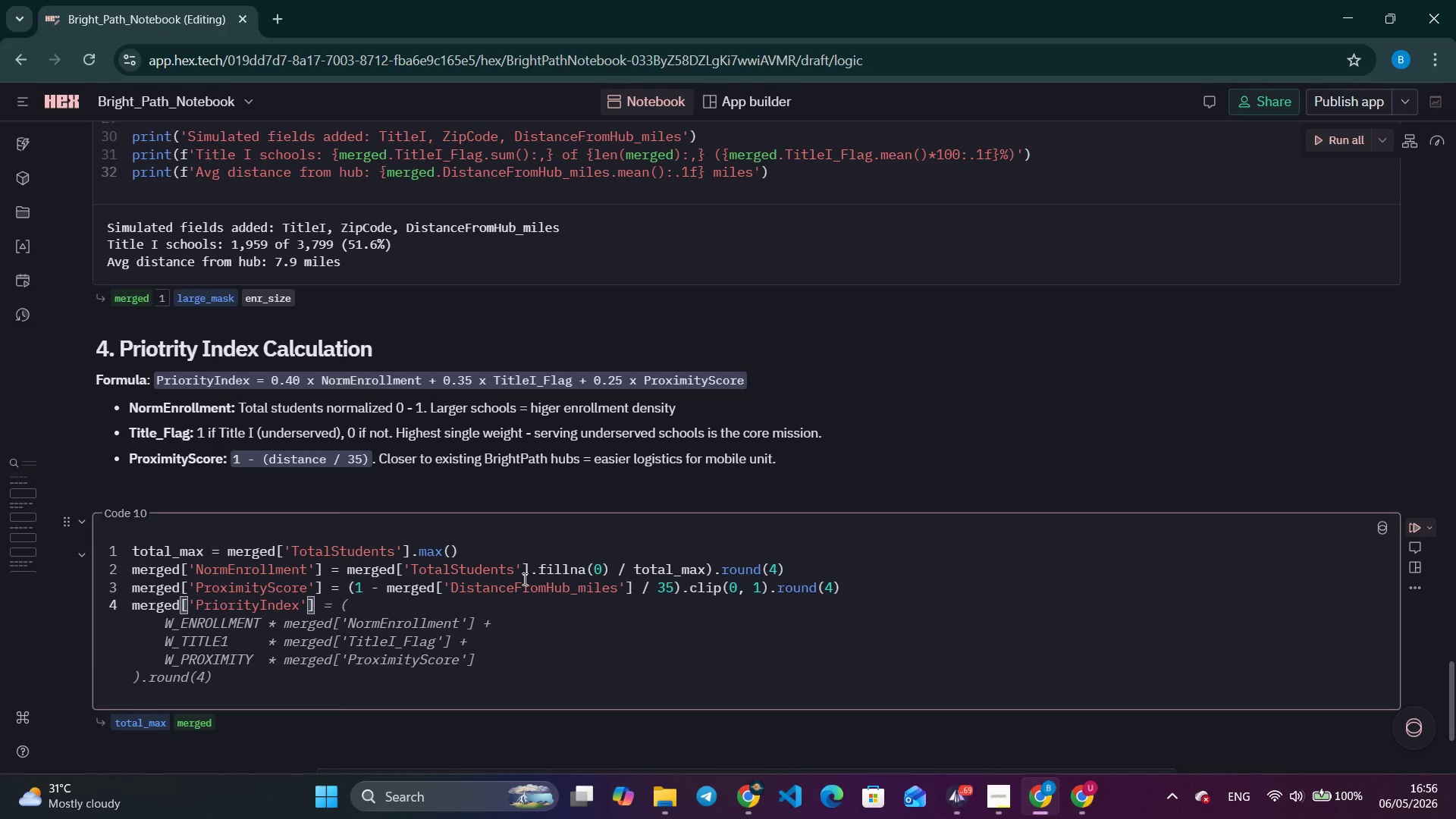 
key(Control+ArrowRight)
 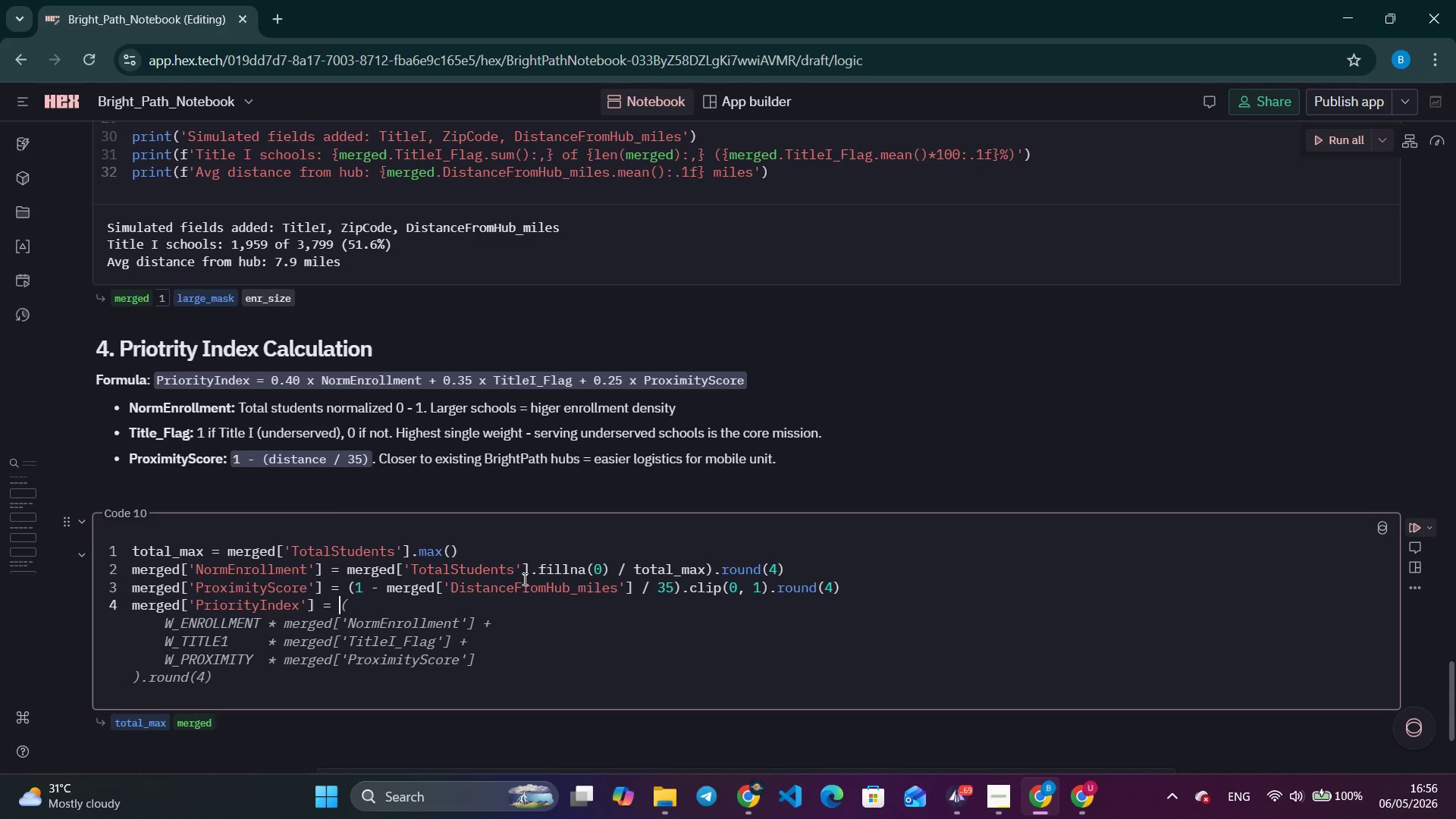 
key(Control+ArrowRight)
 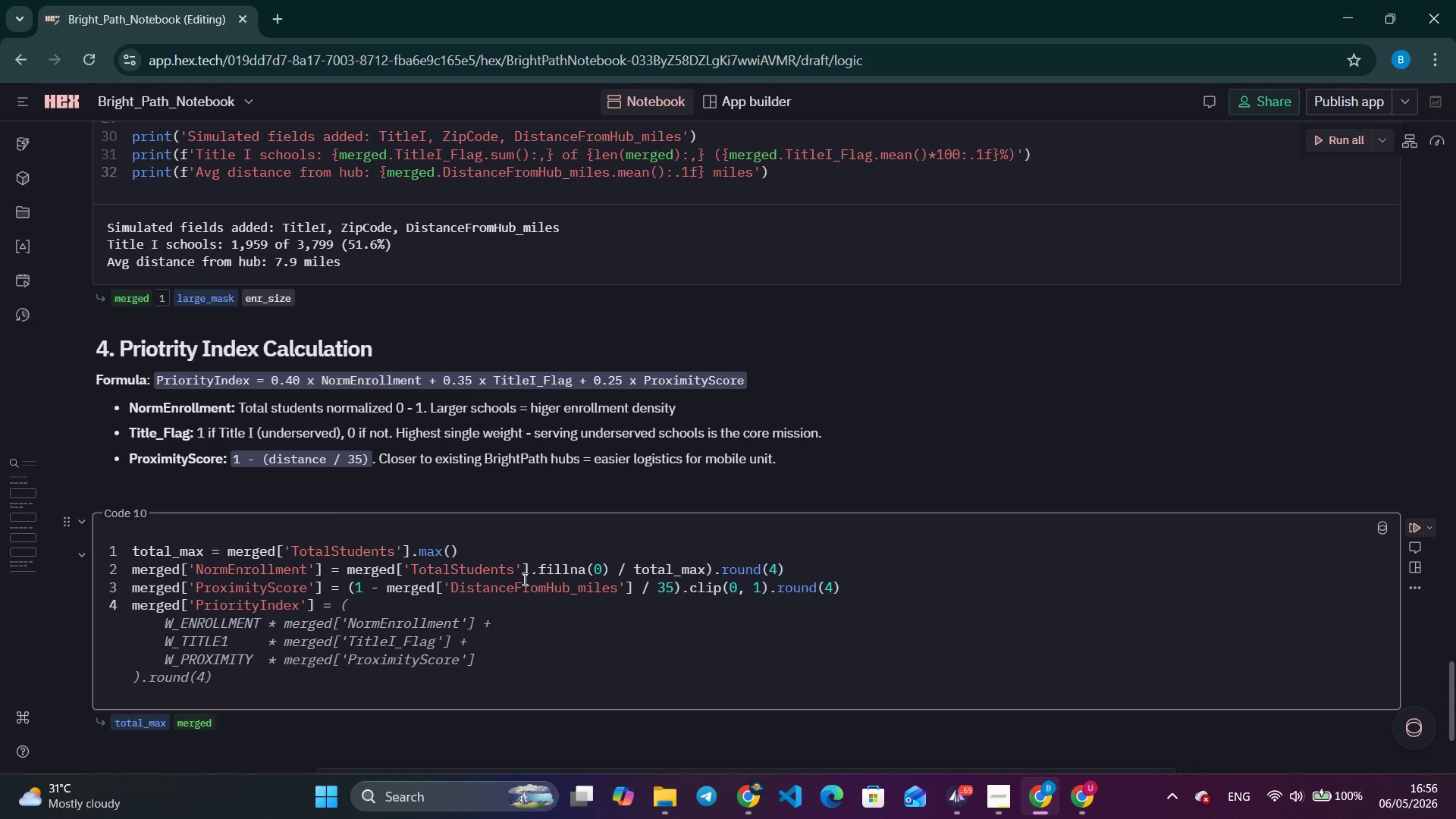 
key(Control+ArrowRight)
 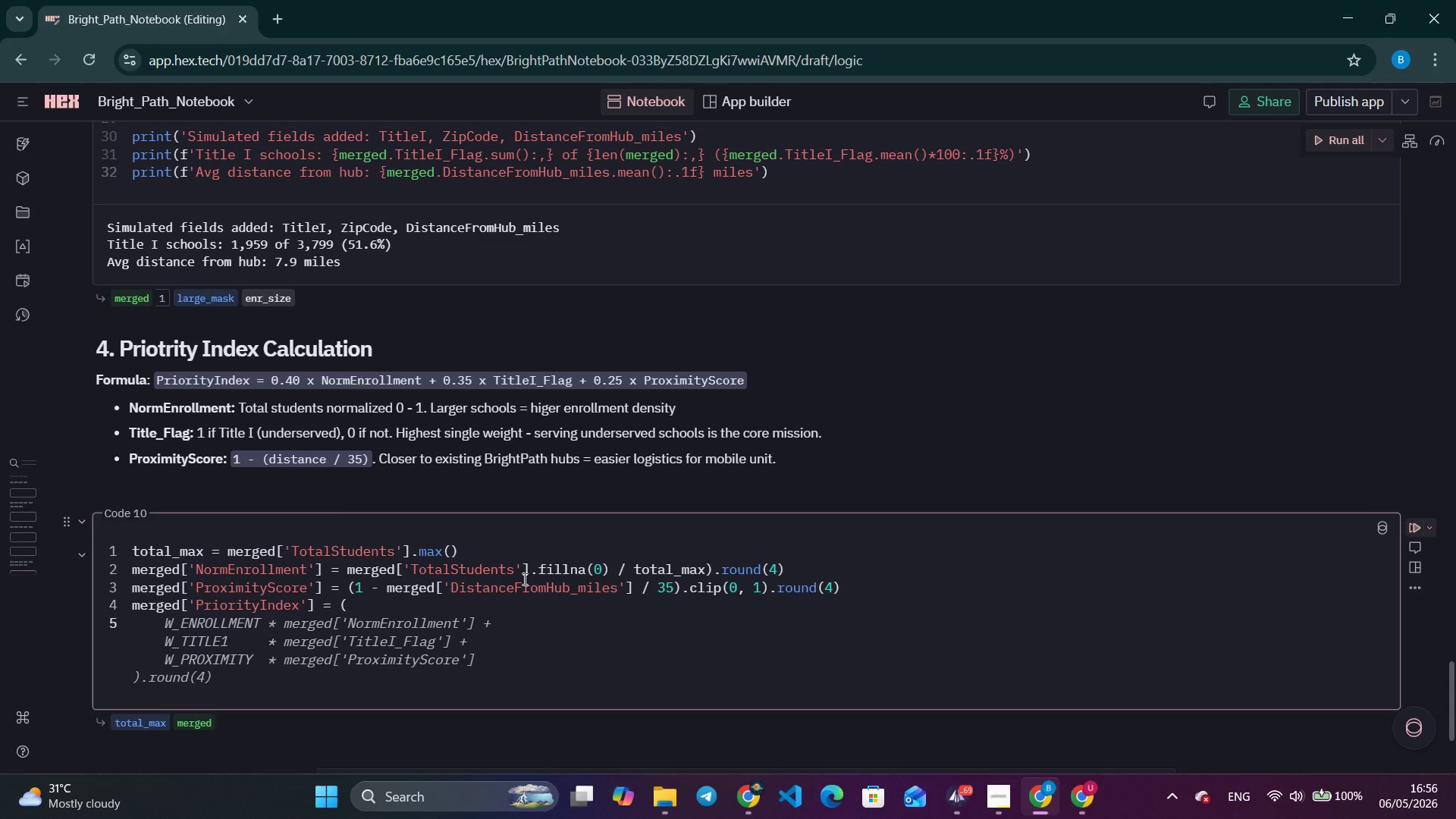 
key(Control+ArrowRight)
 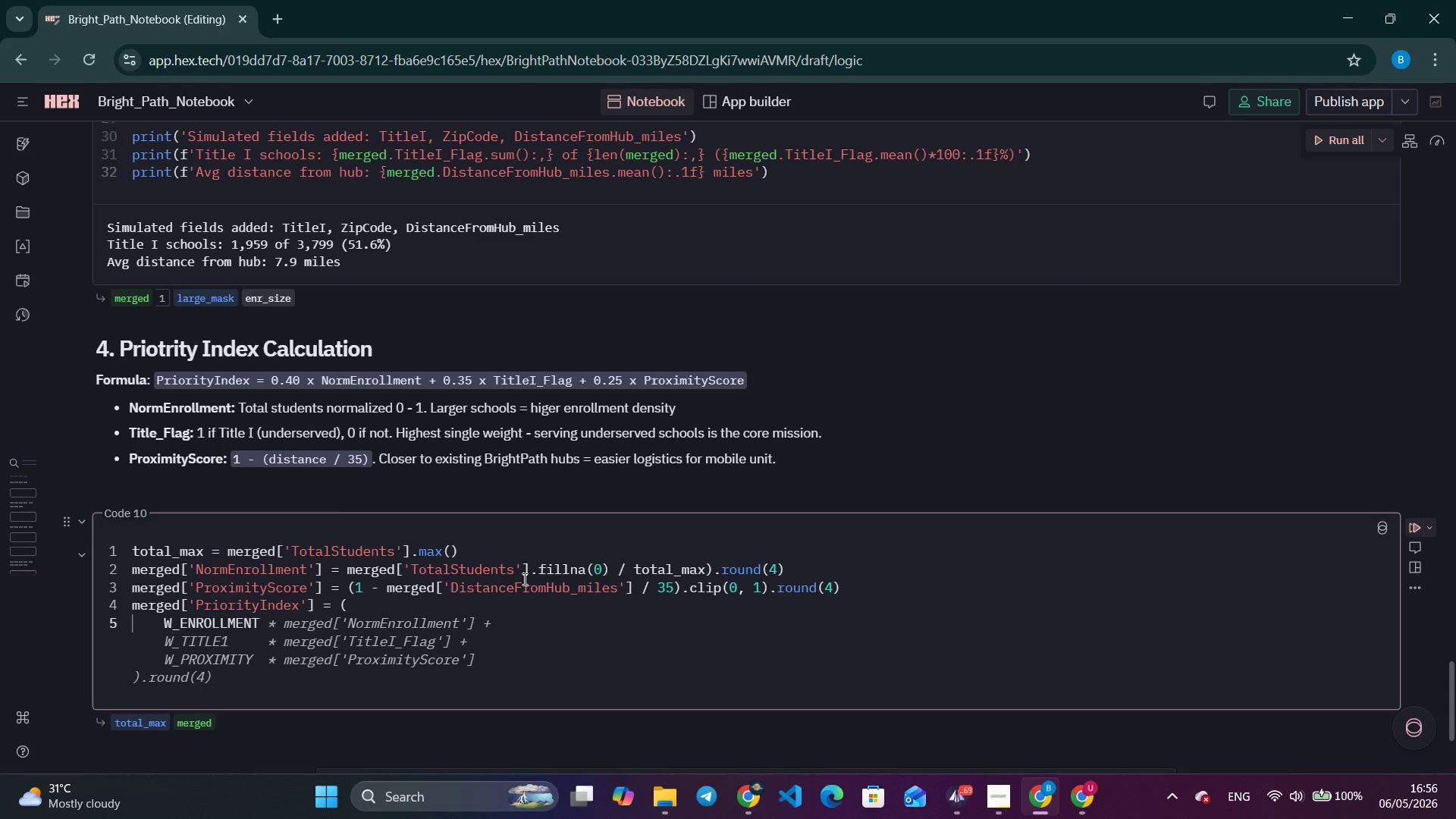 
key(Control+ArrowRight)
 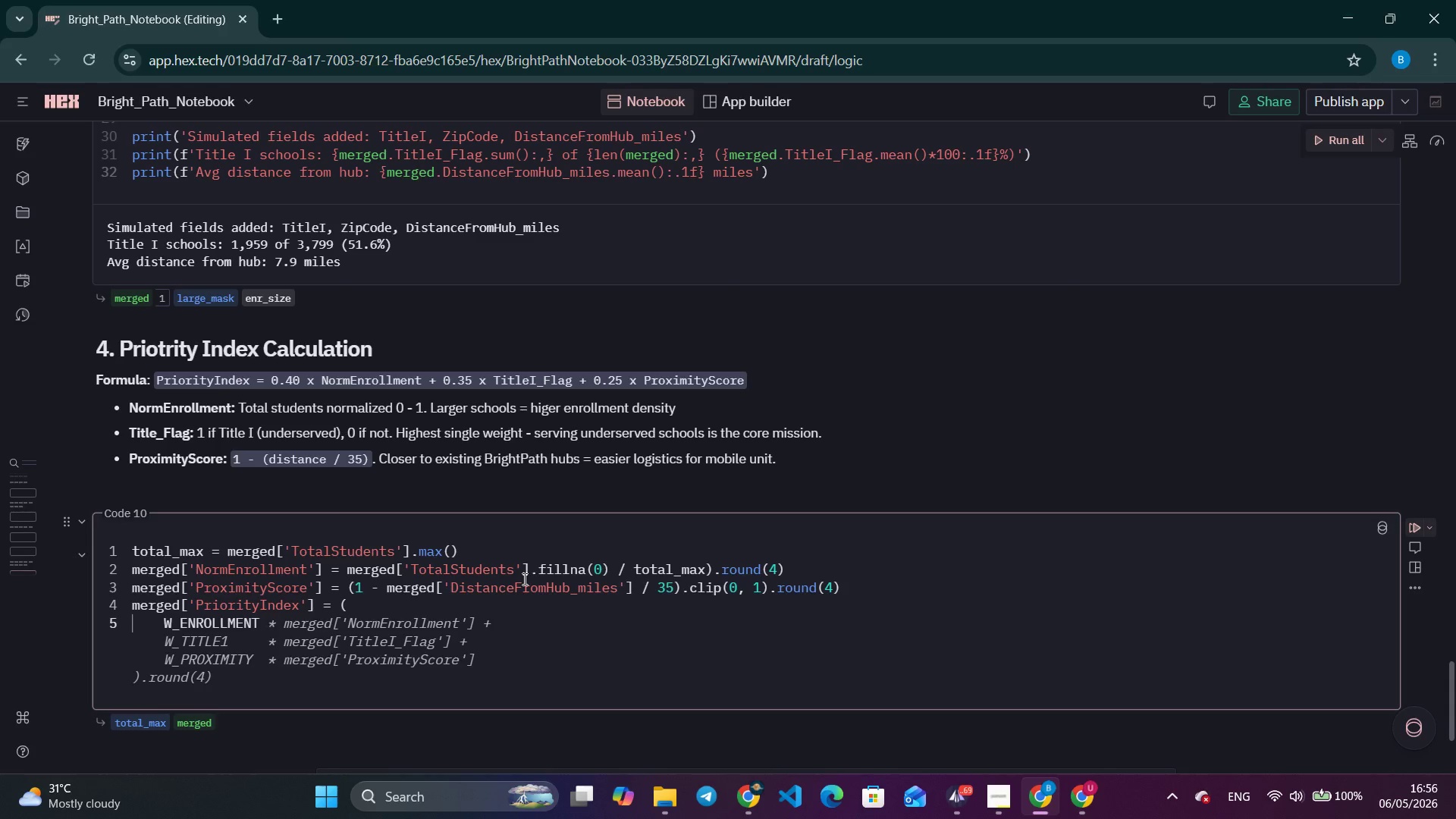 
key(Control+ArrowRight)
 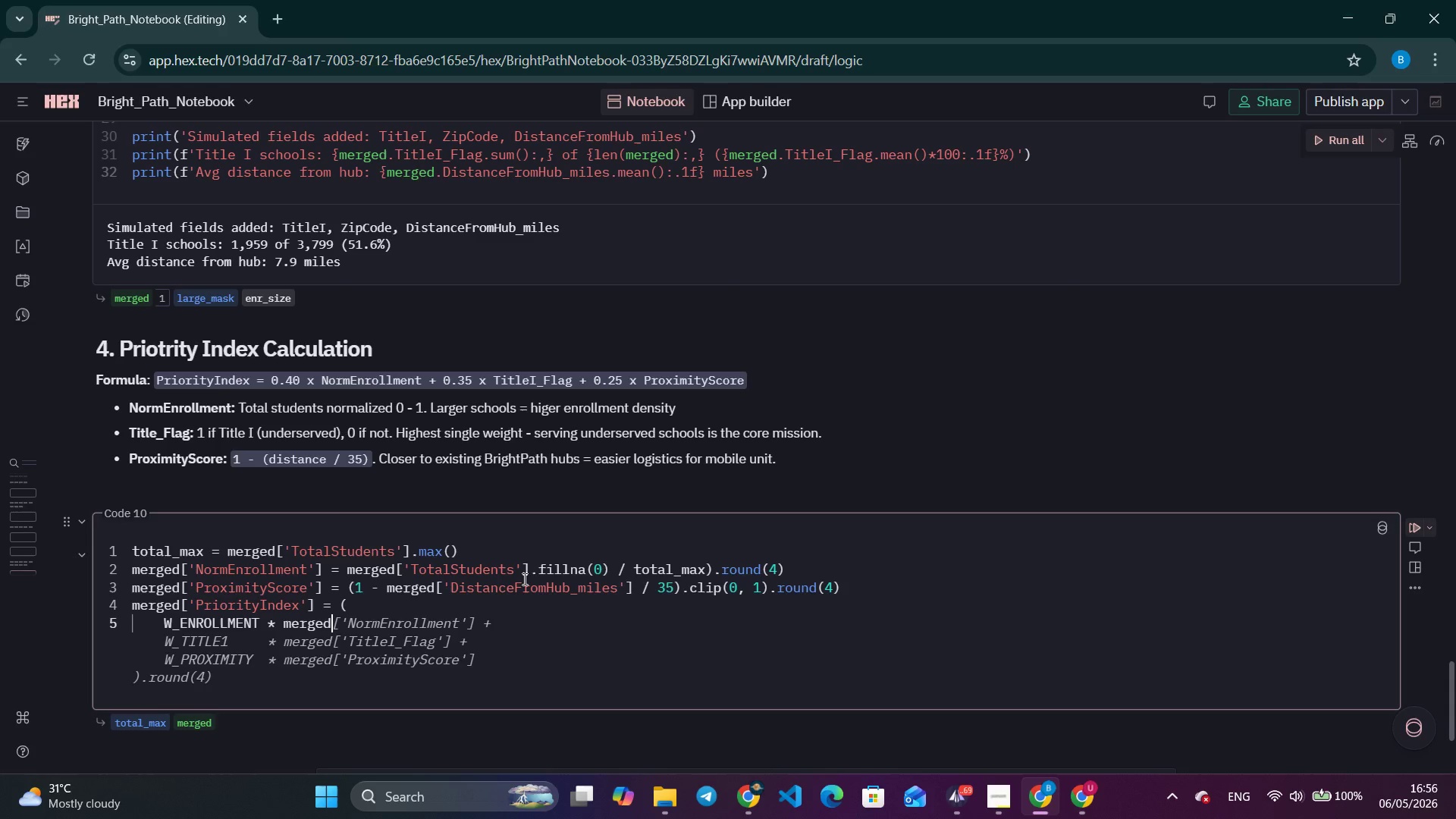 
key(Control+ArrowRight)
 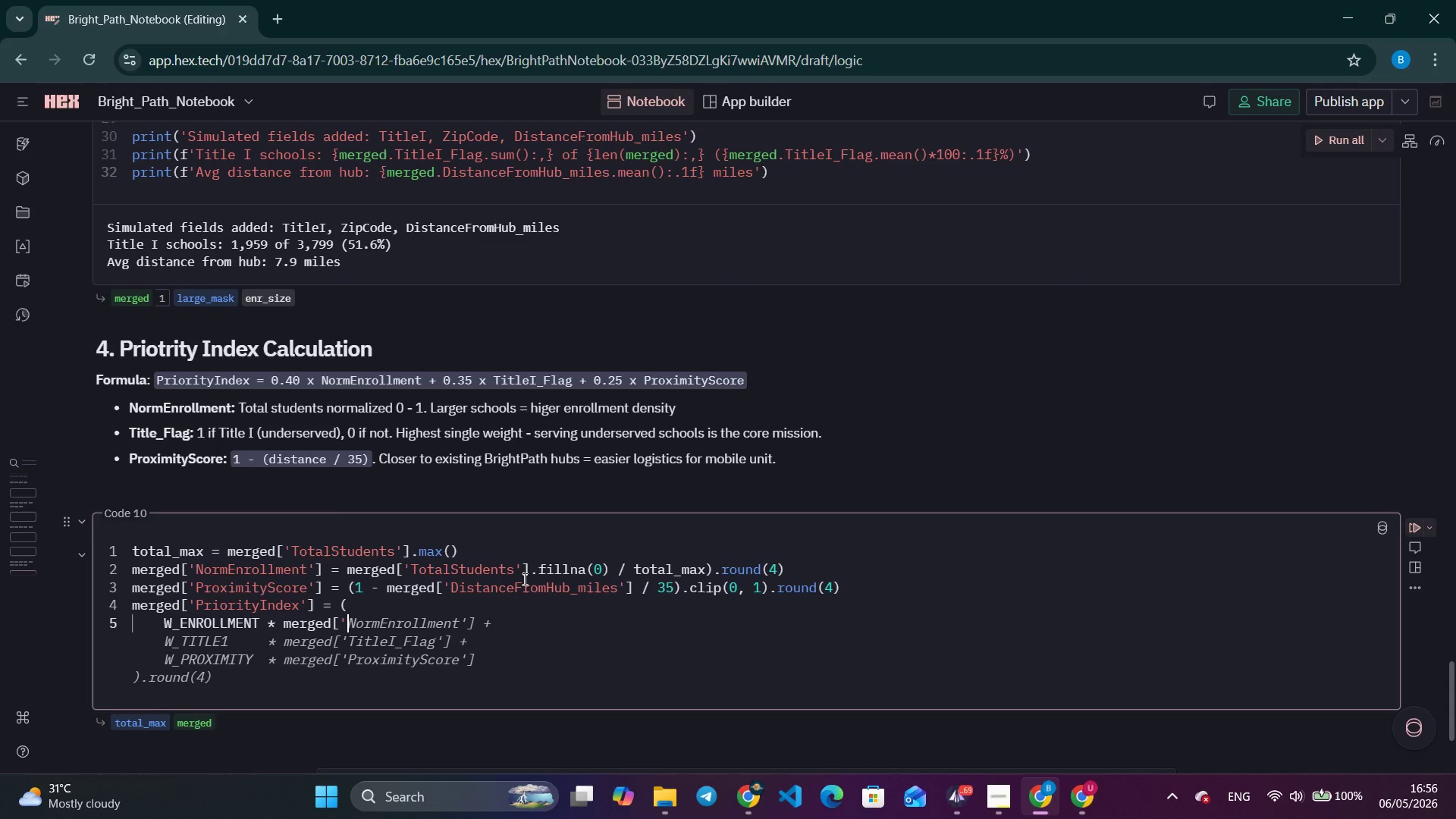 
key(Control+ArrowRight)
 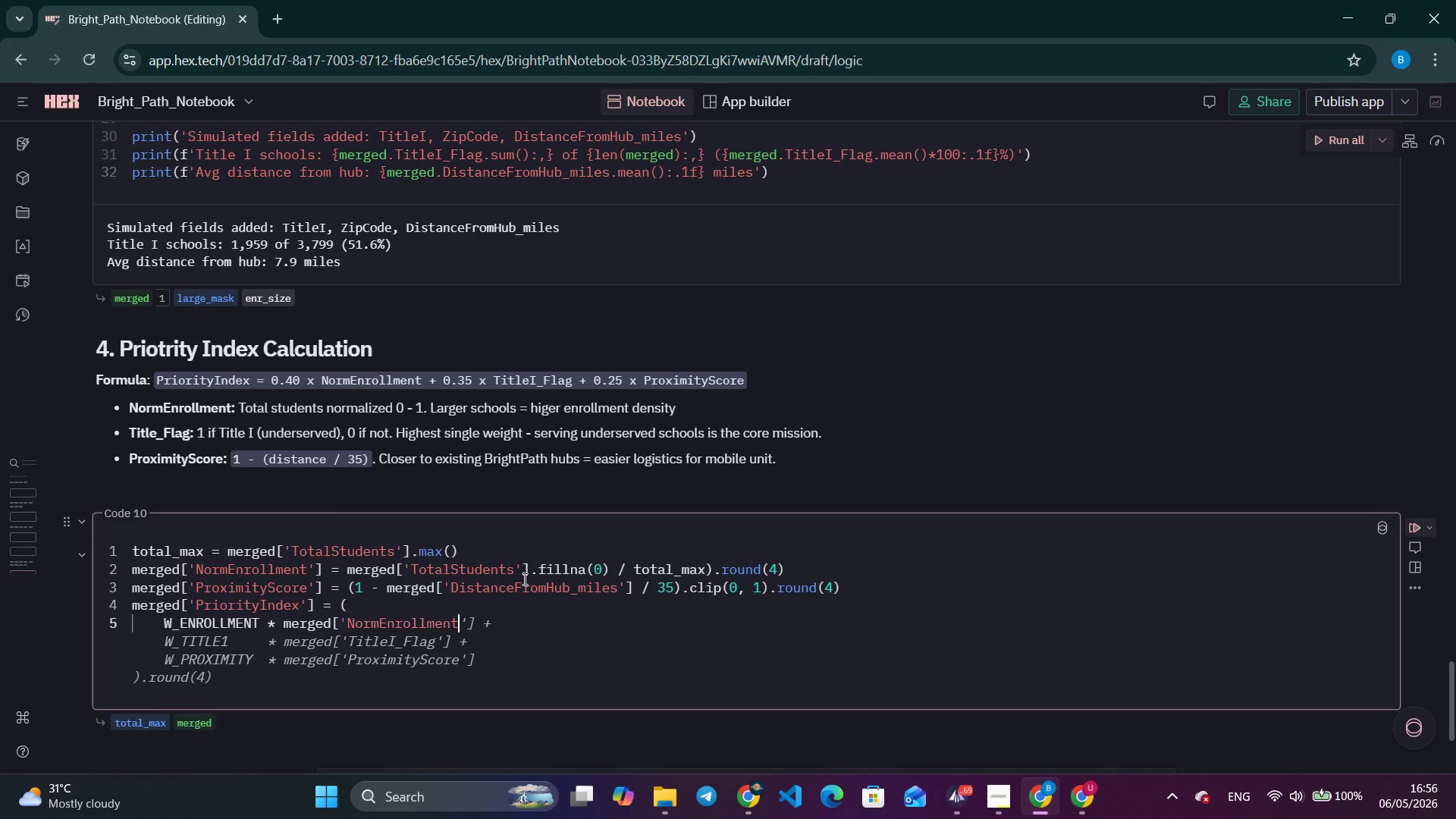 
key(Control+ArrowRight)
 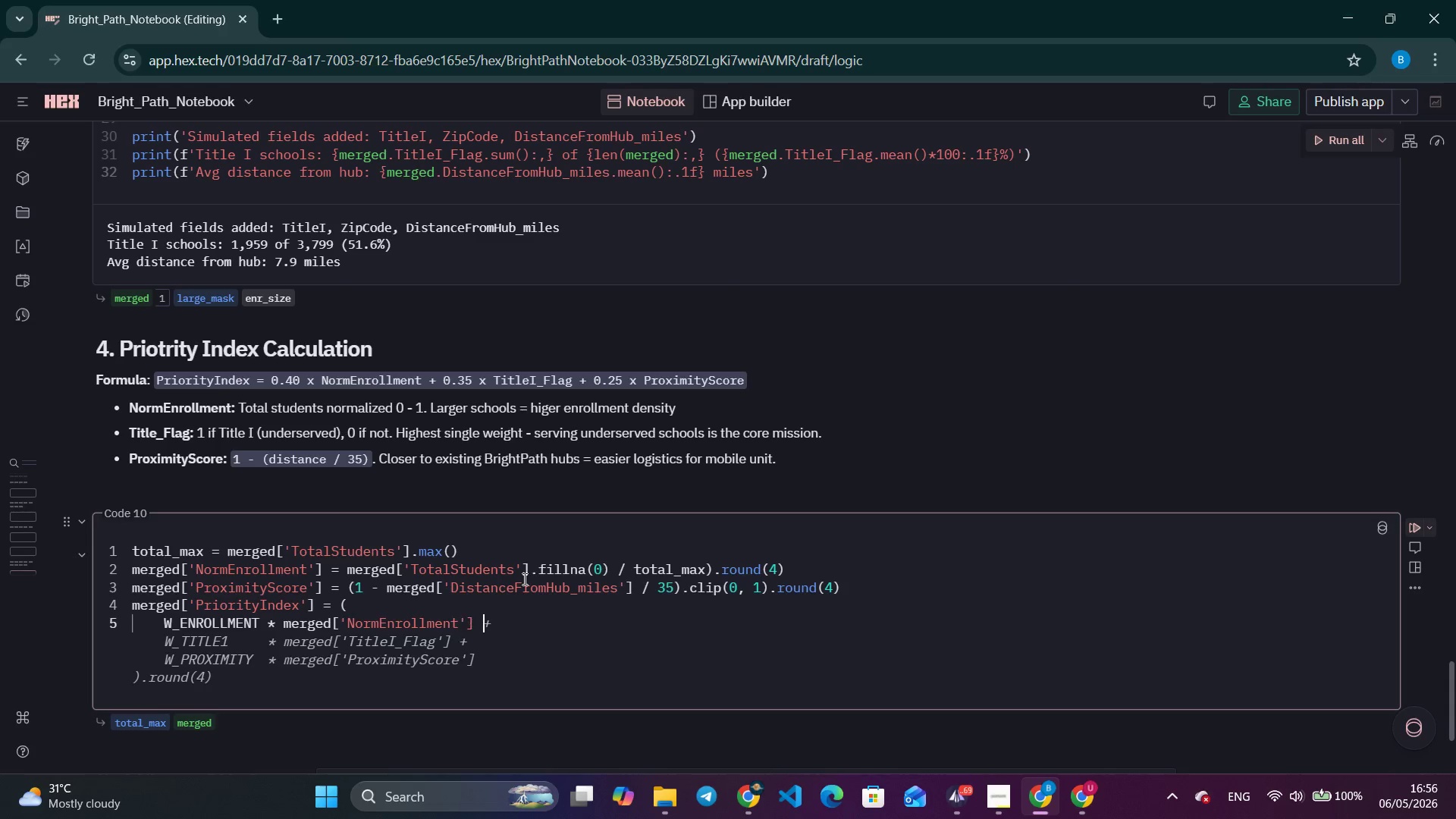 
key(Control+ArrowRight)
 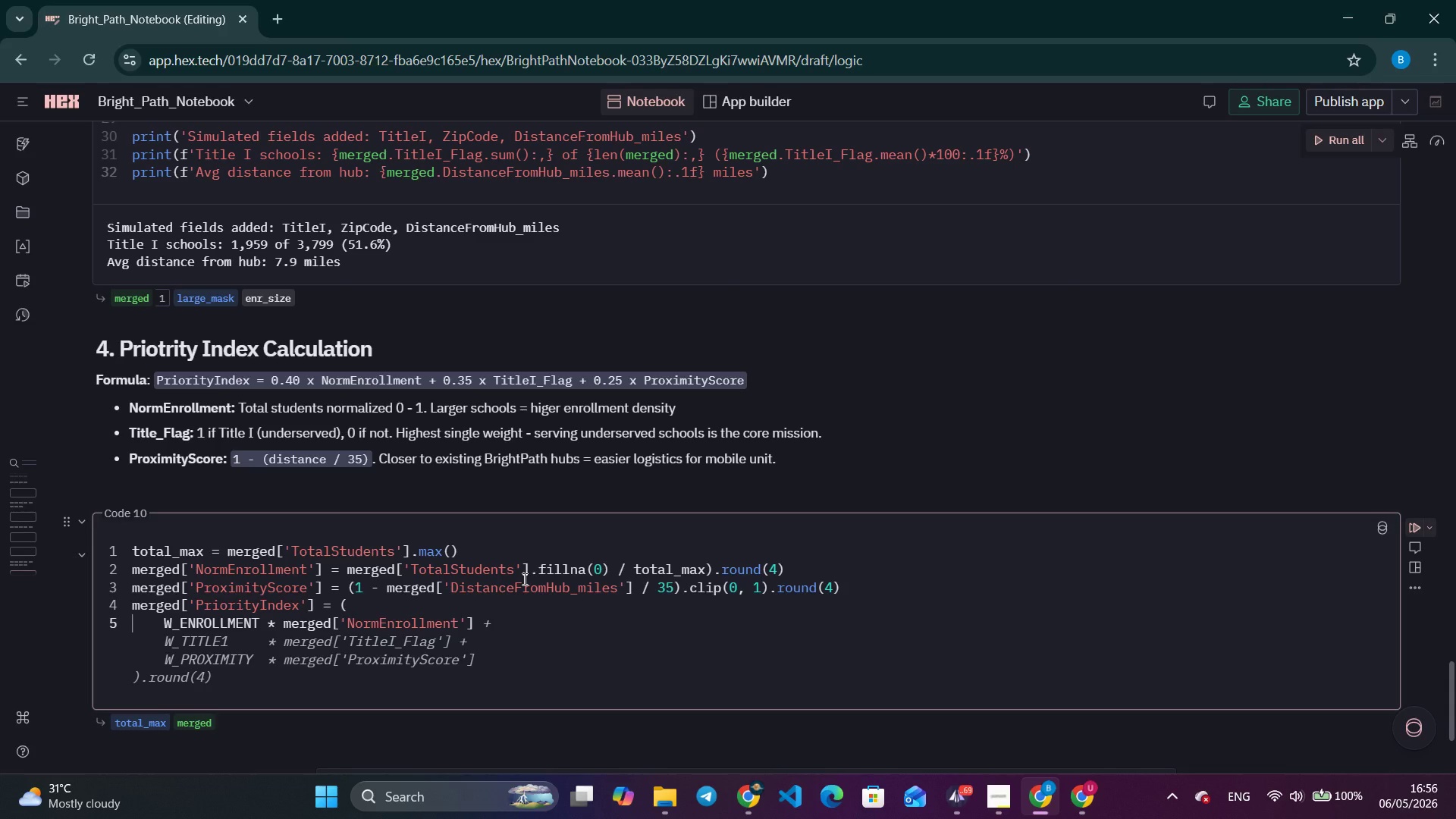 
key(Shift+ShiftLeft)
 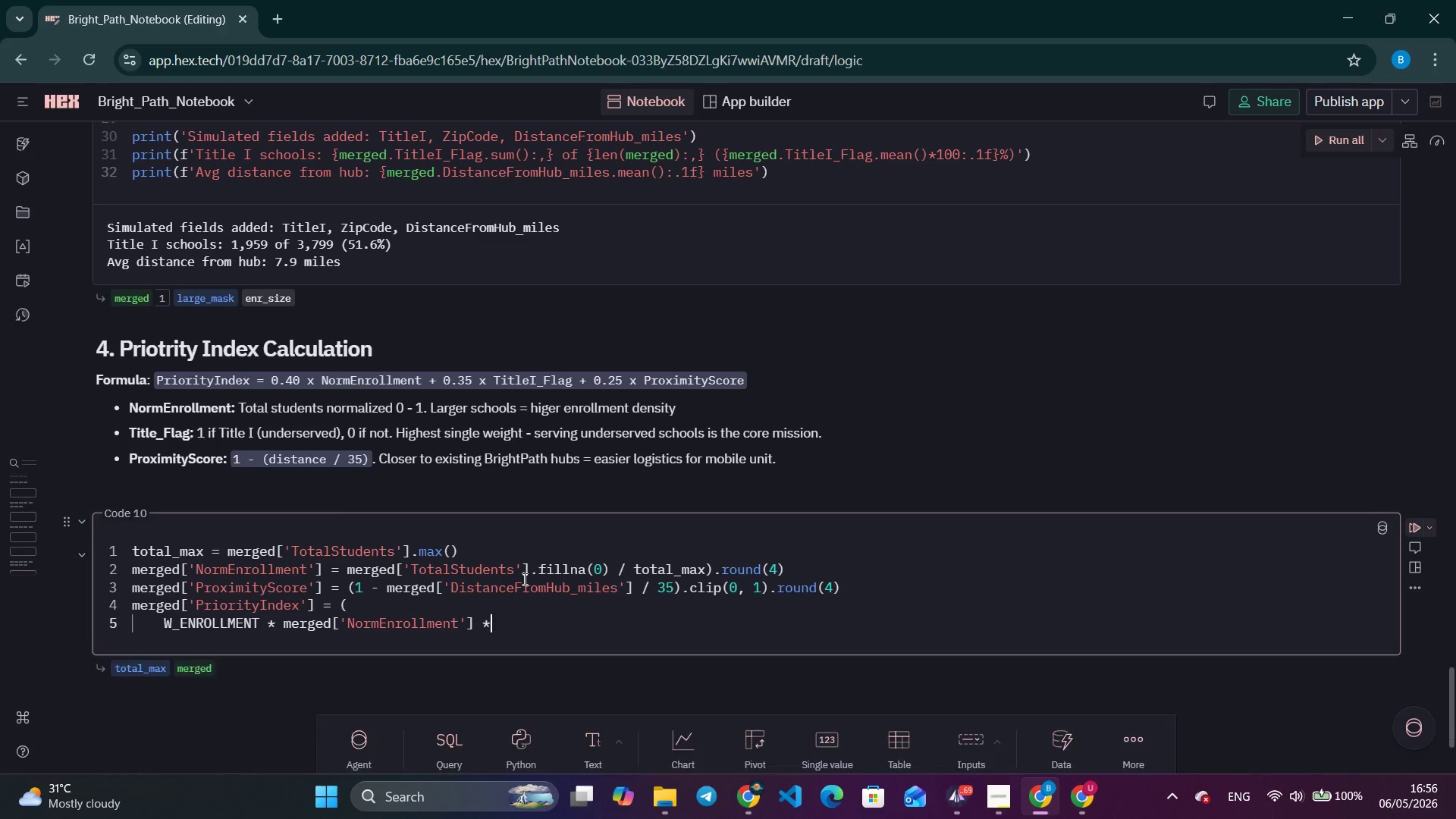 
key(Shift+8)
 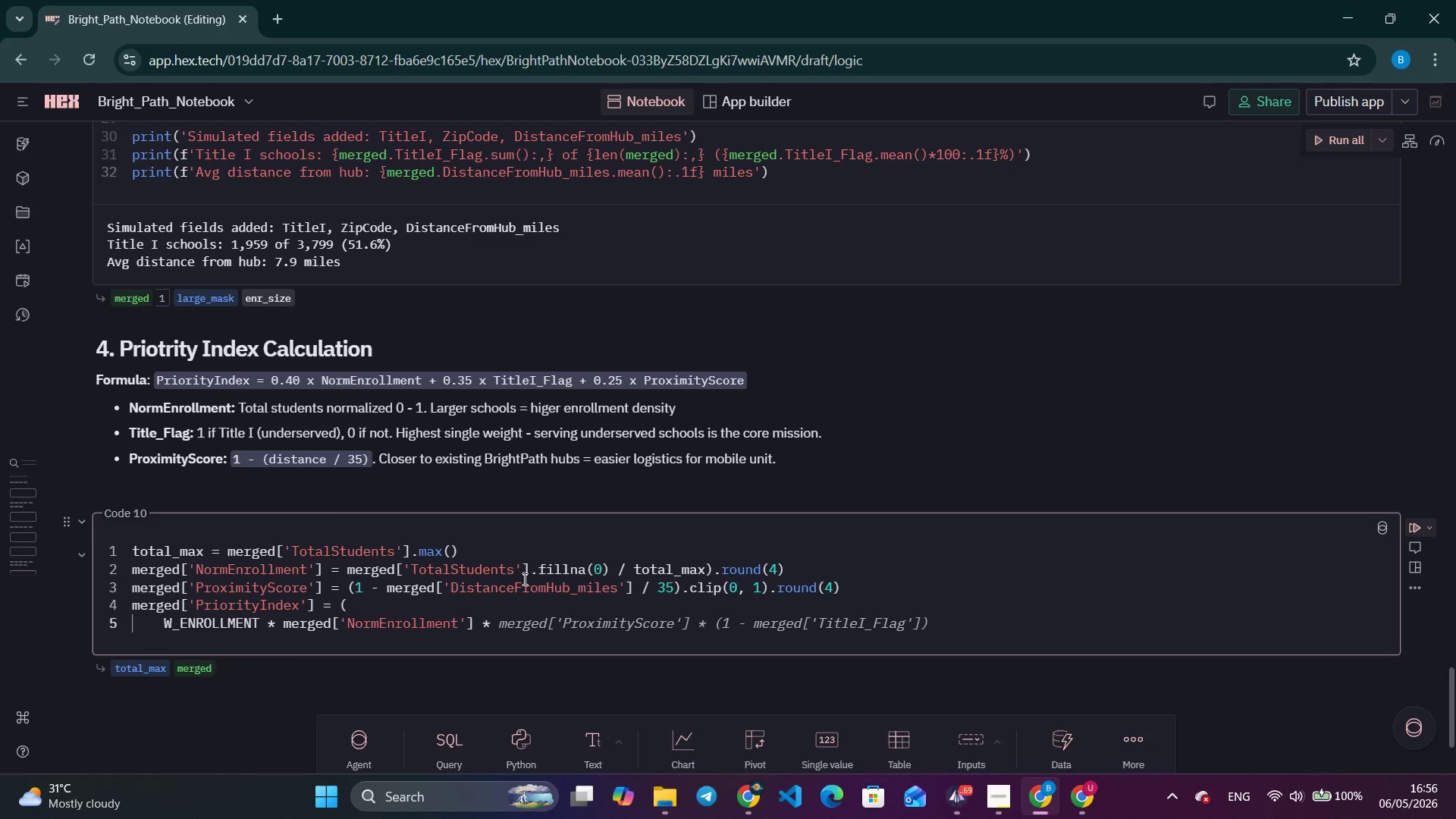 
key(Backspace)
 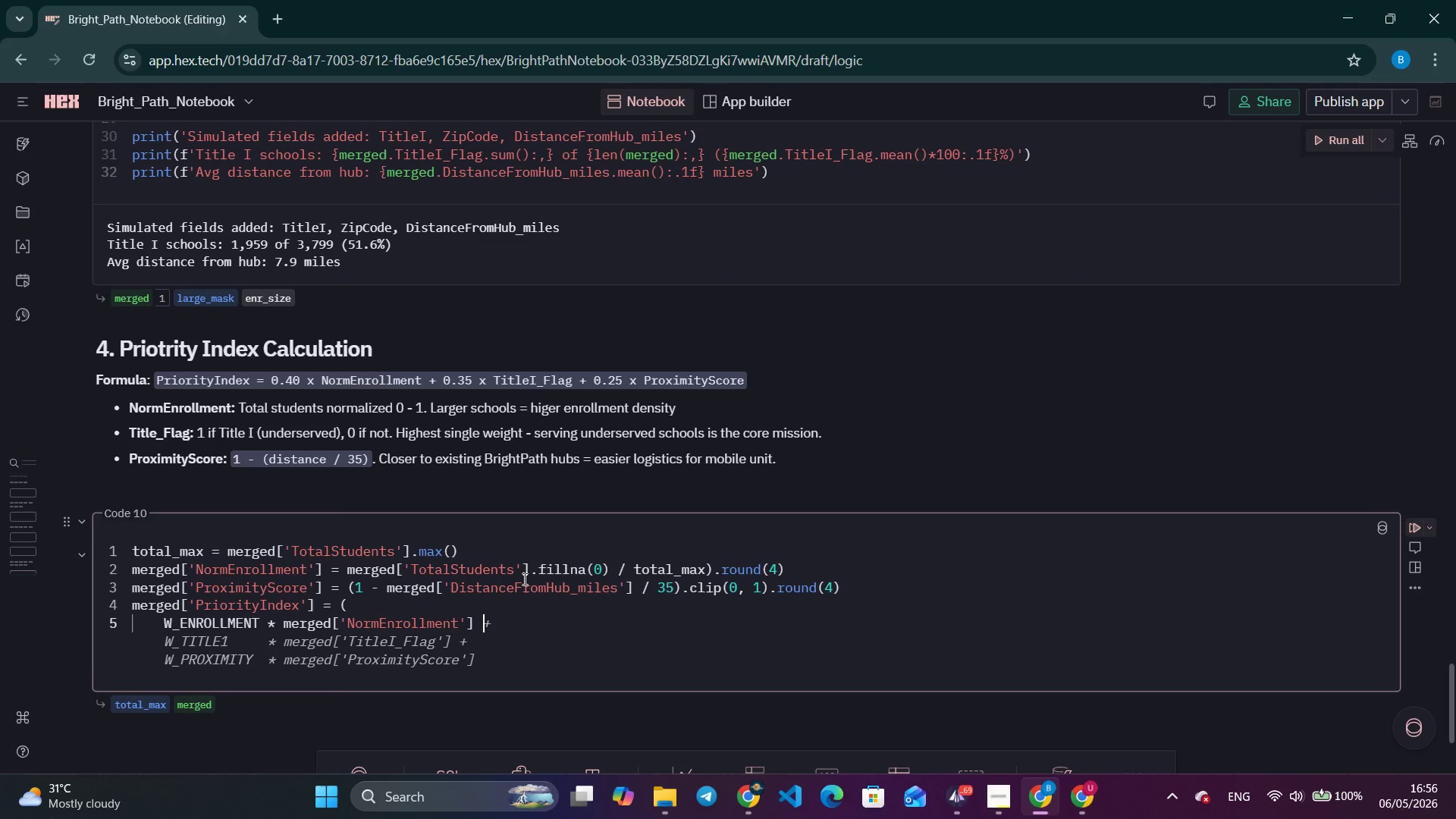 
key(Control+ArrowRight)
 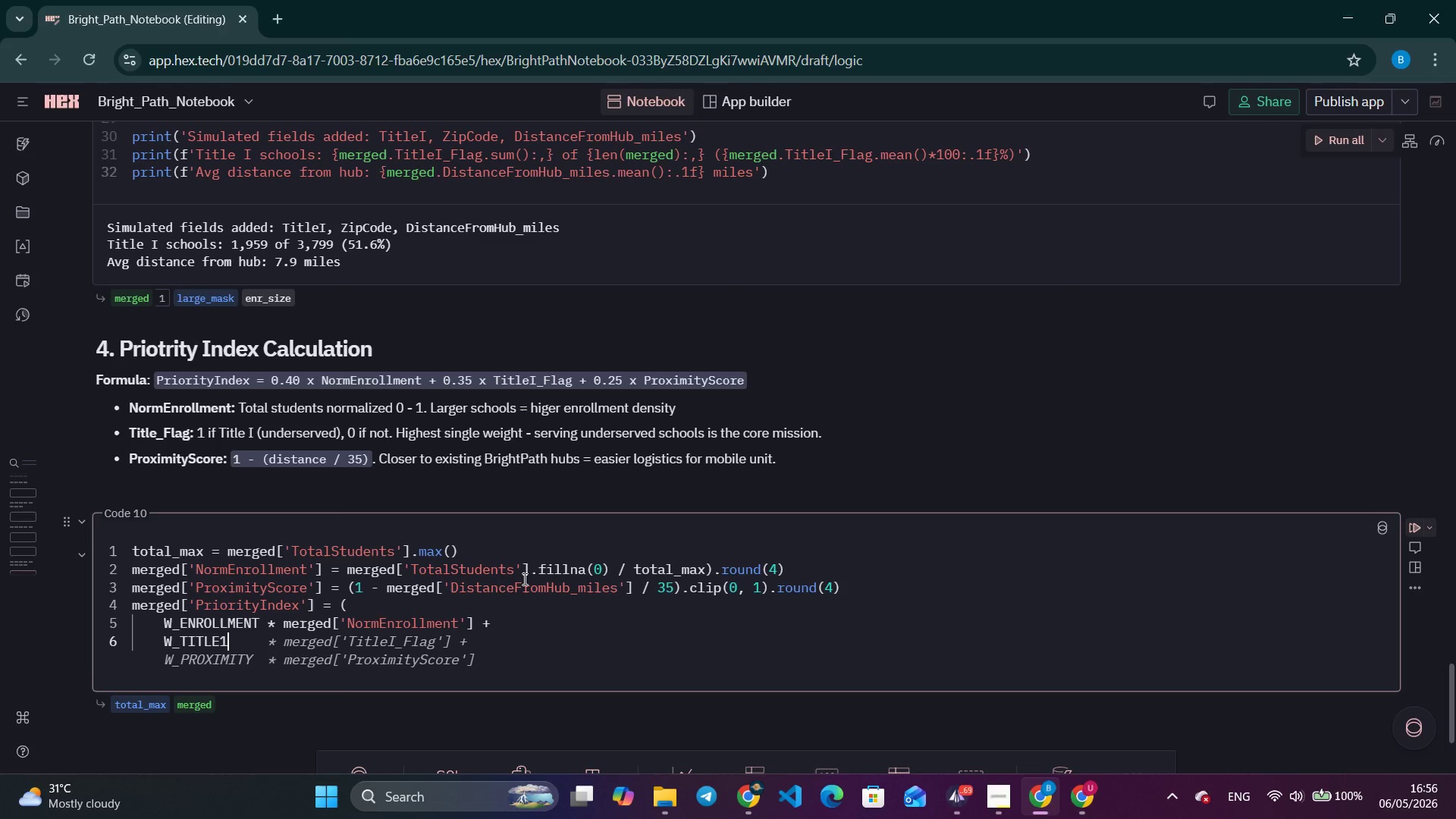 
key(Control+ArrowRight)
 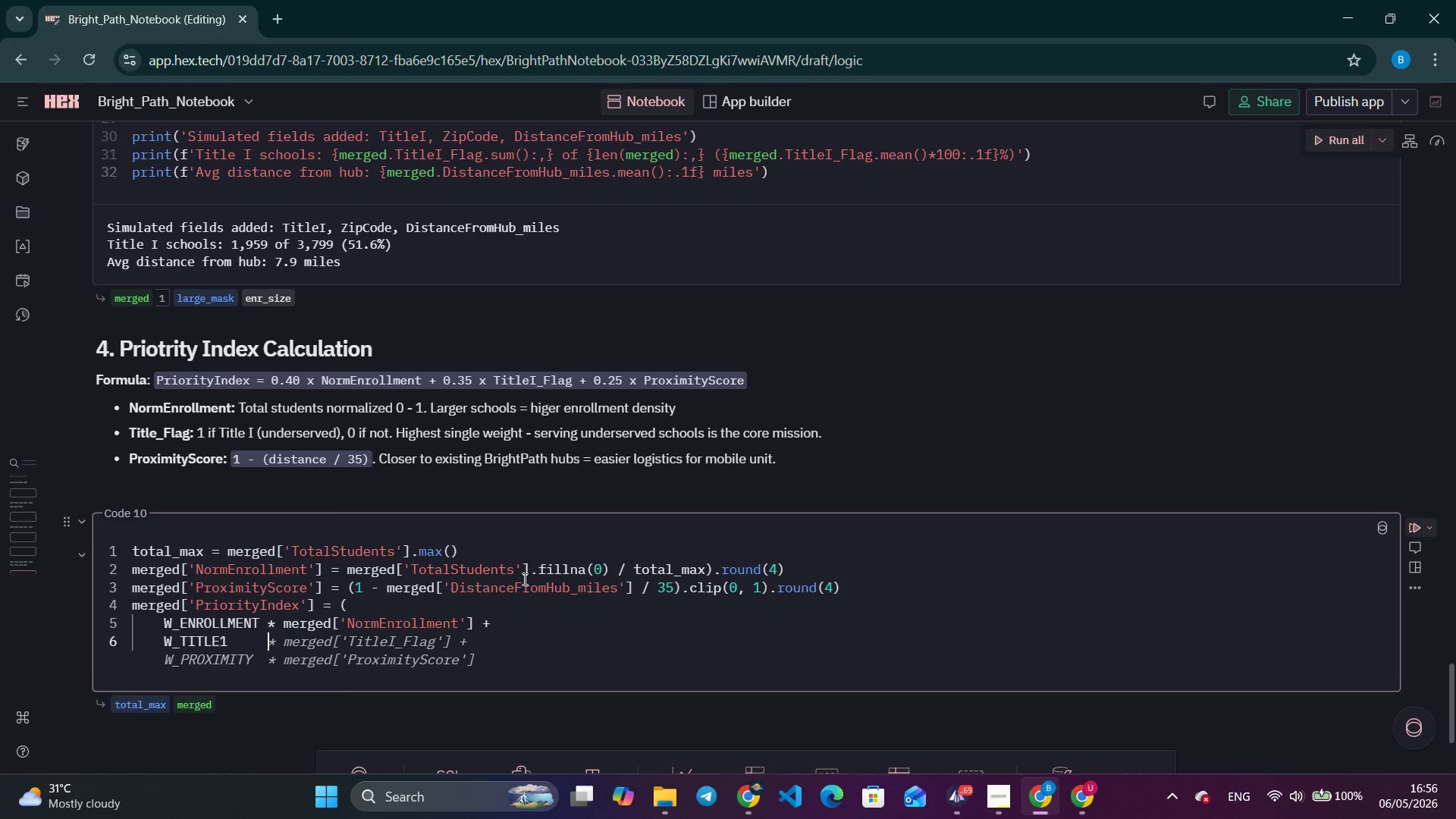 
key(Control+ArrowRight)
 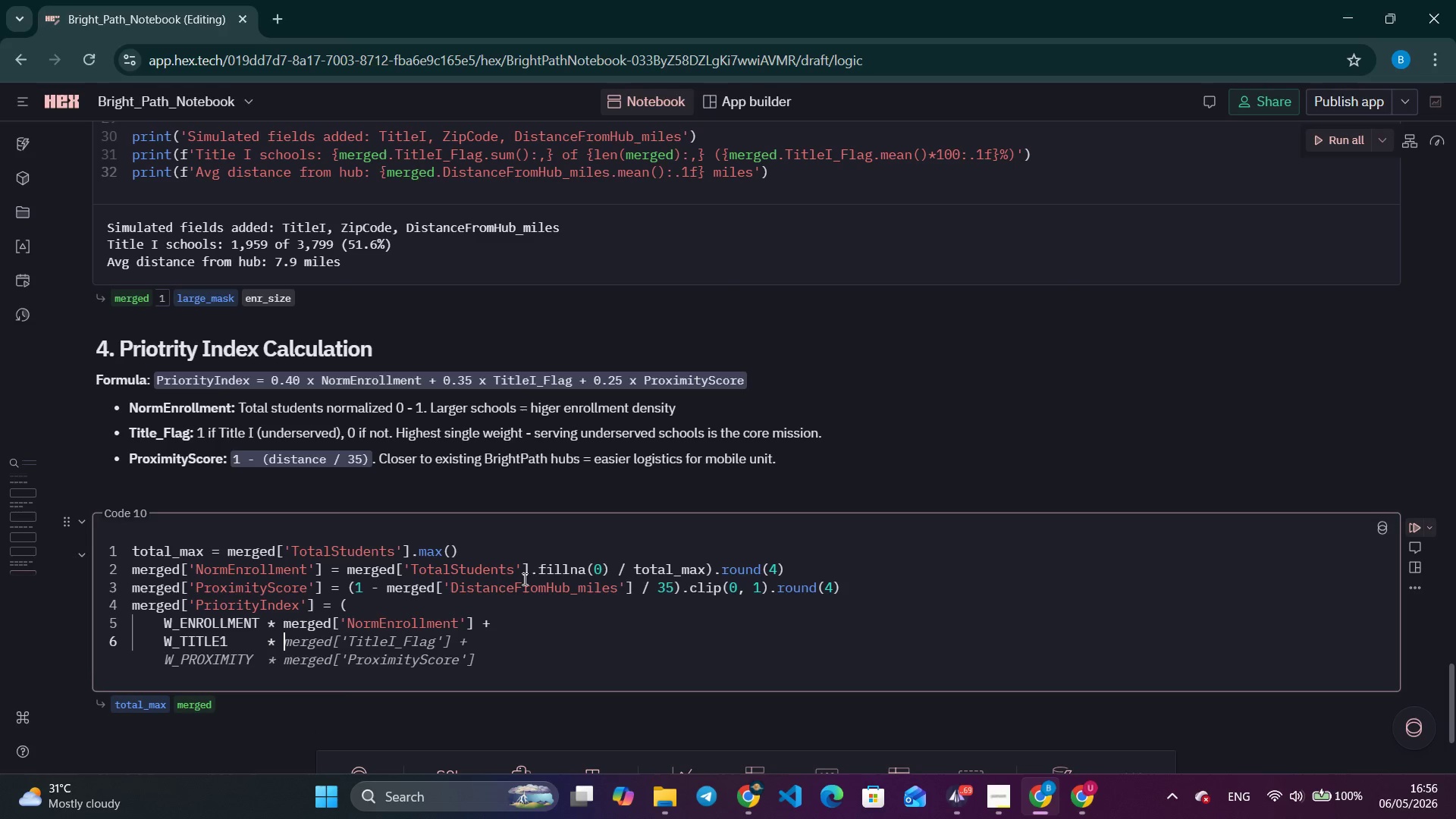 
key(Control+ArrowRight)
 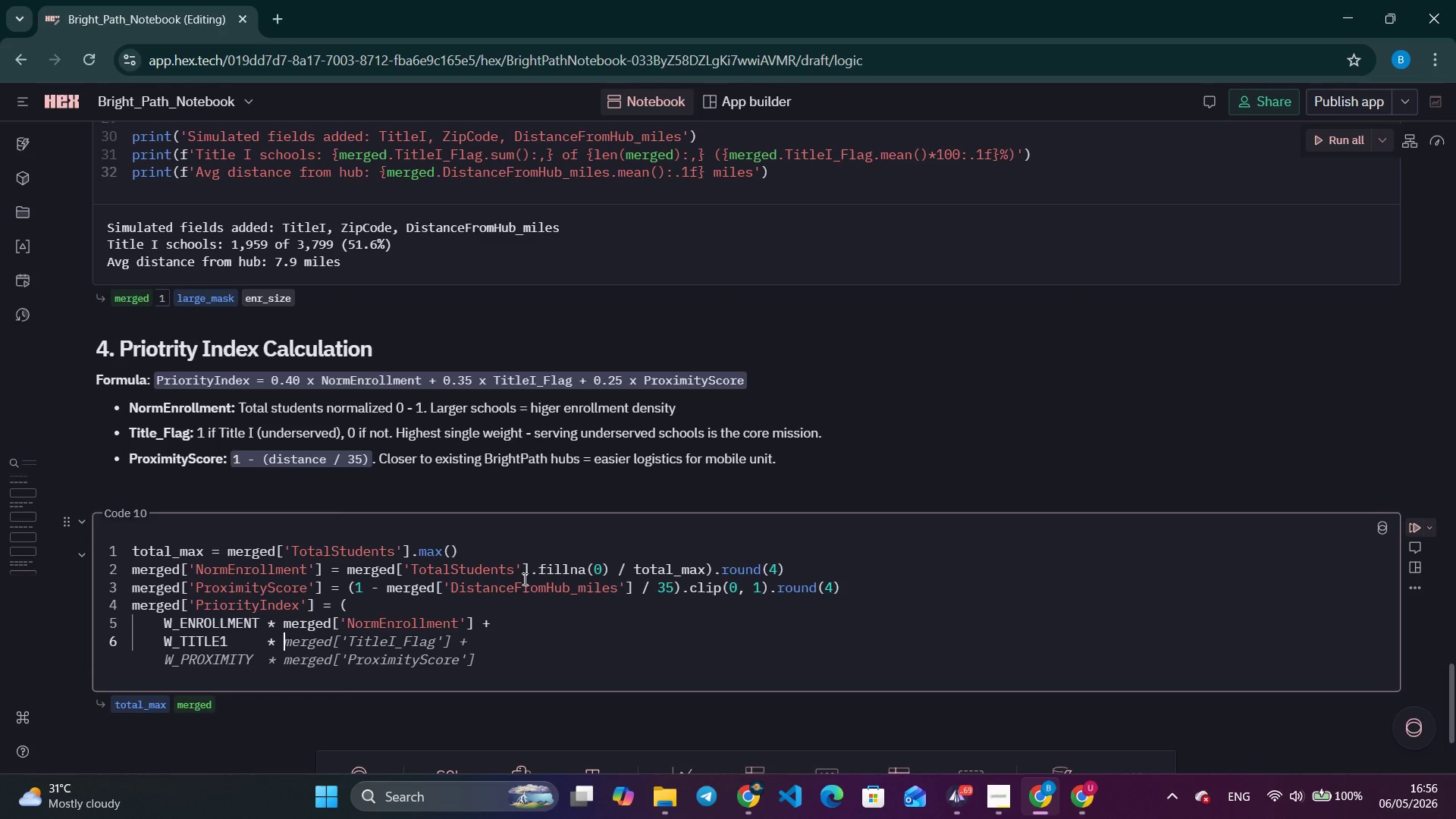 
key(Control+ArrowRight)
 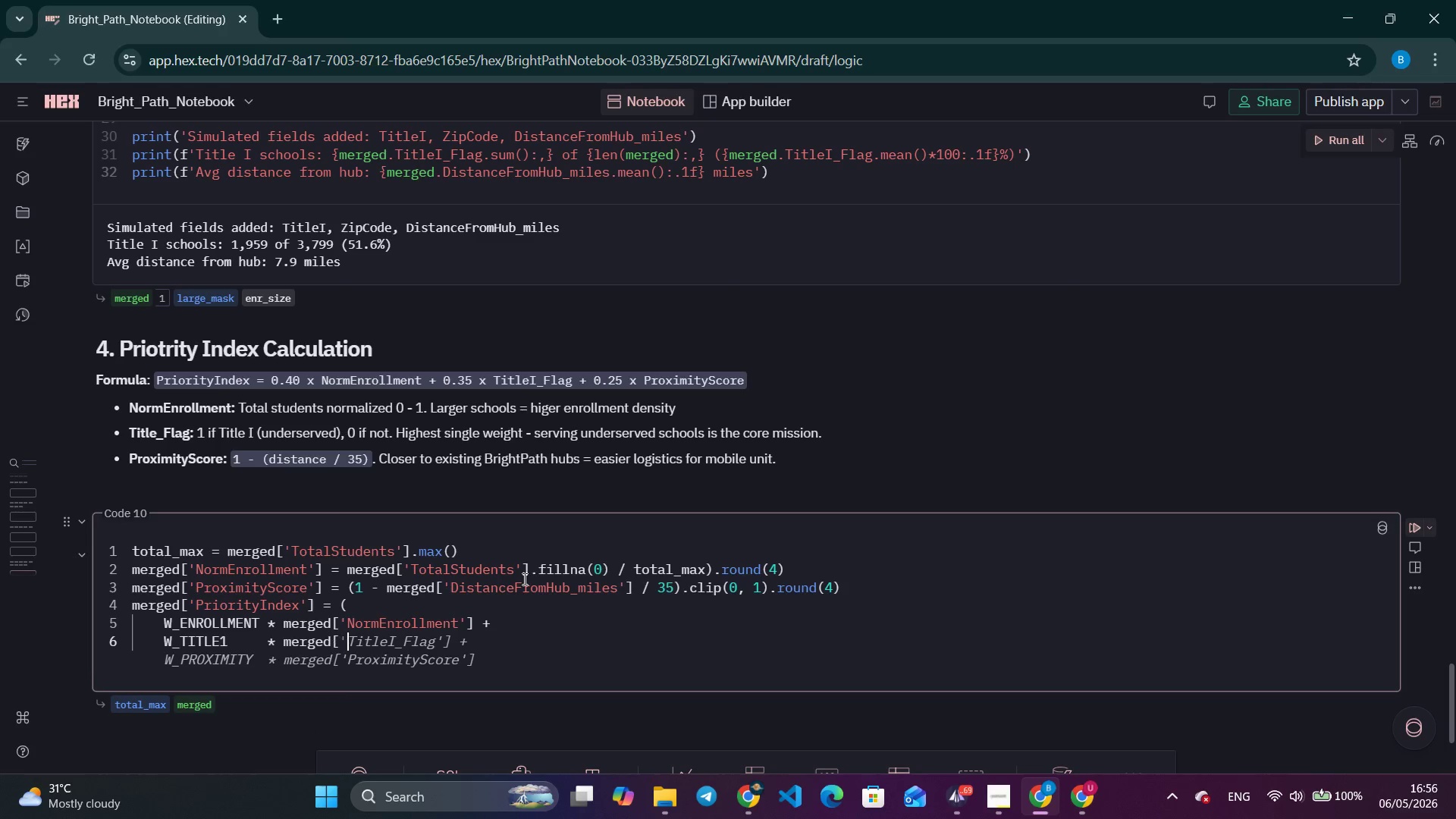 
key(Control+ArrowRight)
 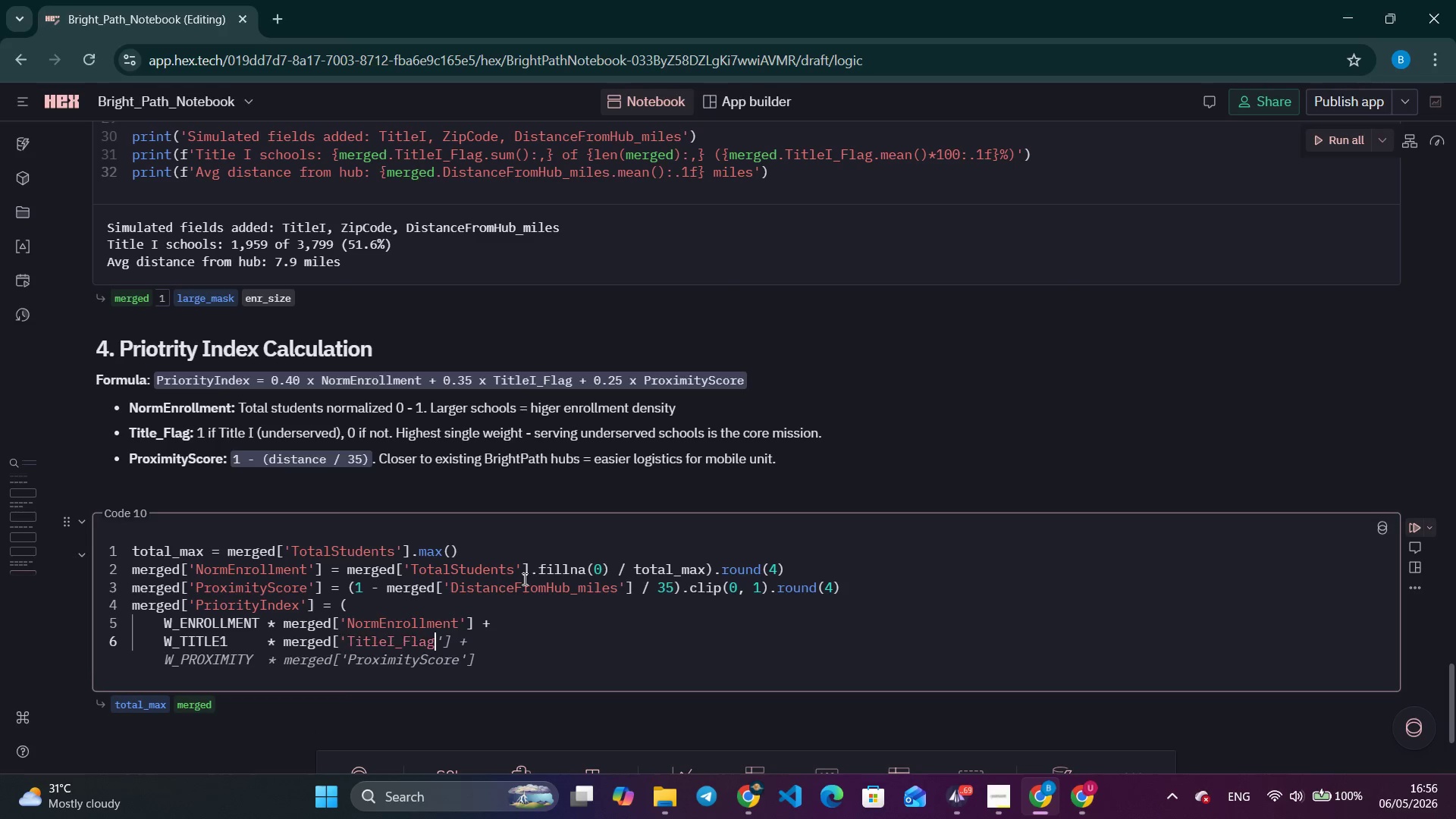 
key(Control+ArrowRight)
 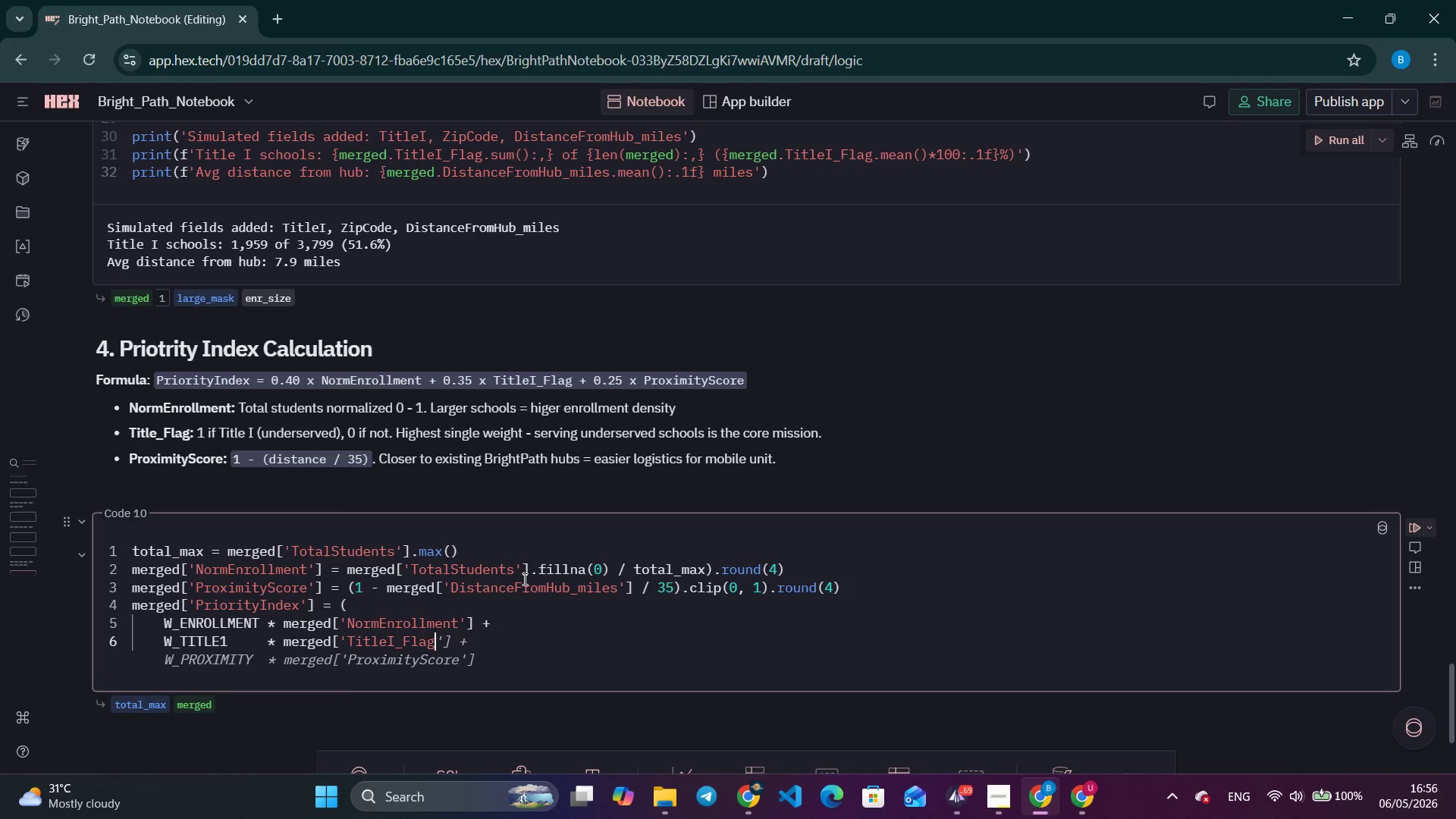 
key(Control+ArrowRight)
 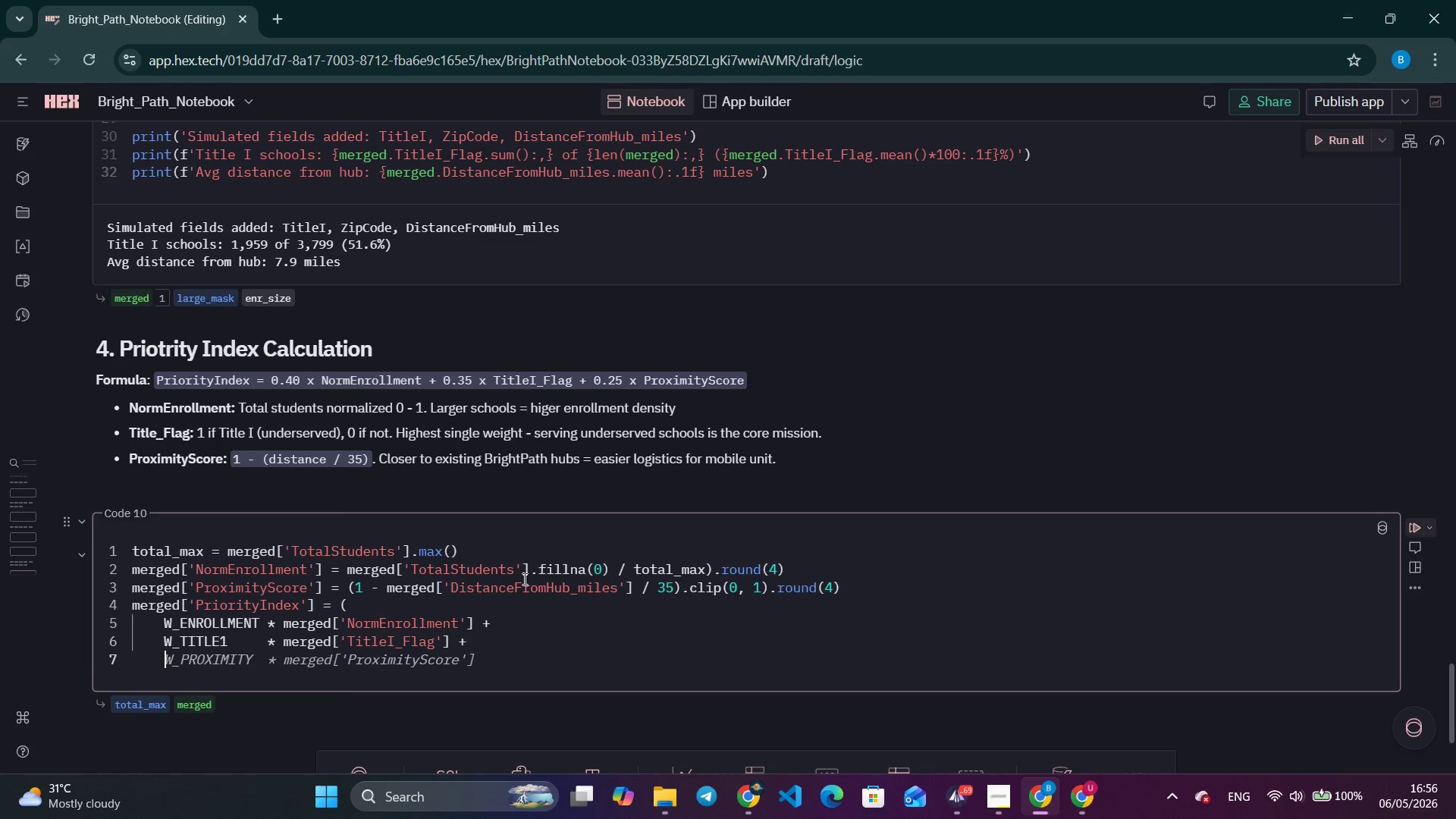 
key(Control+ArrowRight)
 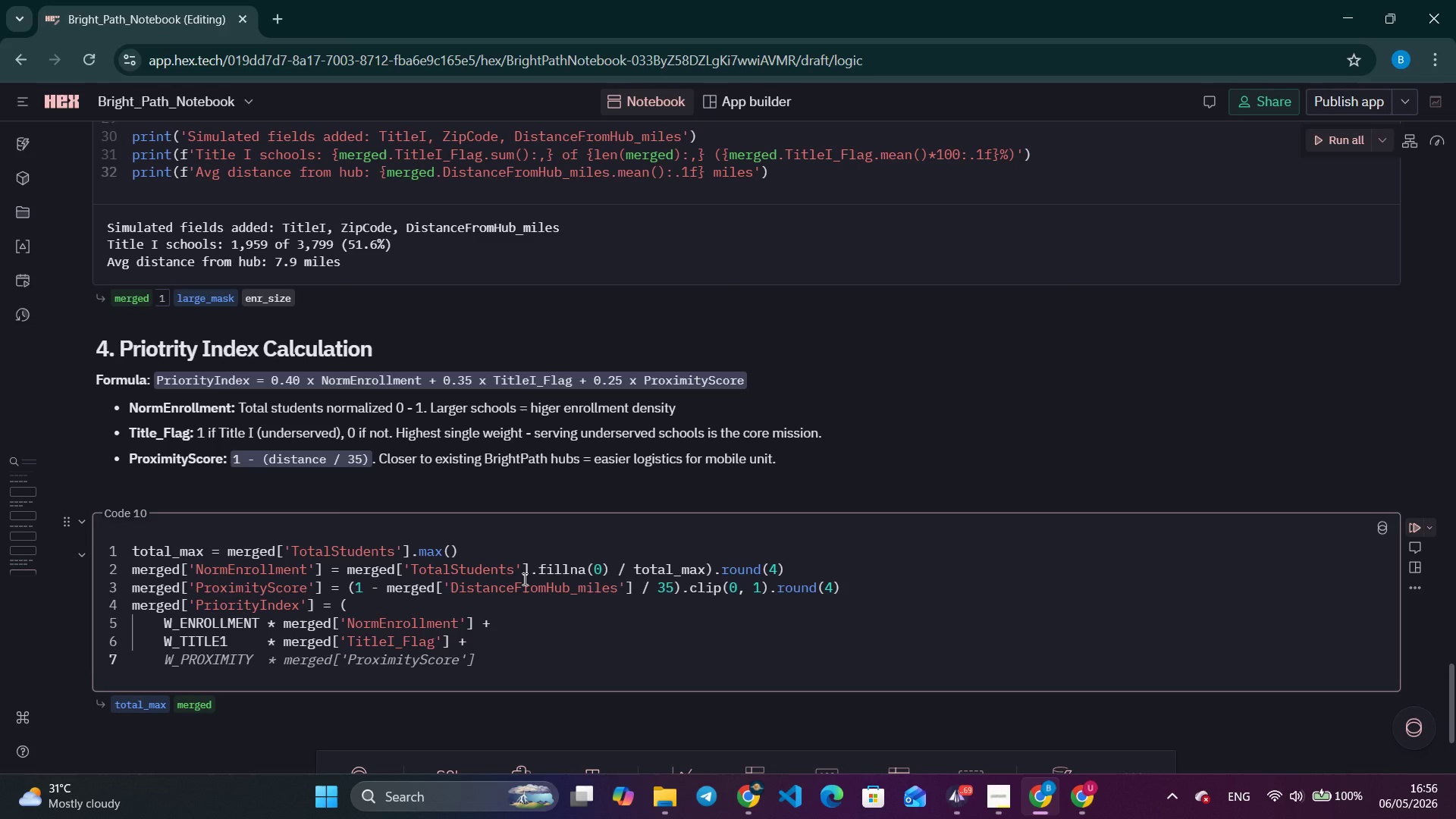 
key(Control+ArrowRight)
 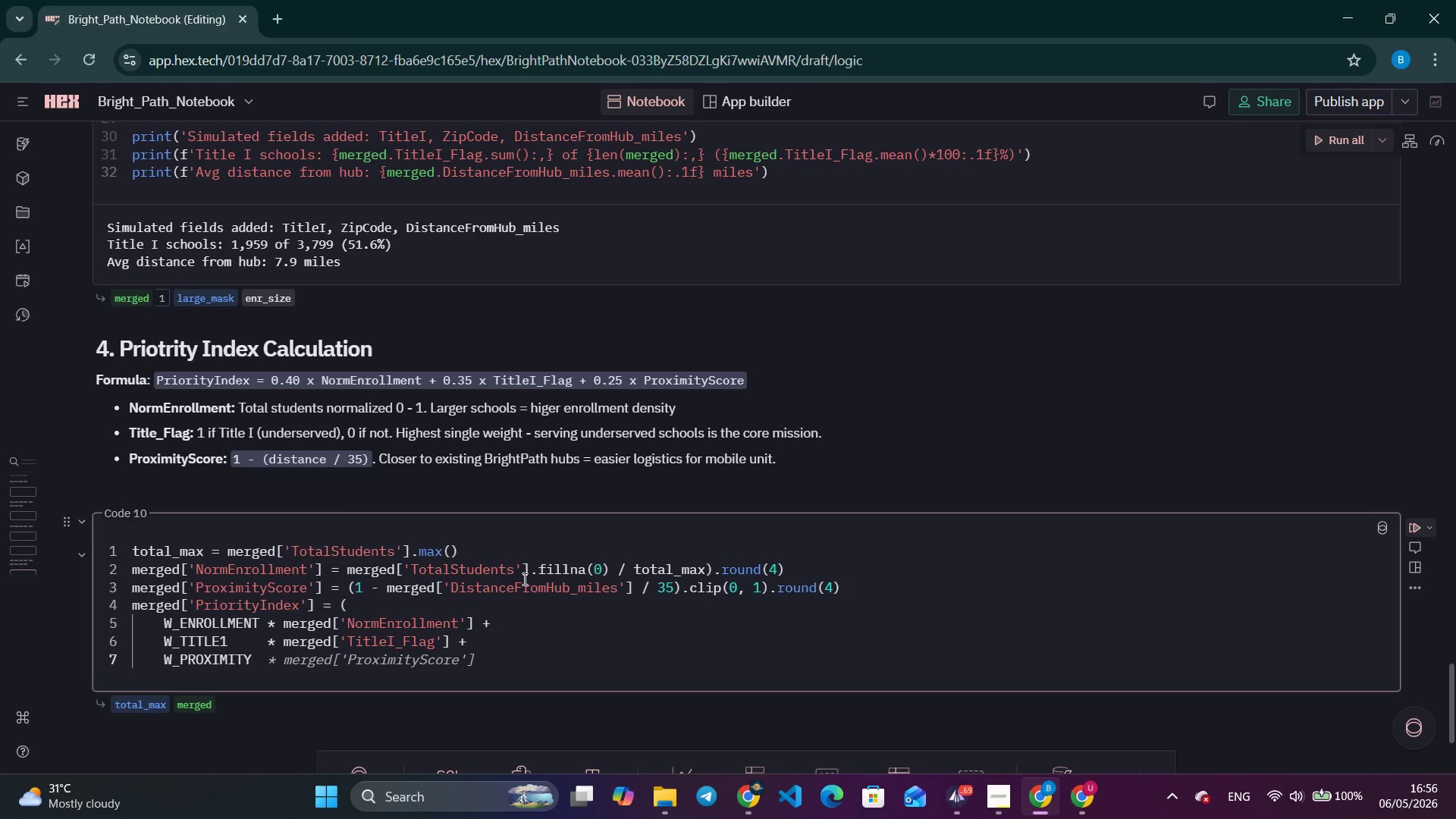 
key(Control+ArrowRight)
 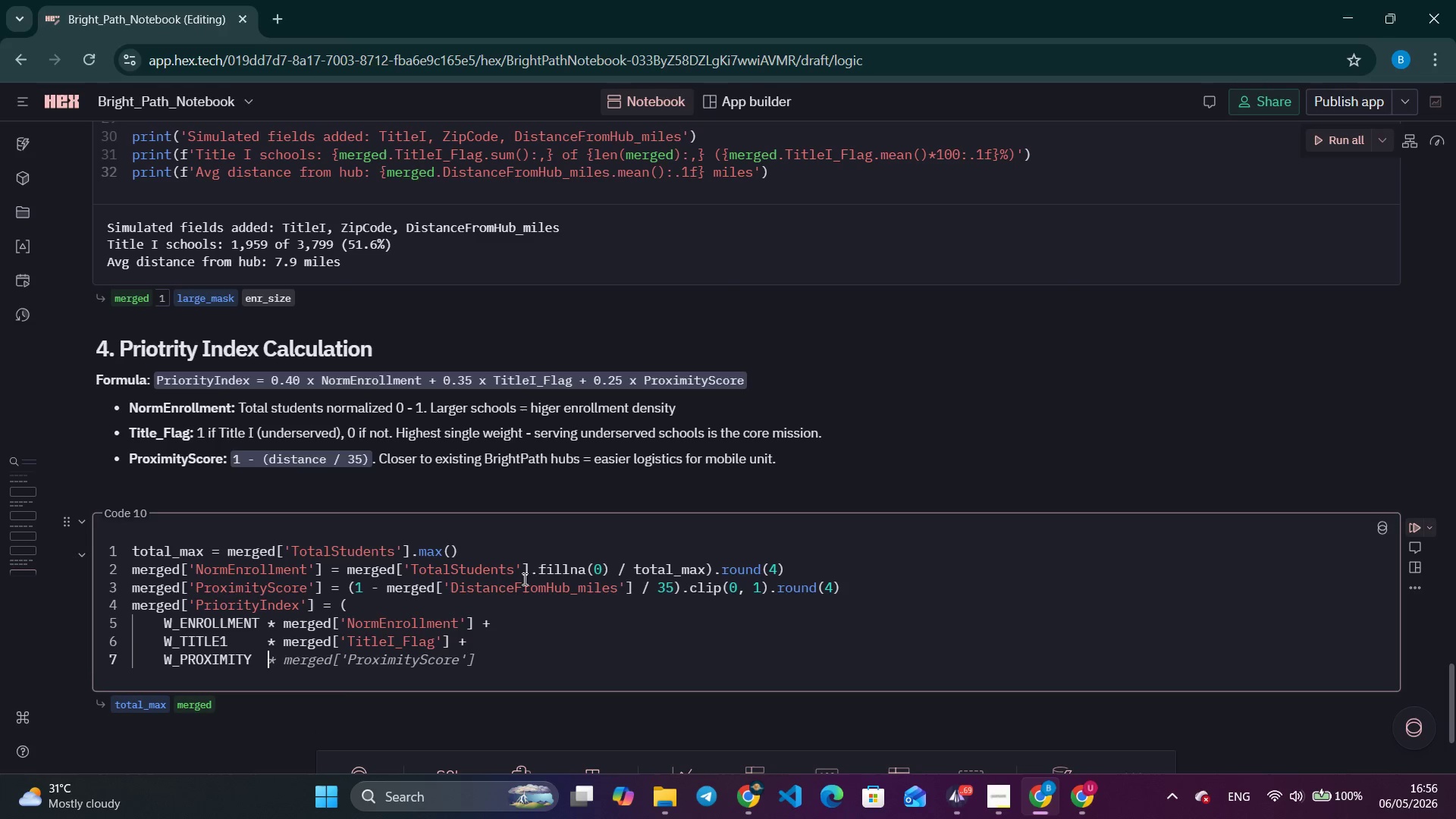 
key(Control+ArrowRight)
 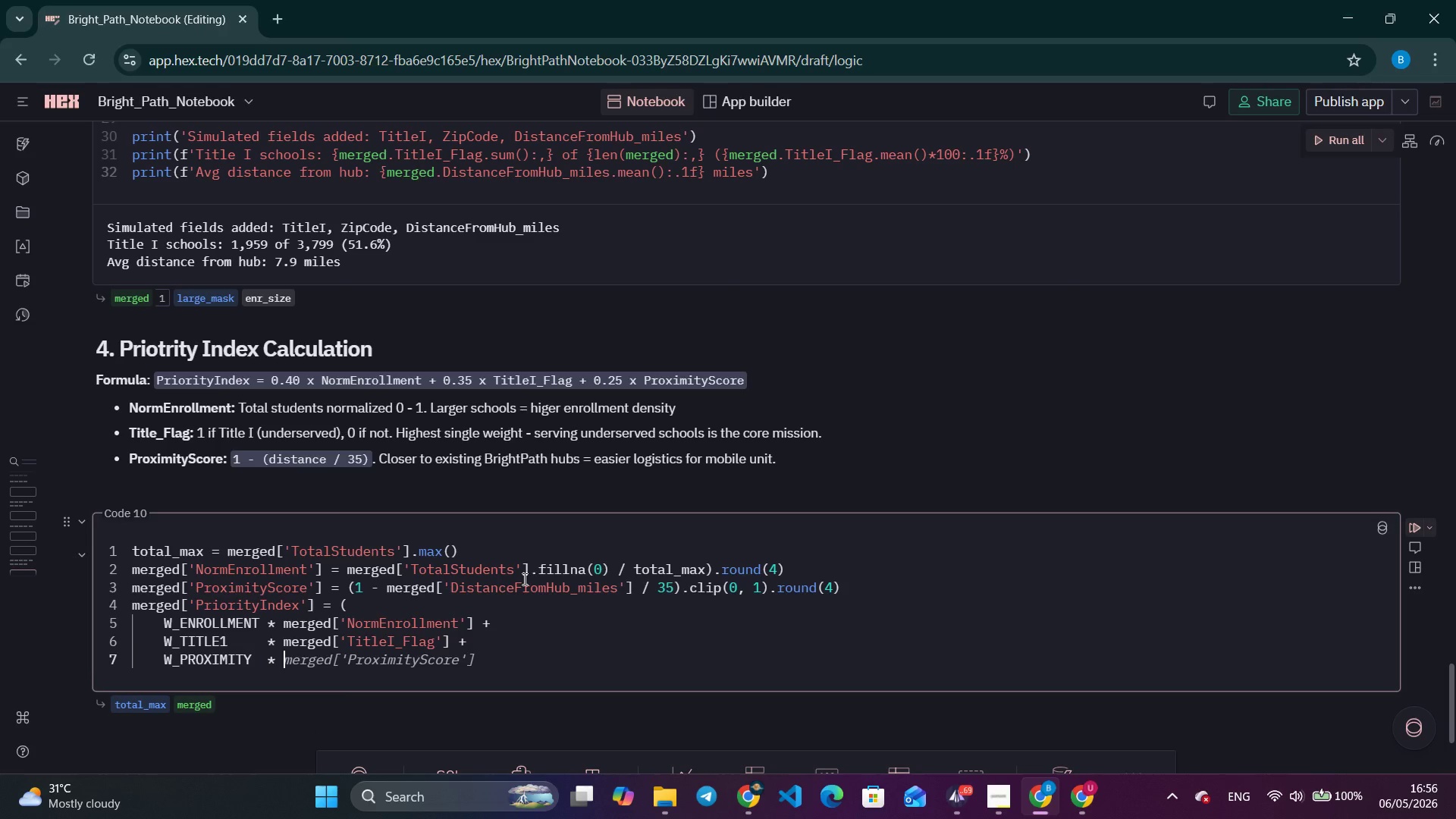 
key(Control+ArrowRight)
 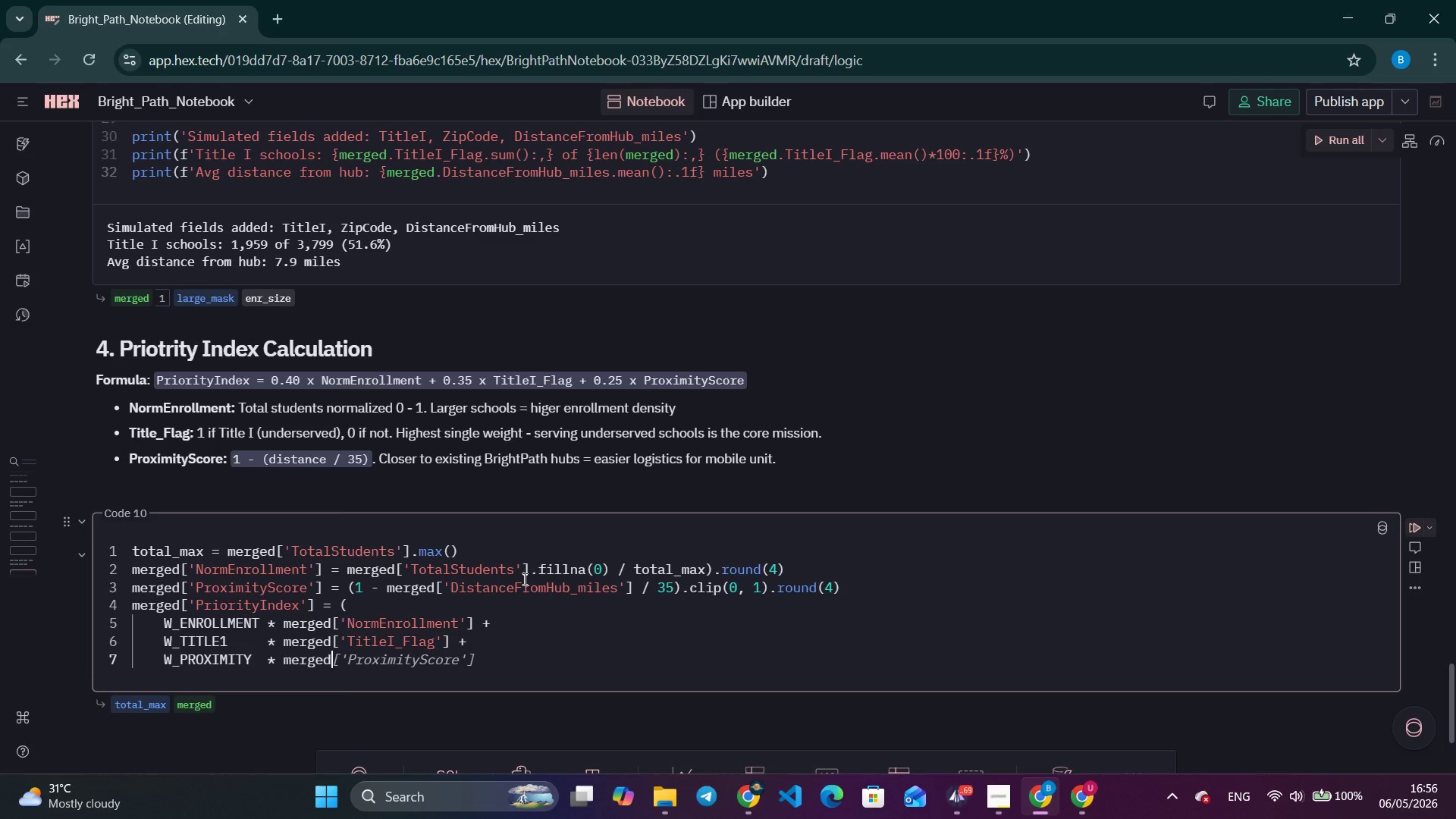 
key(Control+ArrowRight)
 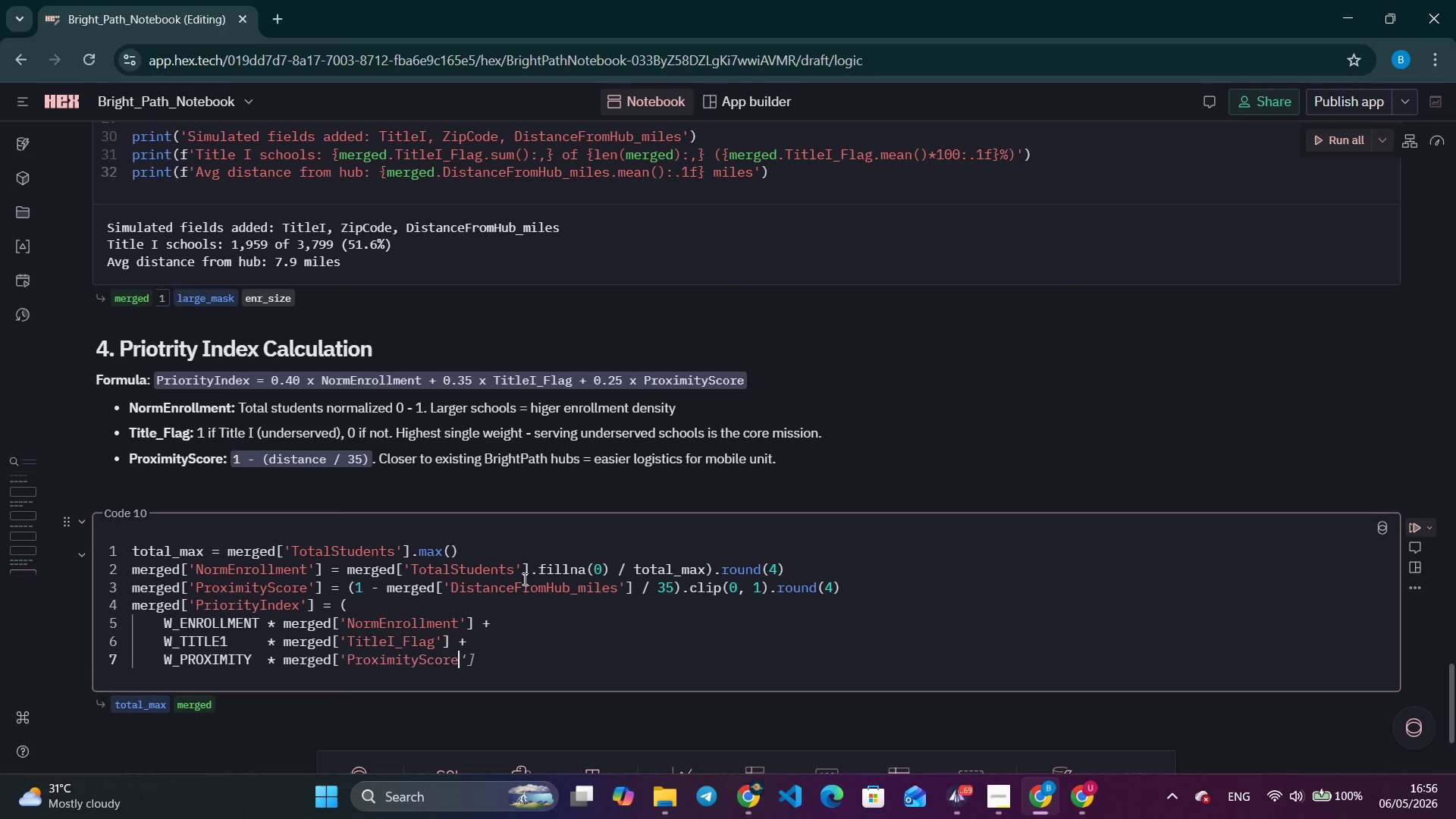 
key(Control+ArrowRight)
 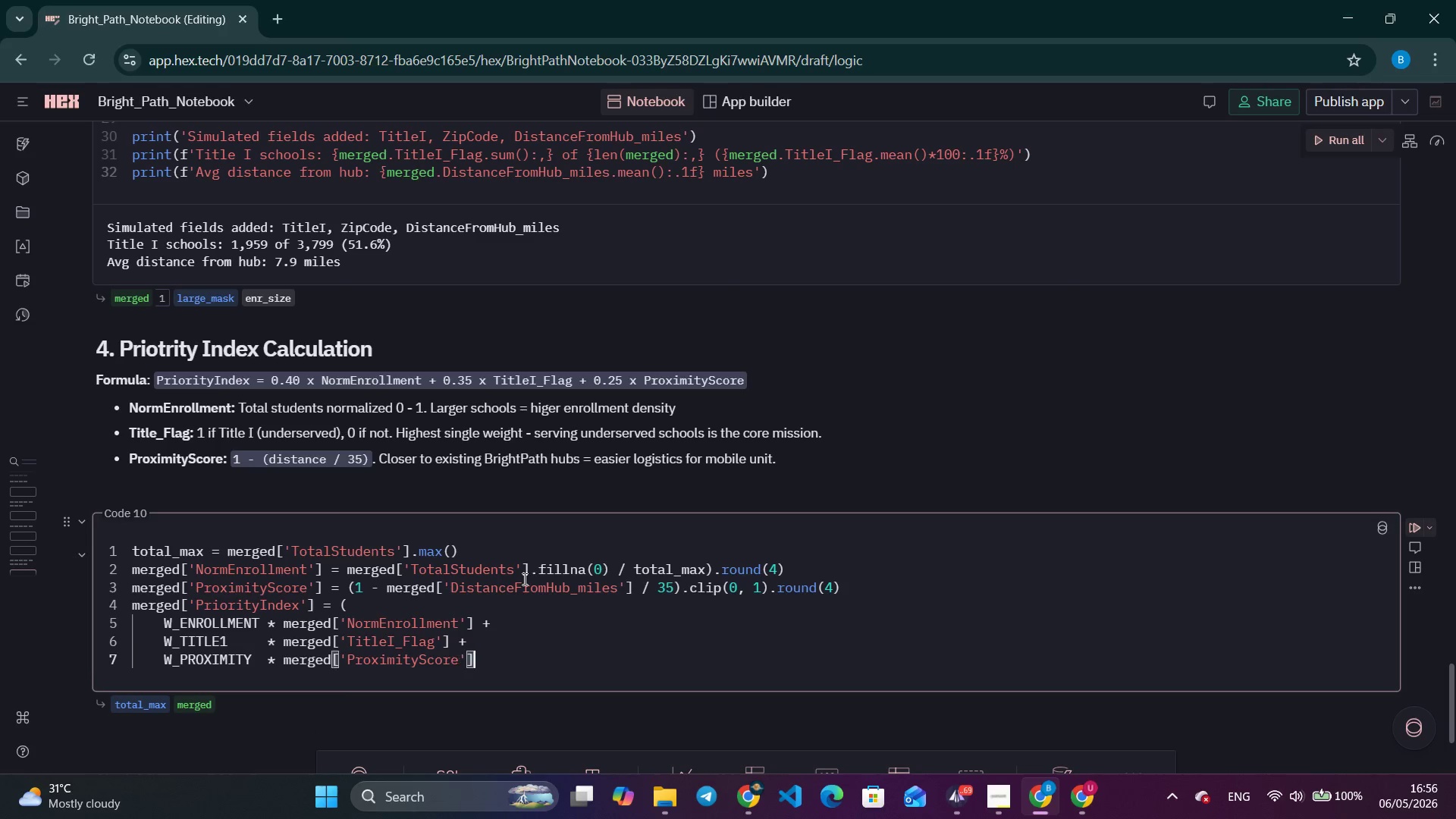 
key(Control+ArrowRight)
 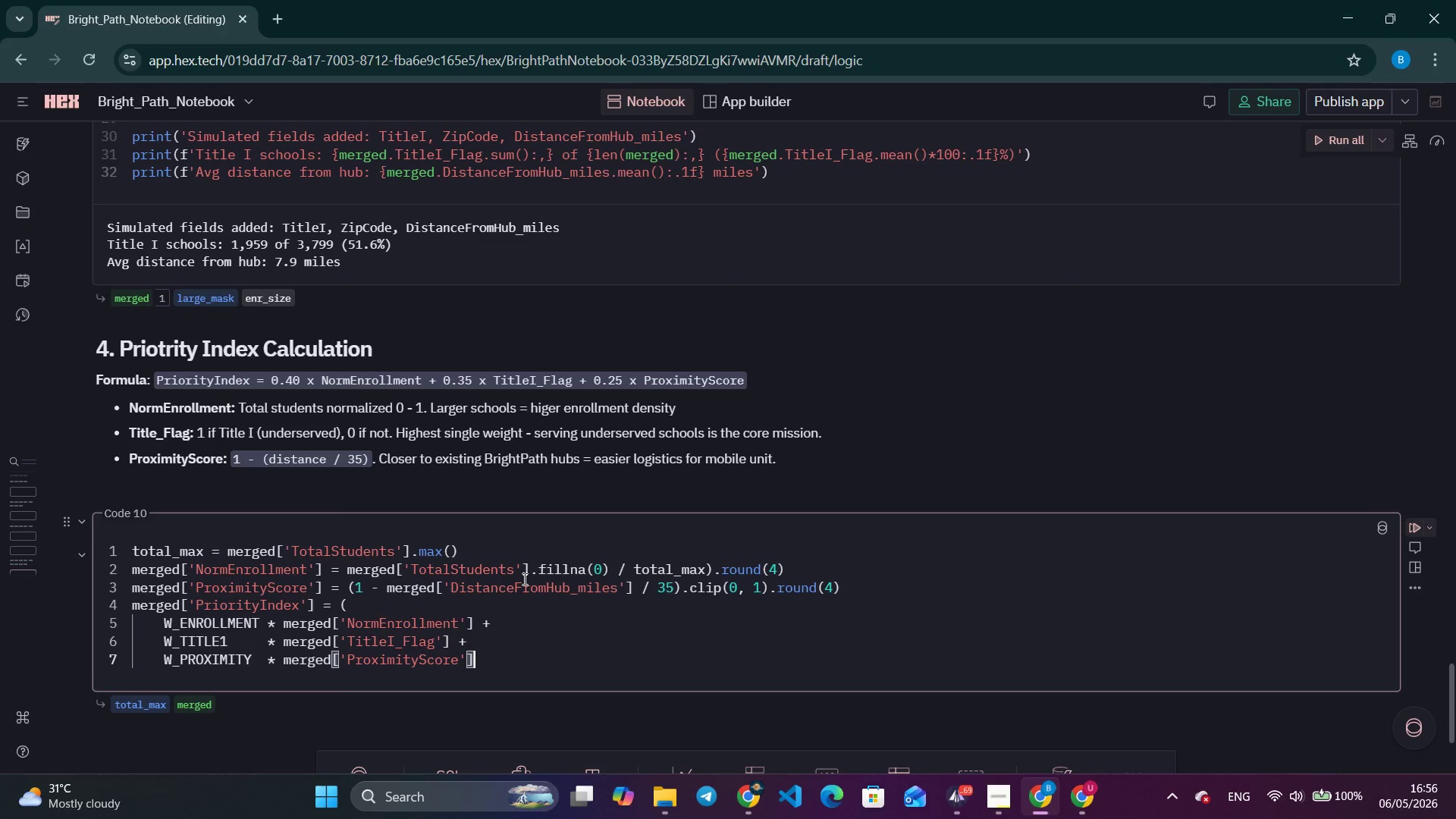 
key(Control+ArrowRight)
 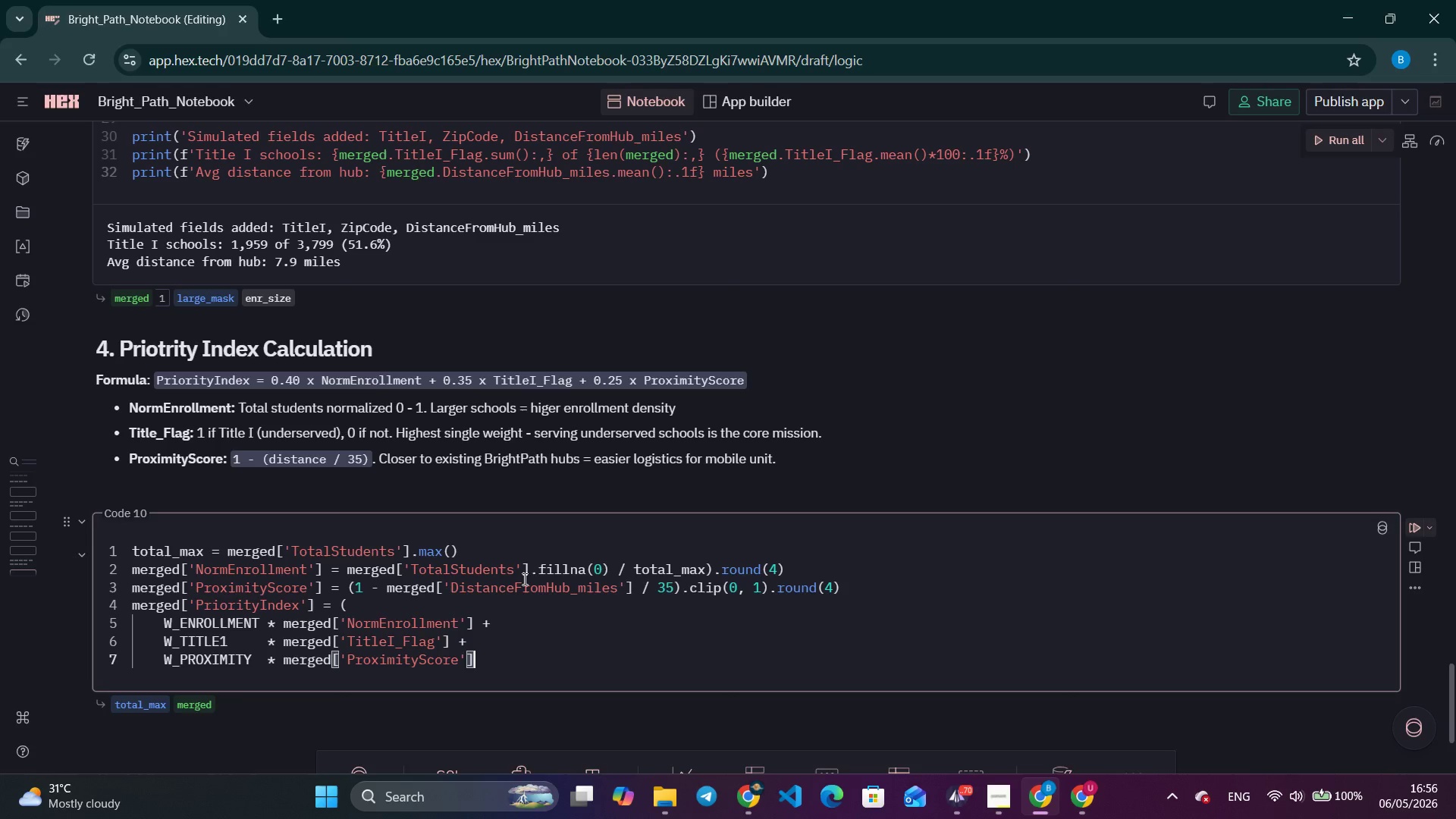 
key(Enter)
 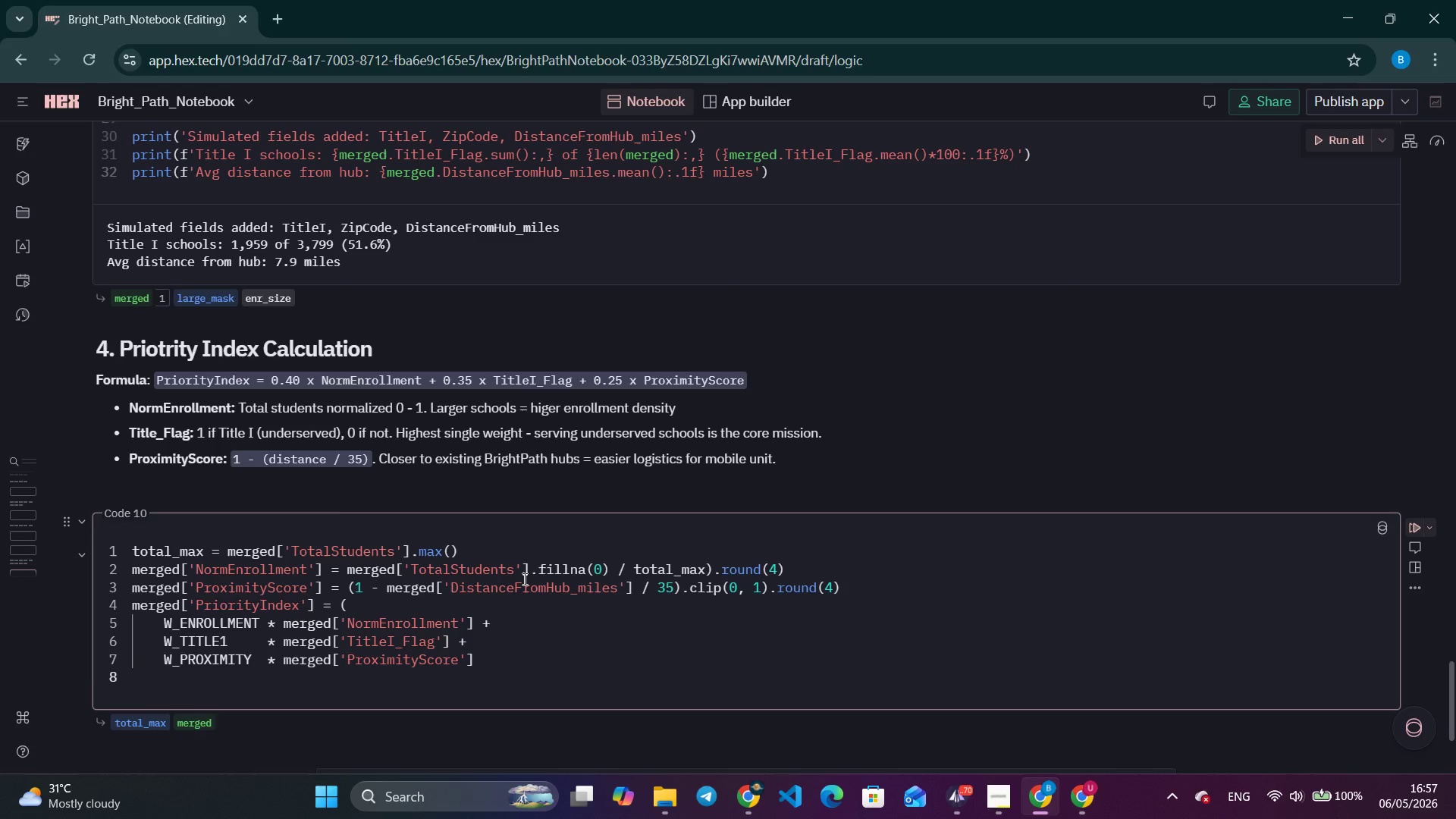 
key(Backspace)
type().round(4)
 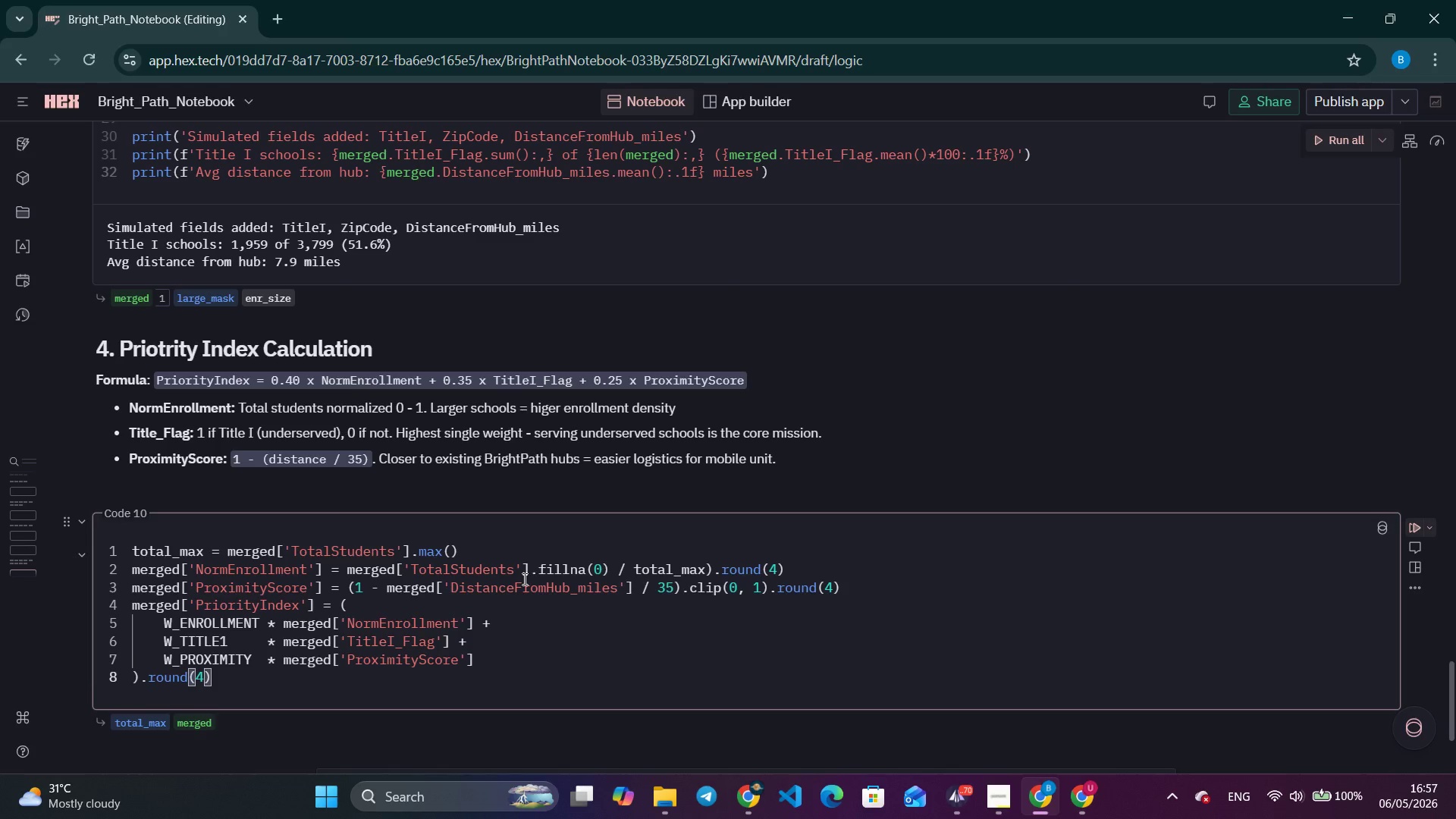 
key(ArrowRight)
 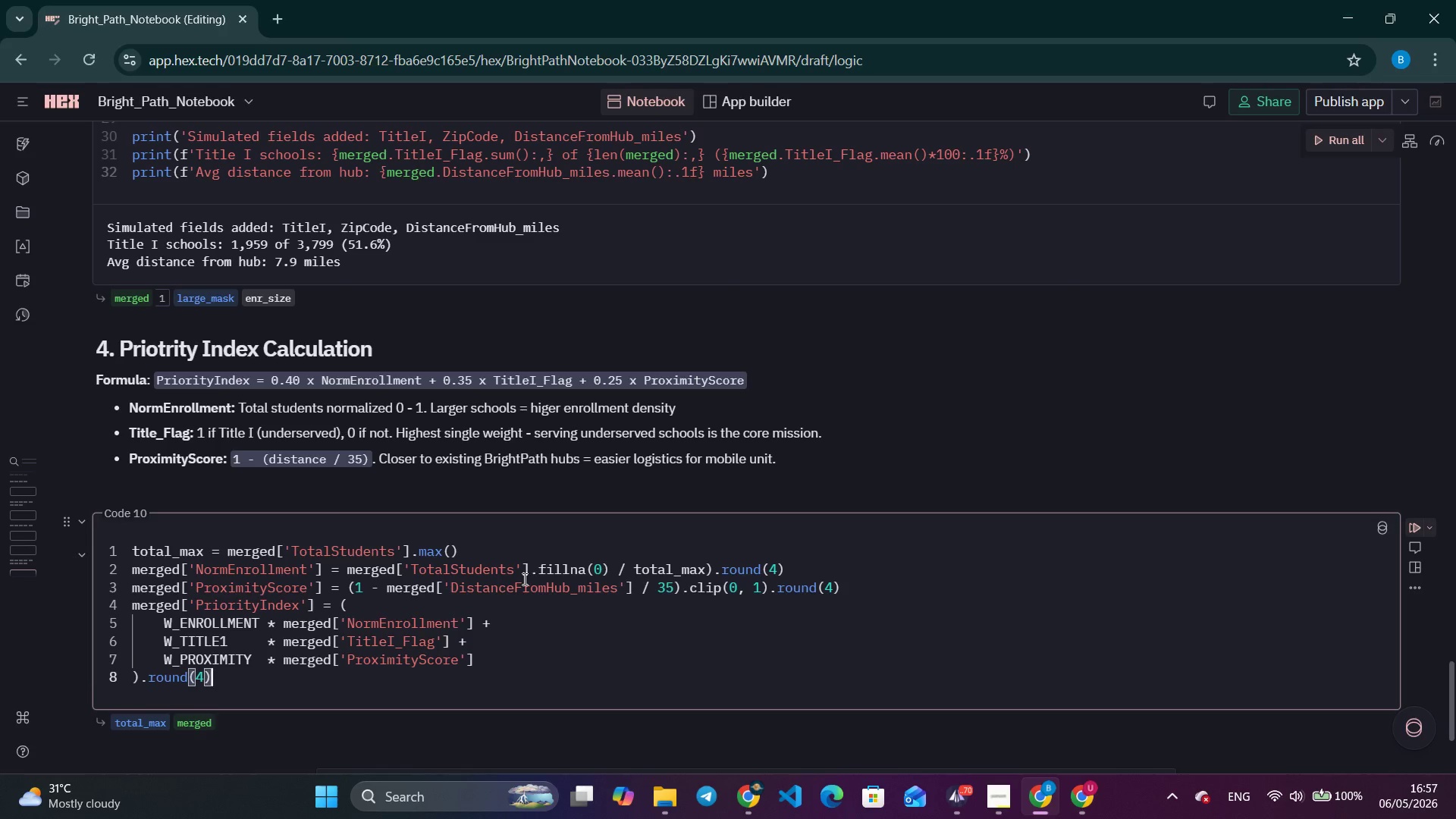 
key(Enter)
 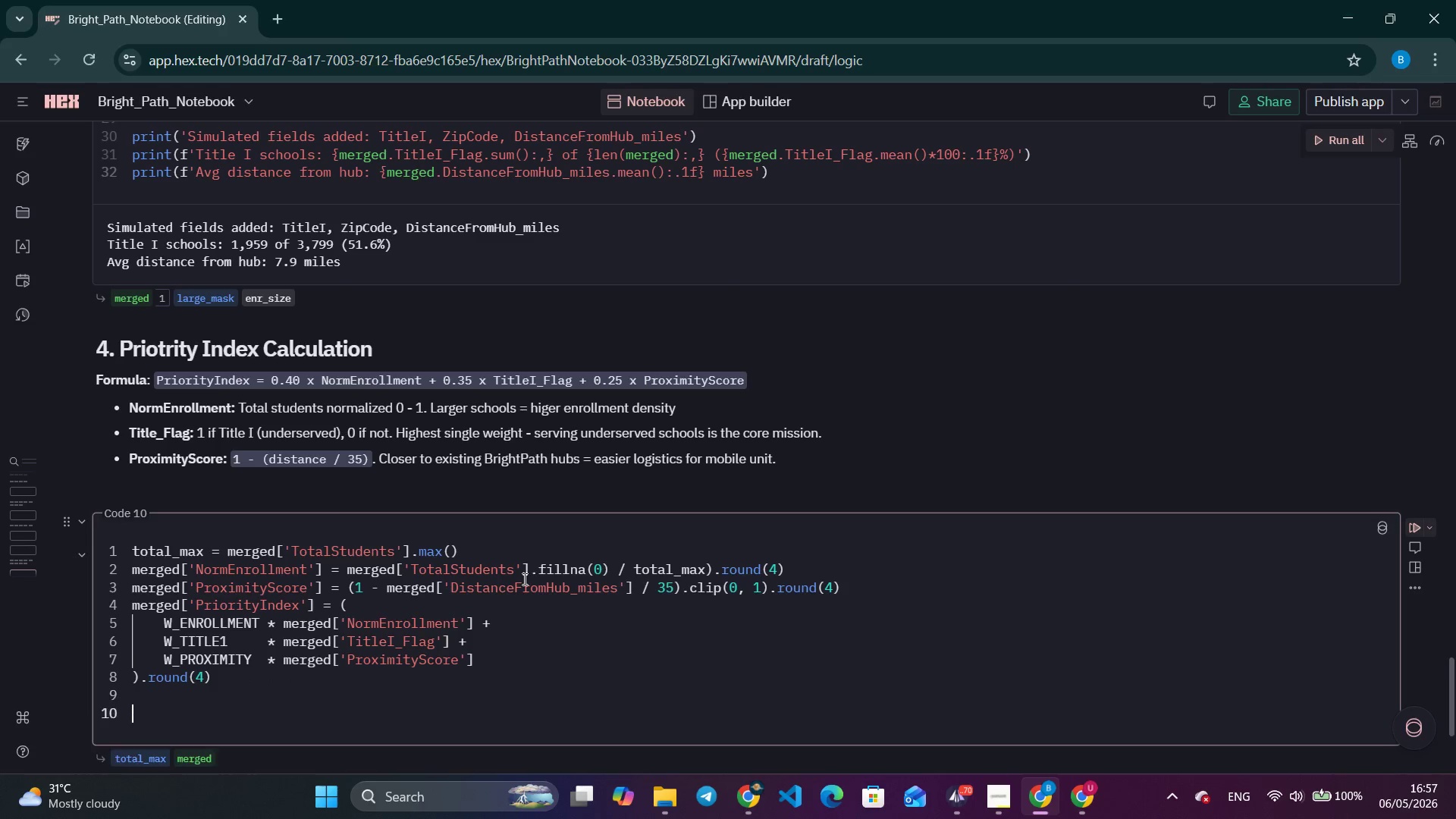 
key(Enter)
 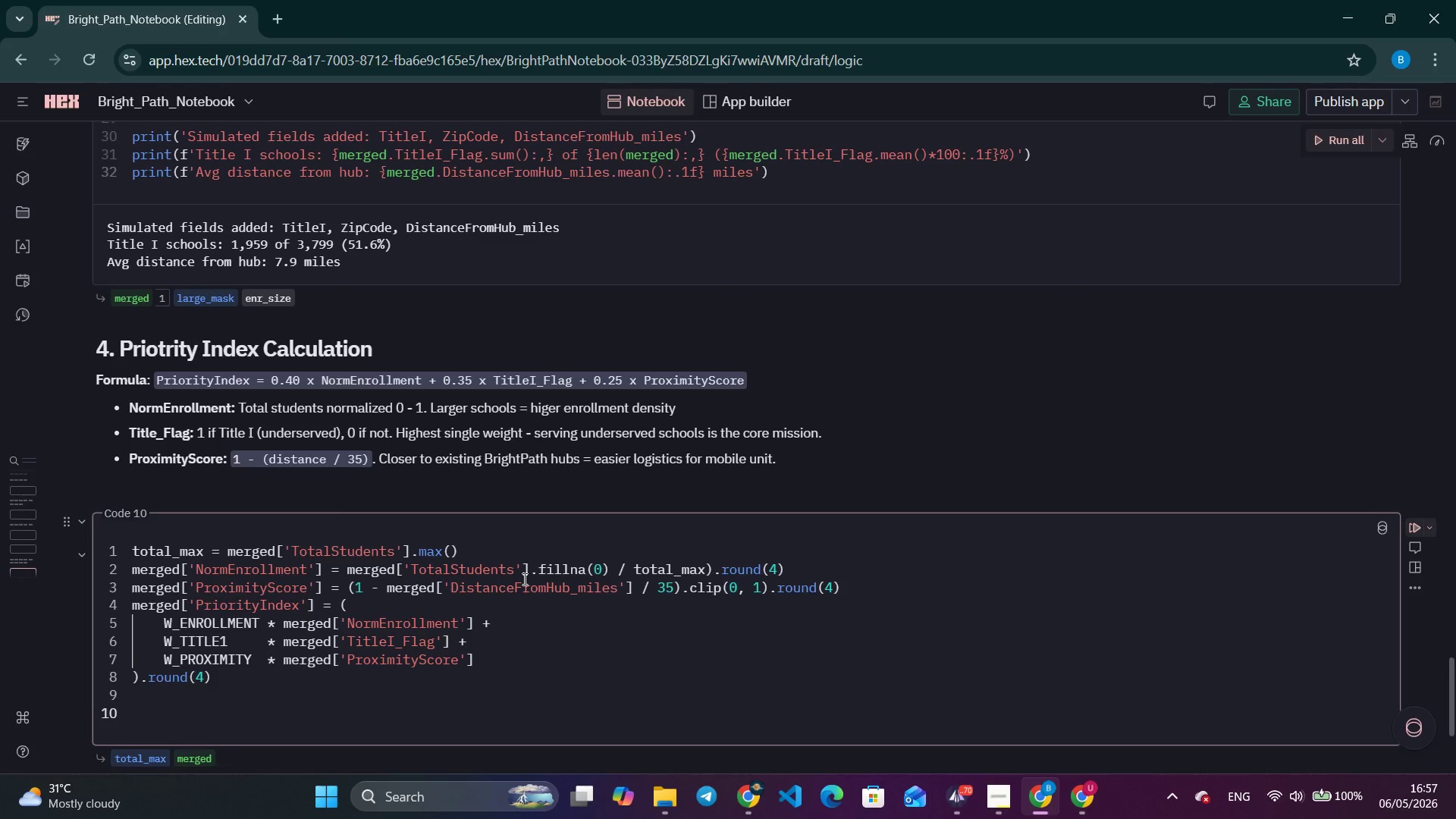 
type(# Year)
key(Tab)
 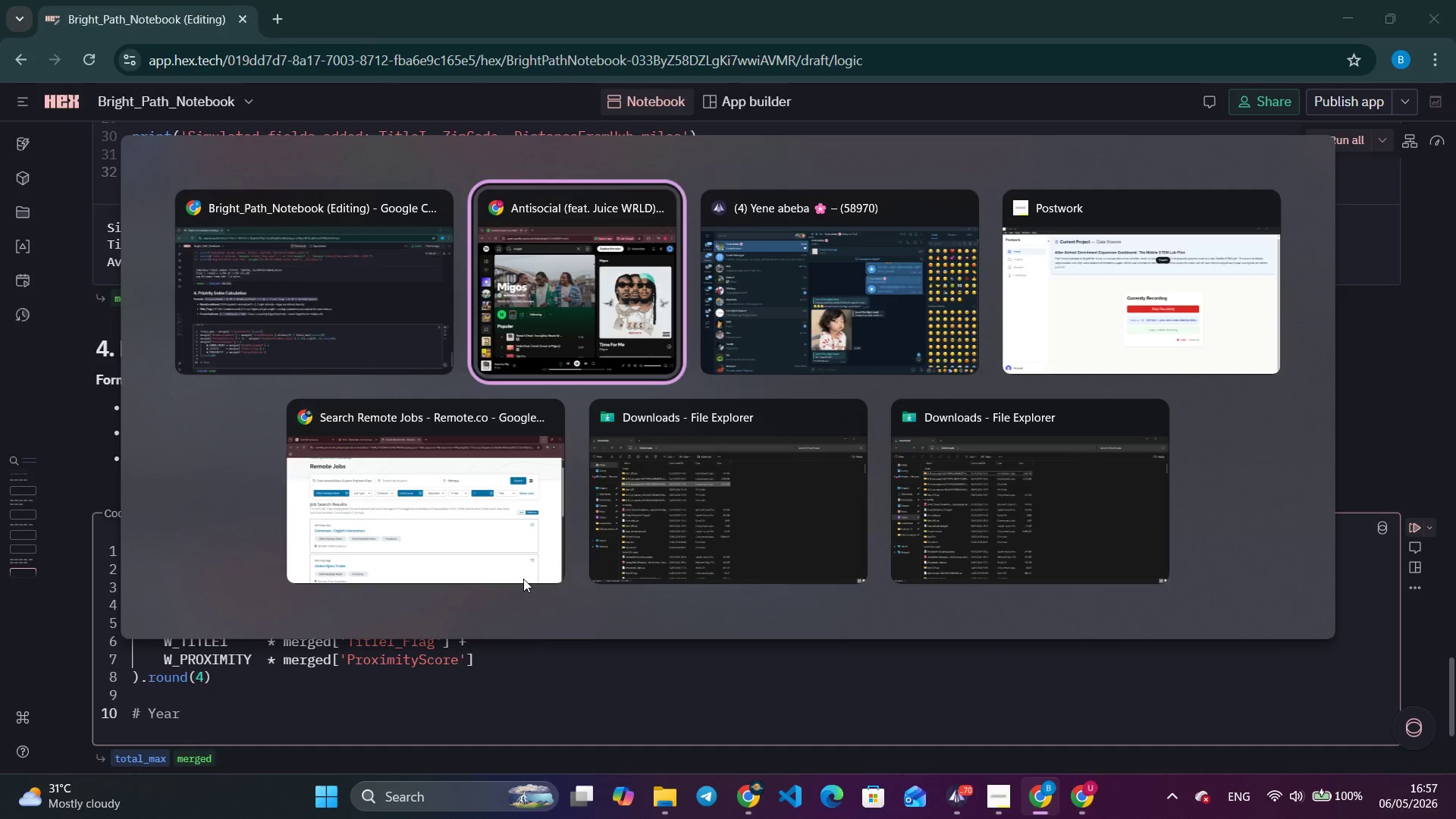 
hold_key(key=AltLeft, duration=0.67)
 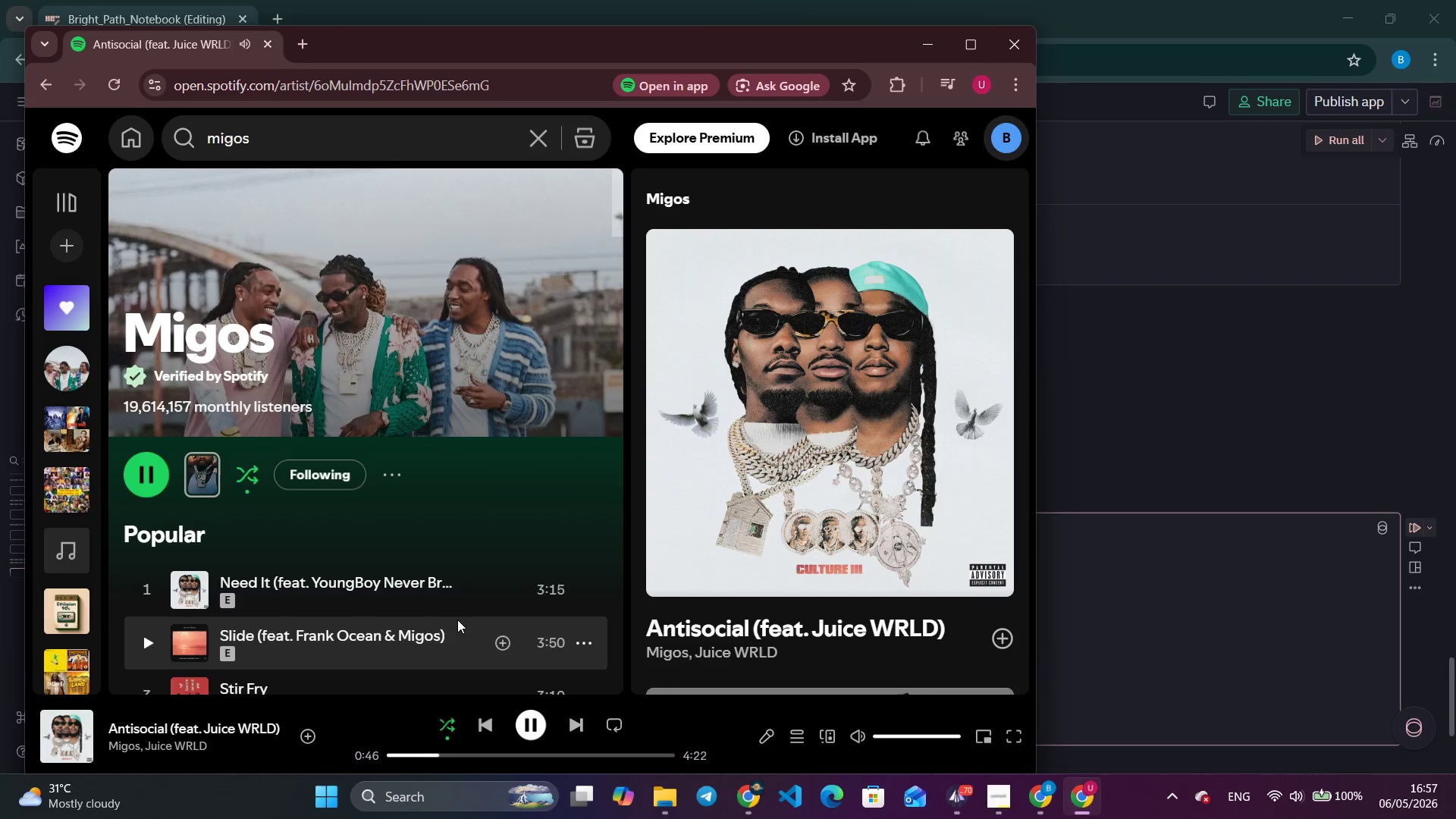 
scroll: coordinate [293, 539], scroll_direction: down, amount: 9.0
 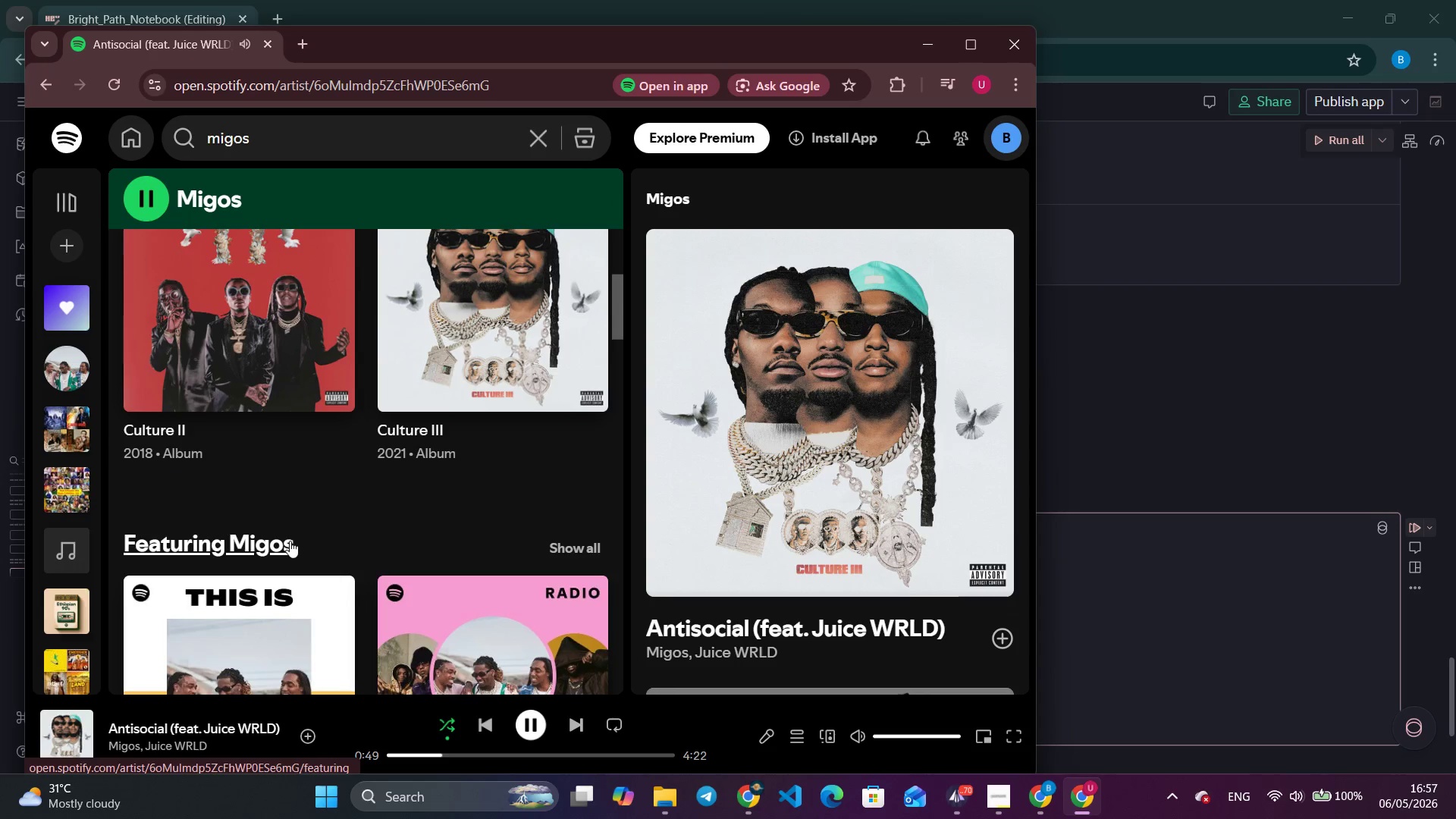 
scroll: coordinate [289, 544], scroll_direction: up, amount: 1.0
 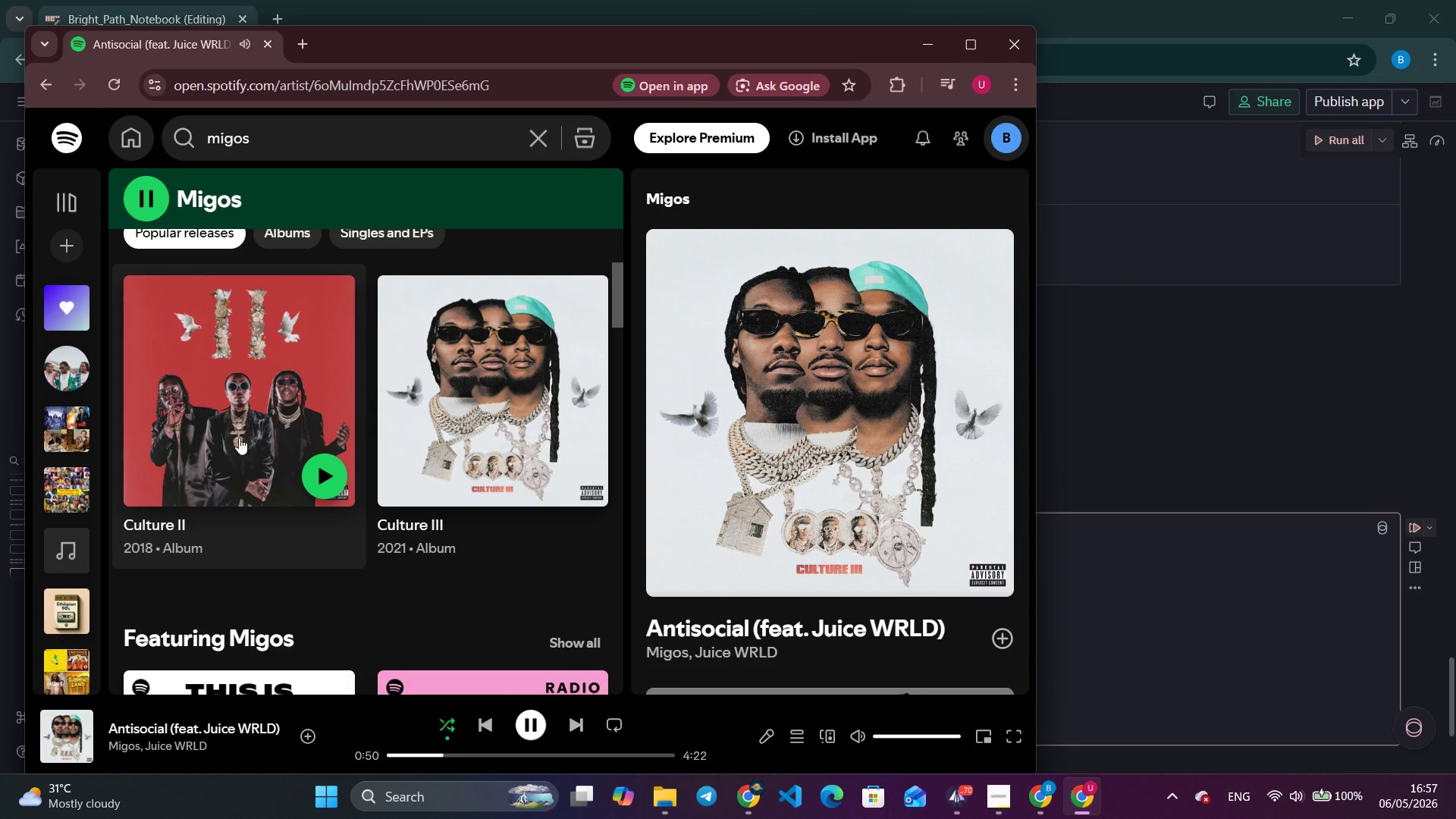 
left_click([221, 416])
 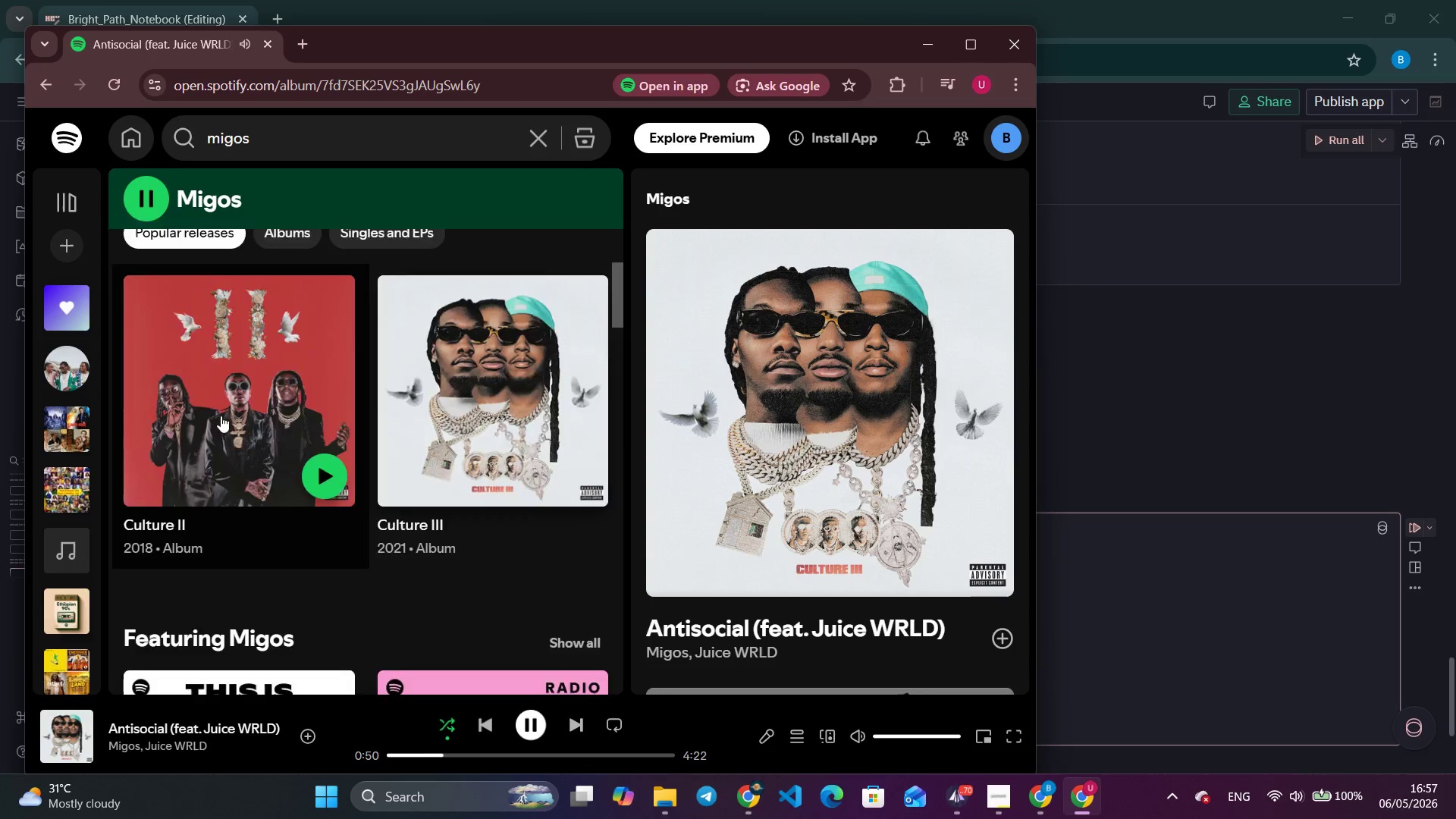 
mouse_move([210, 444])
 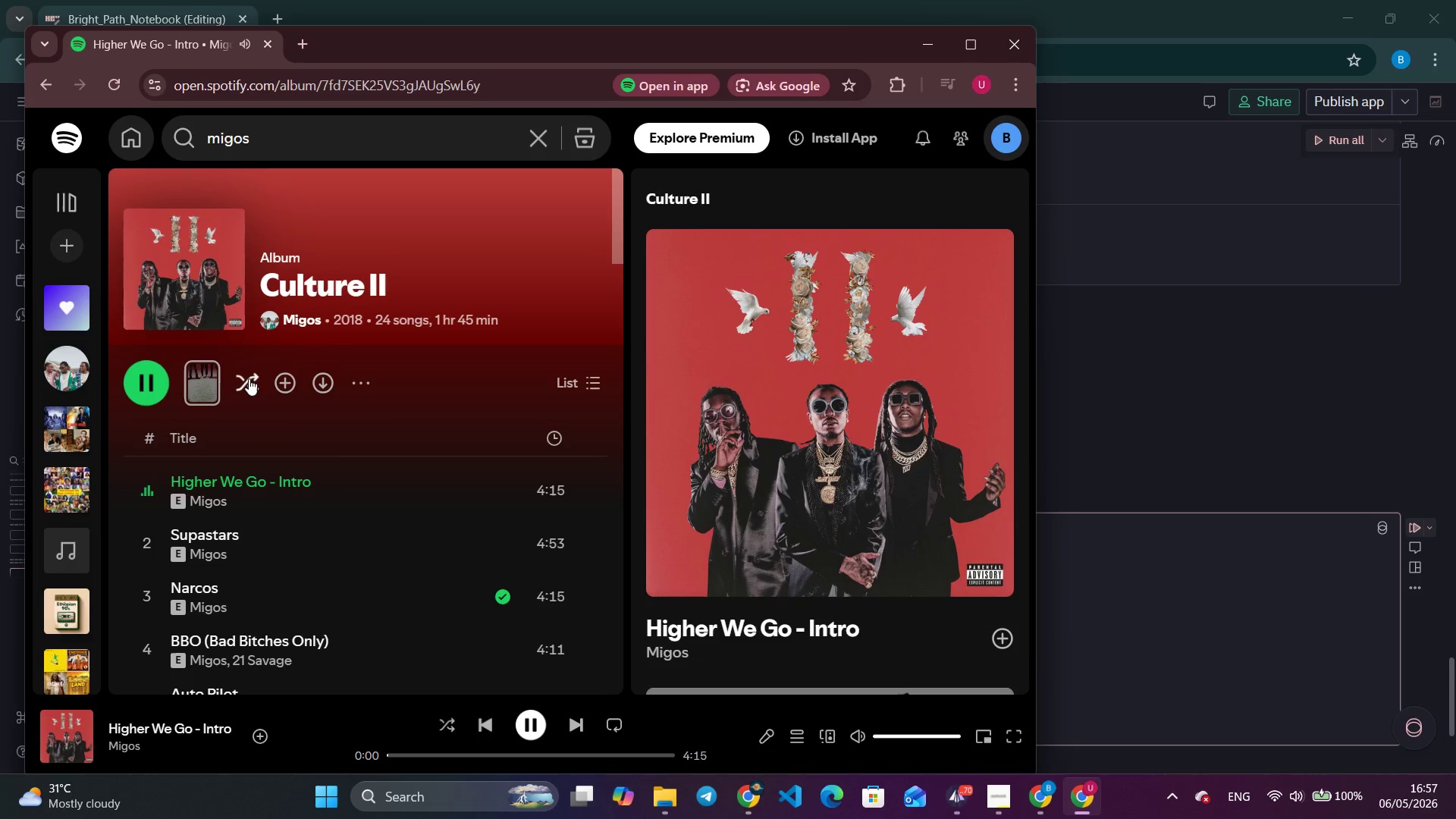 
key(Alt+Tab)
 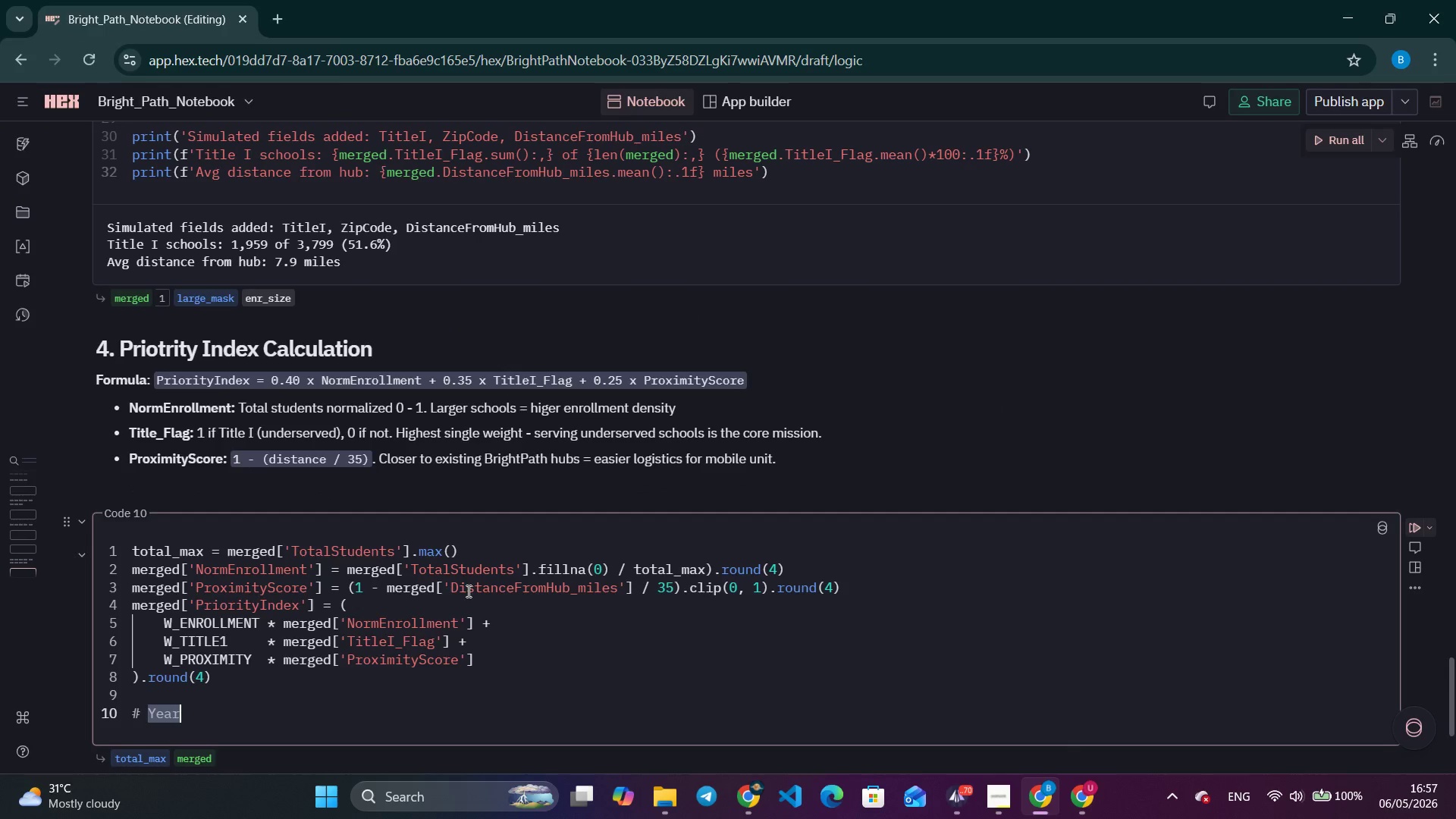 
type(-over-year enrollment trend (2022-2024)
 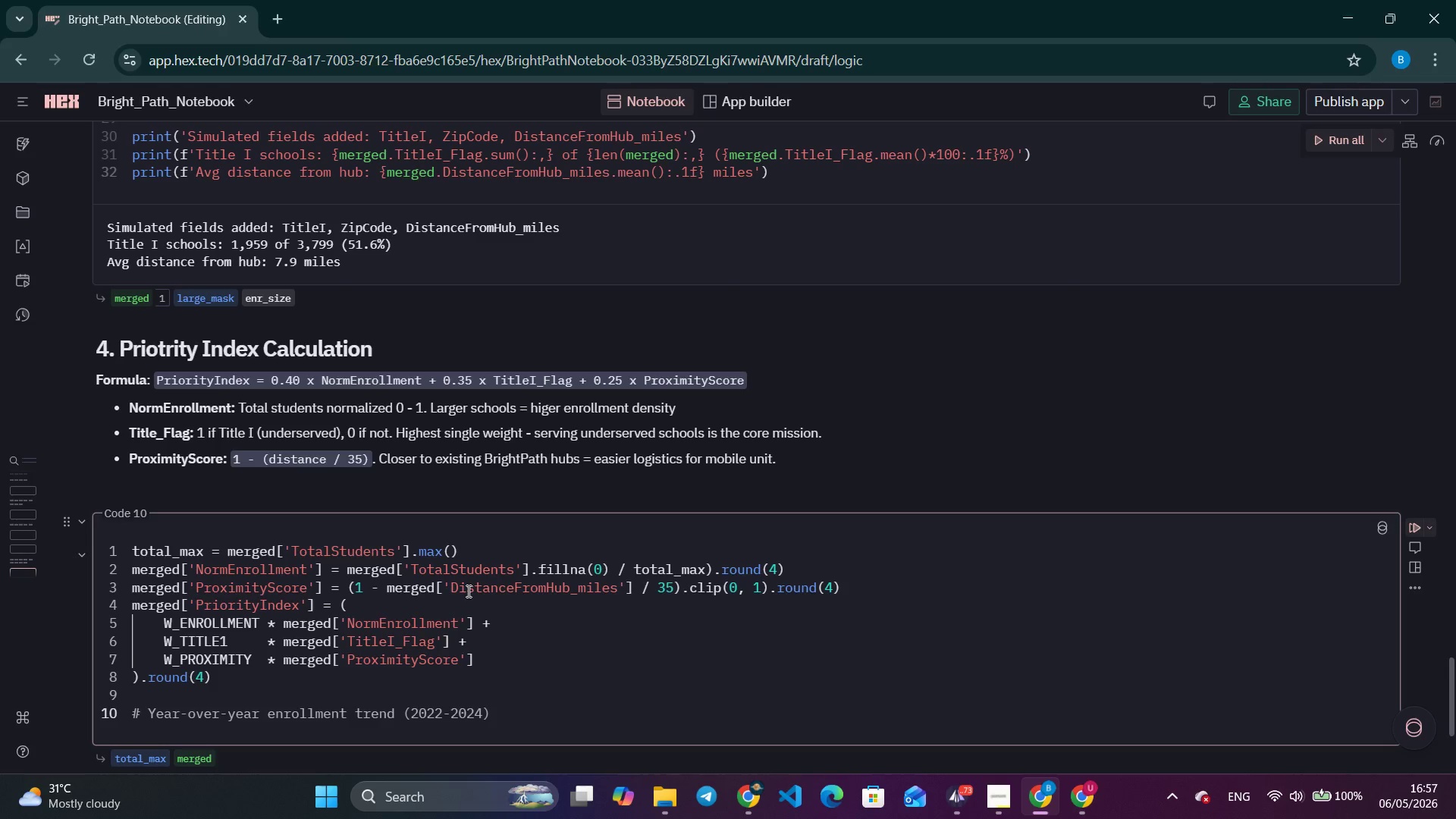 
key(Control+ControlLeft)
 